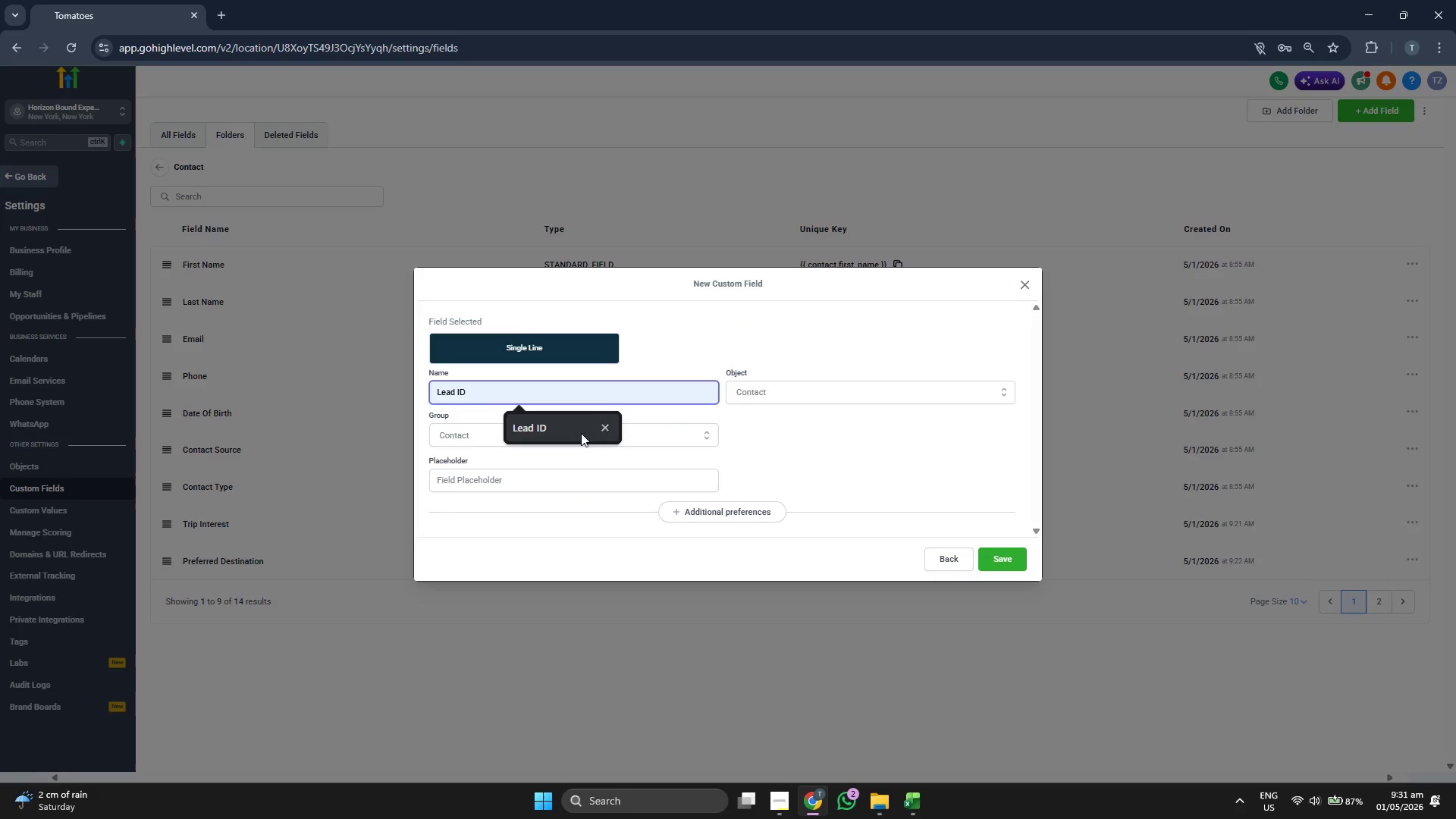 
left_click([577, 433])
 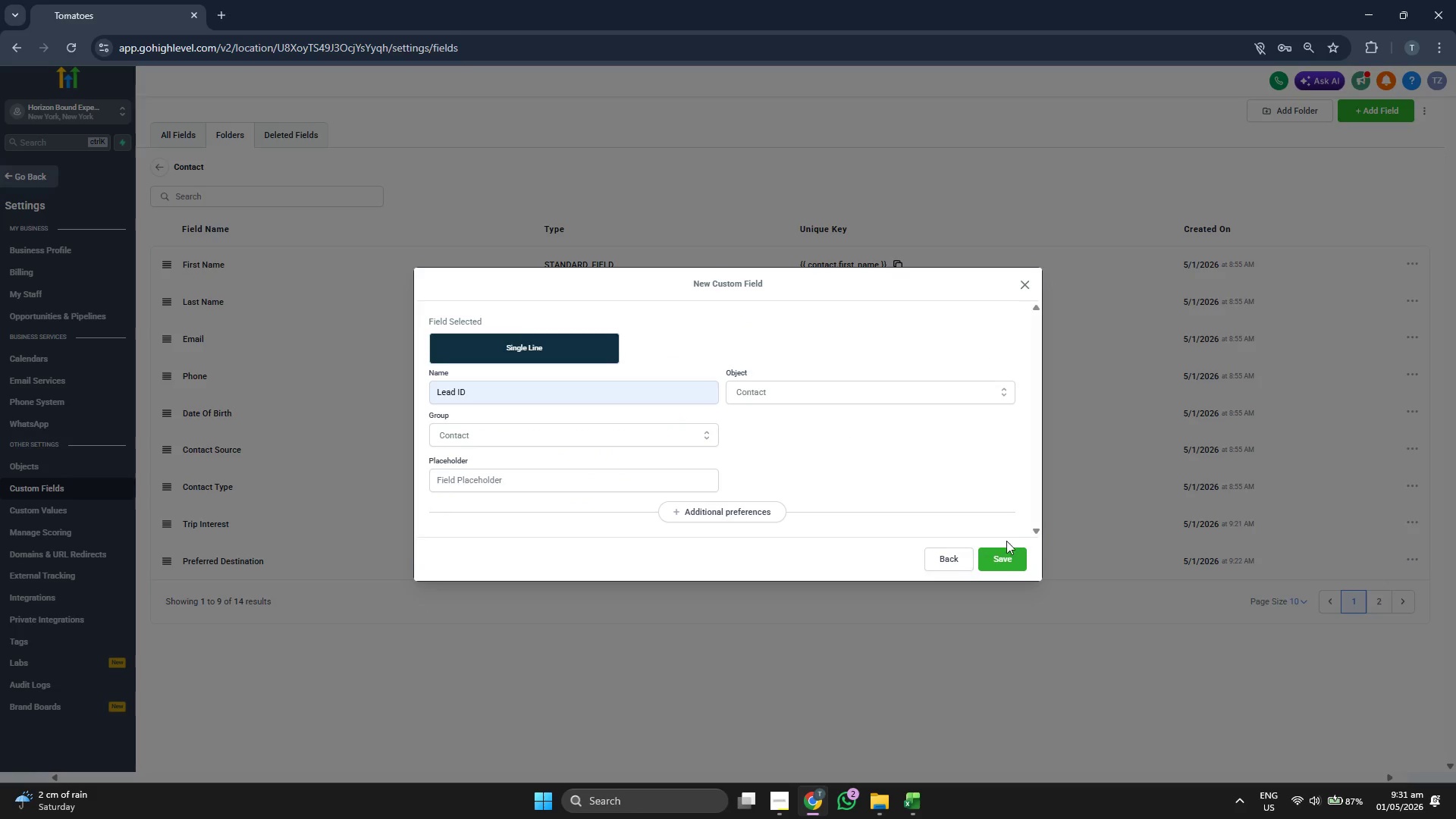 
left_click([1002, 559])
 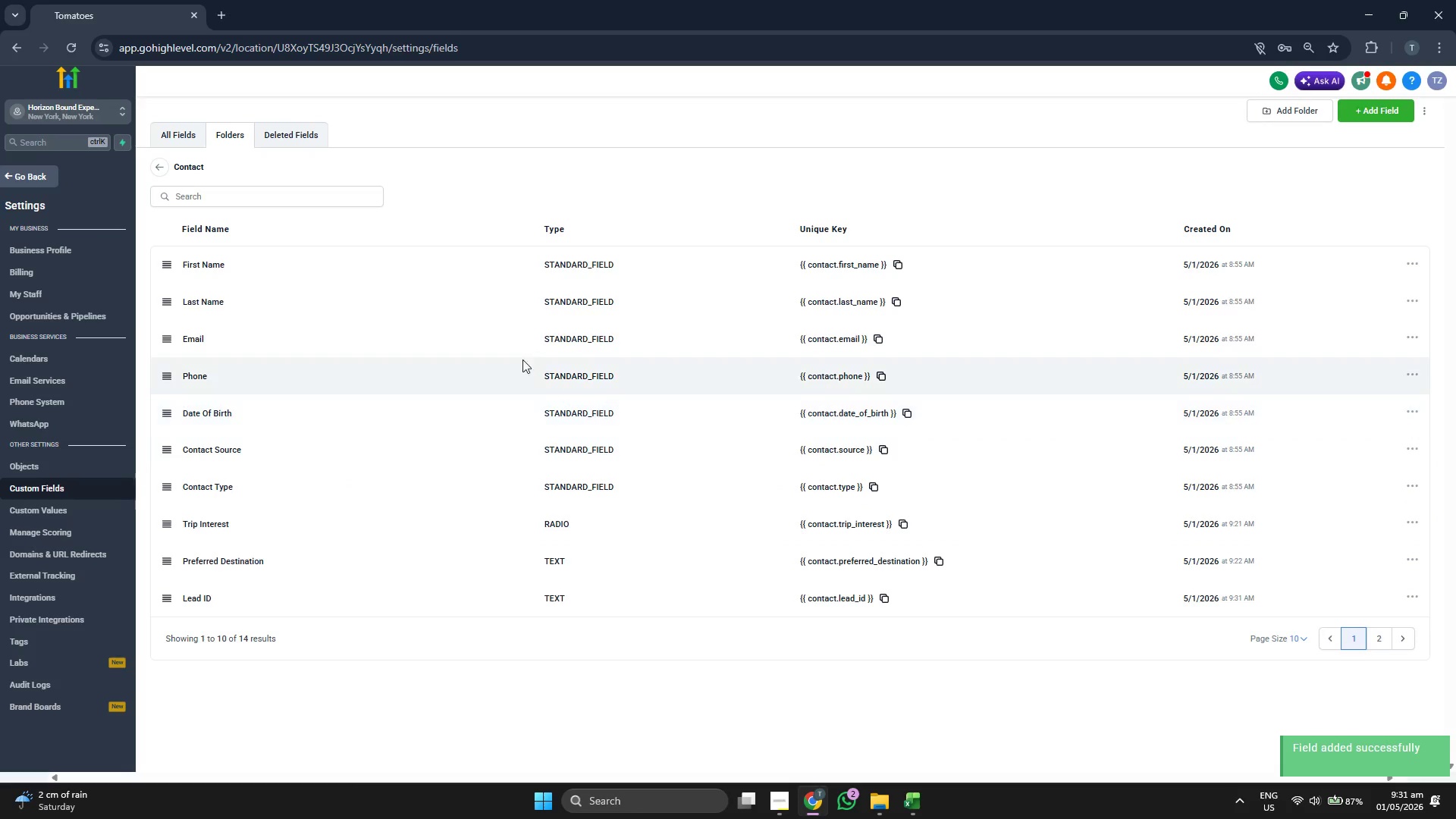 
left_click([31, 178])
 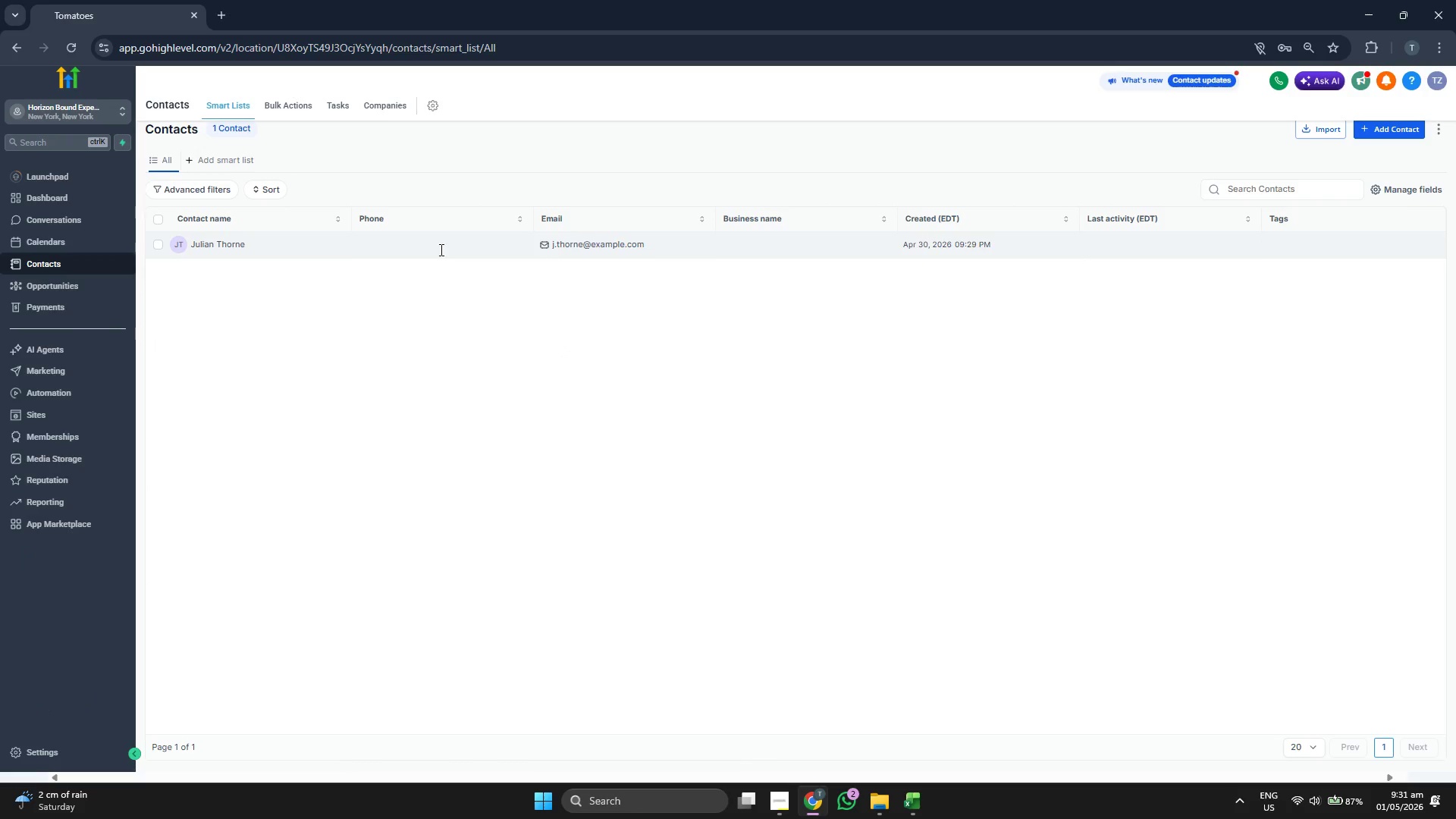 
wait(5.33)
 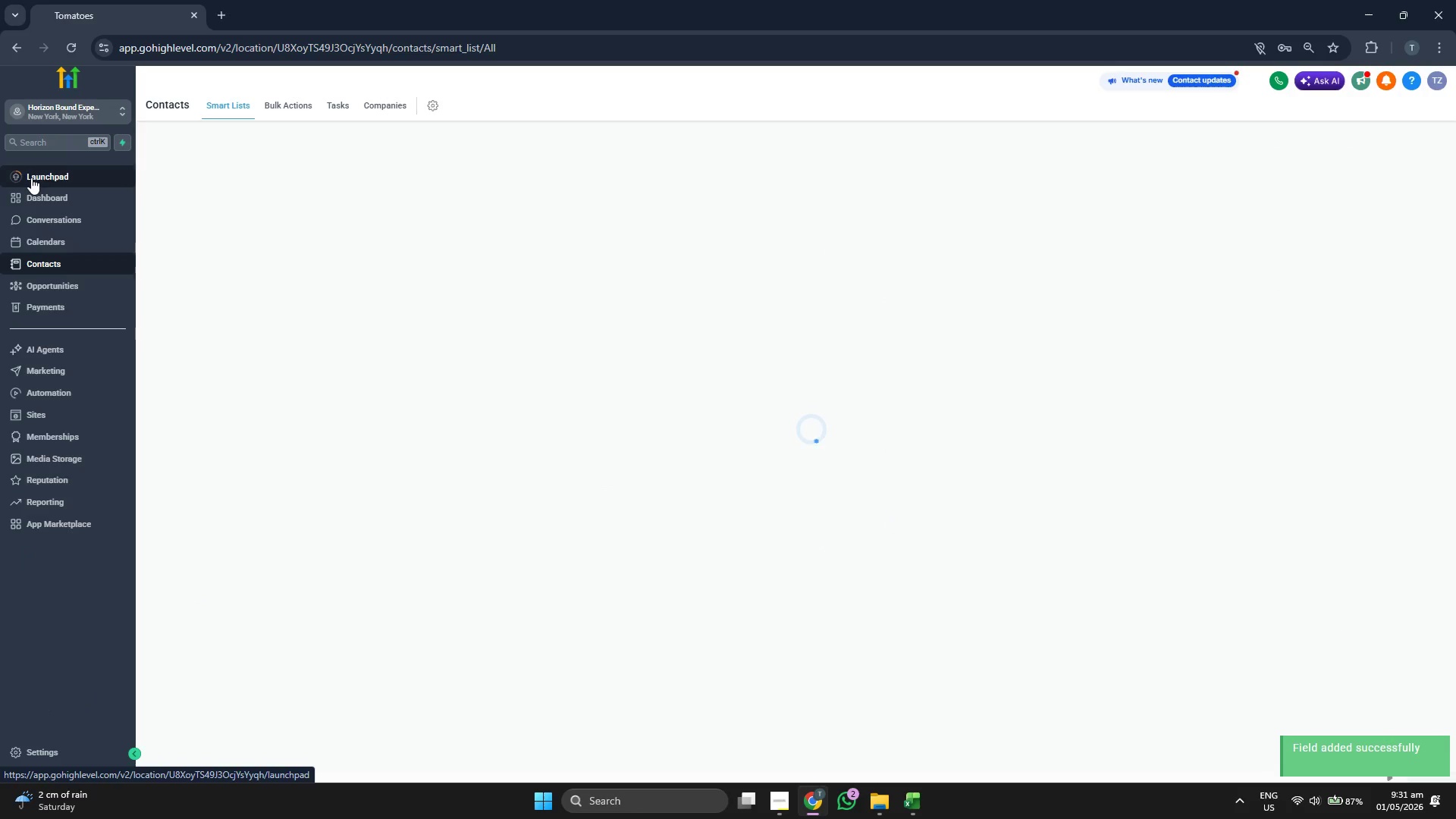 
left_click([911, 795])
 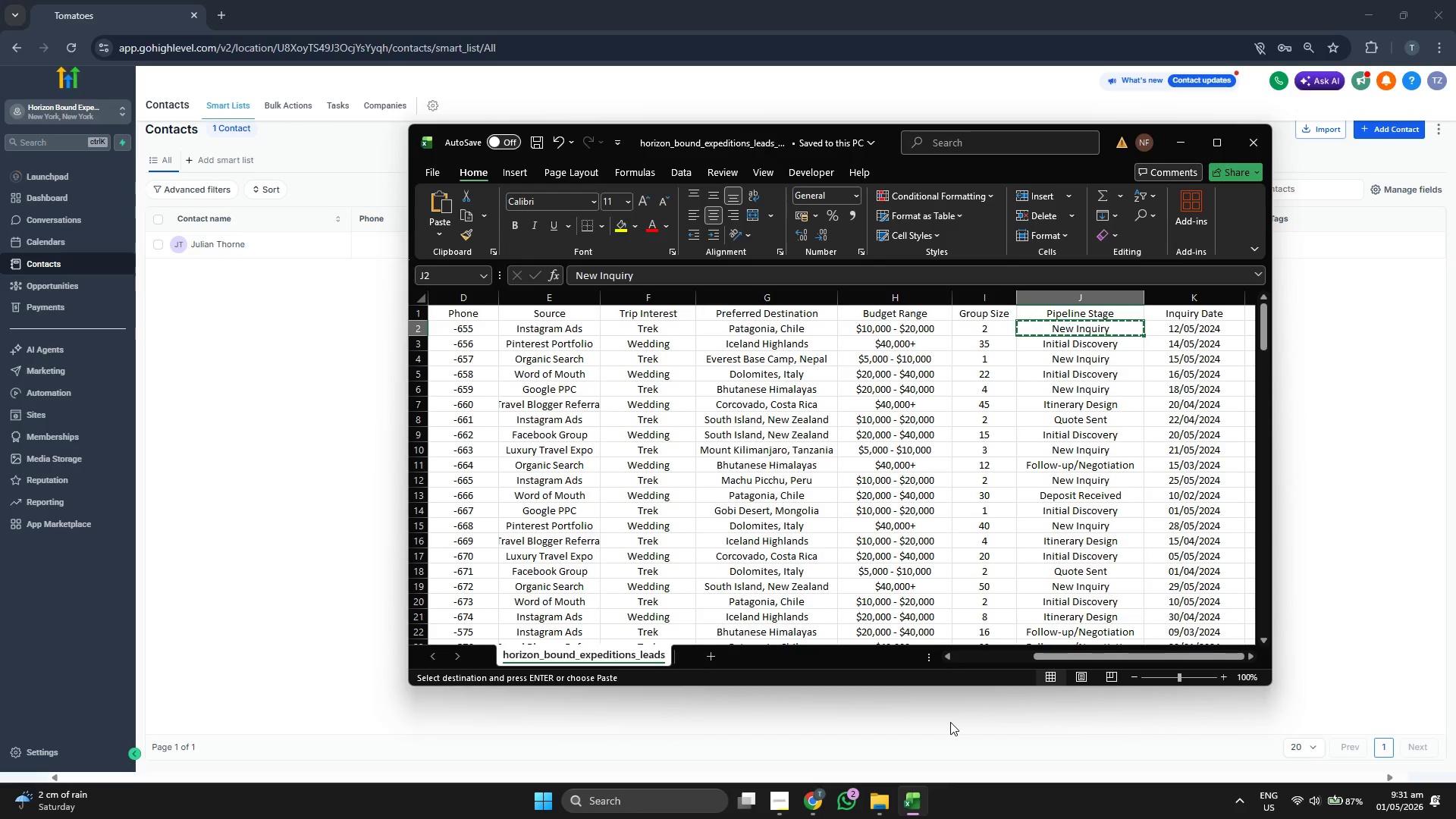 
key(ArrowDown)
 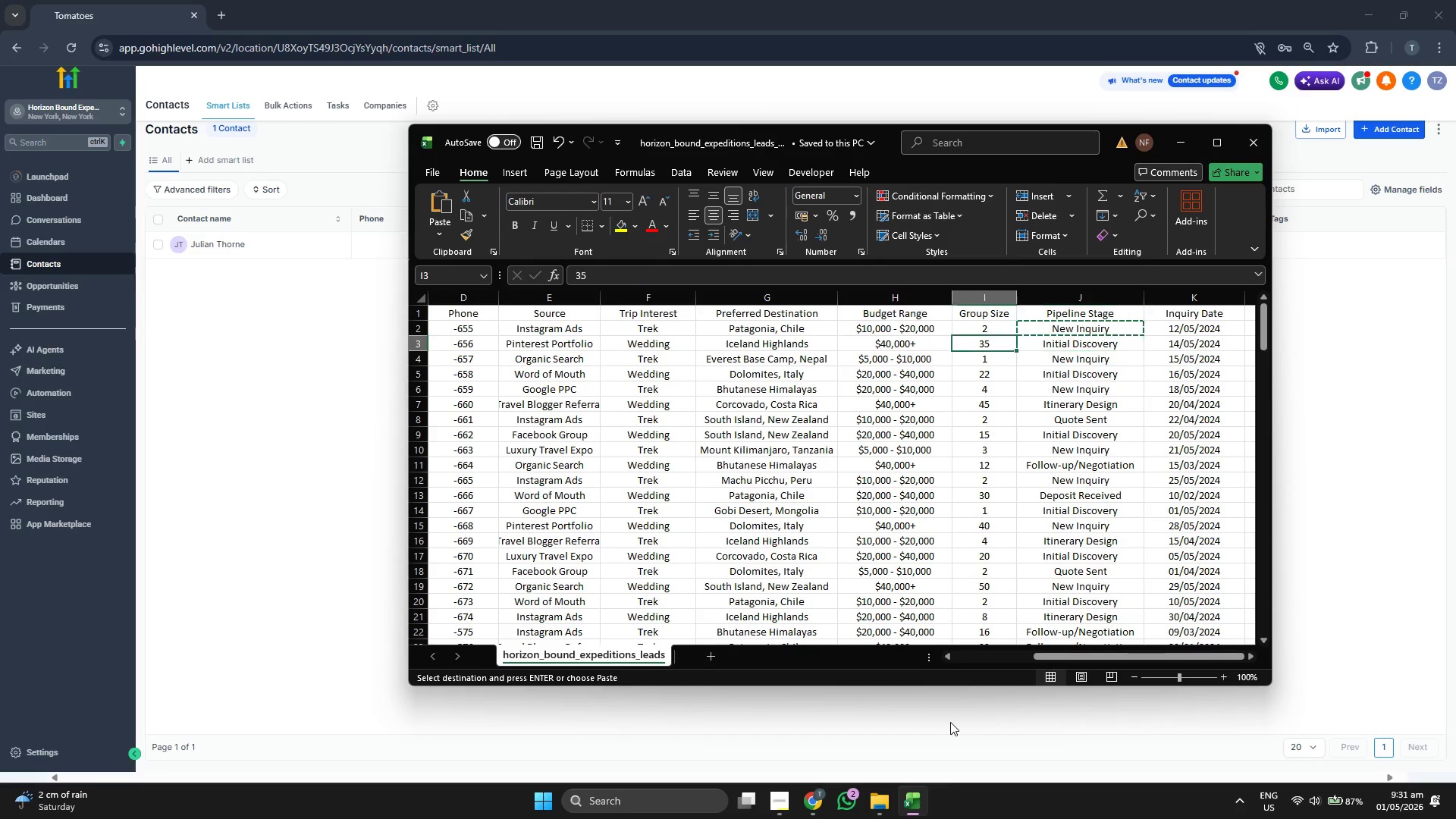 
key(ArrowLeft)
 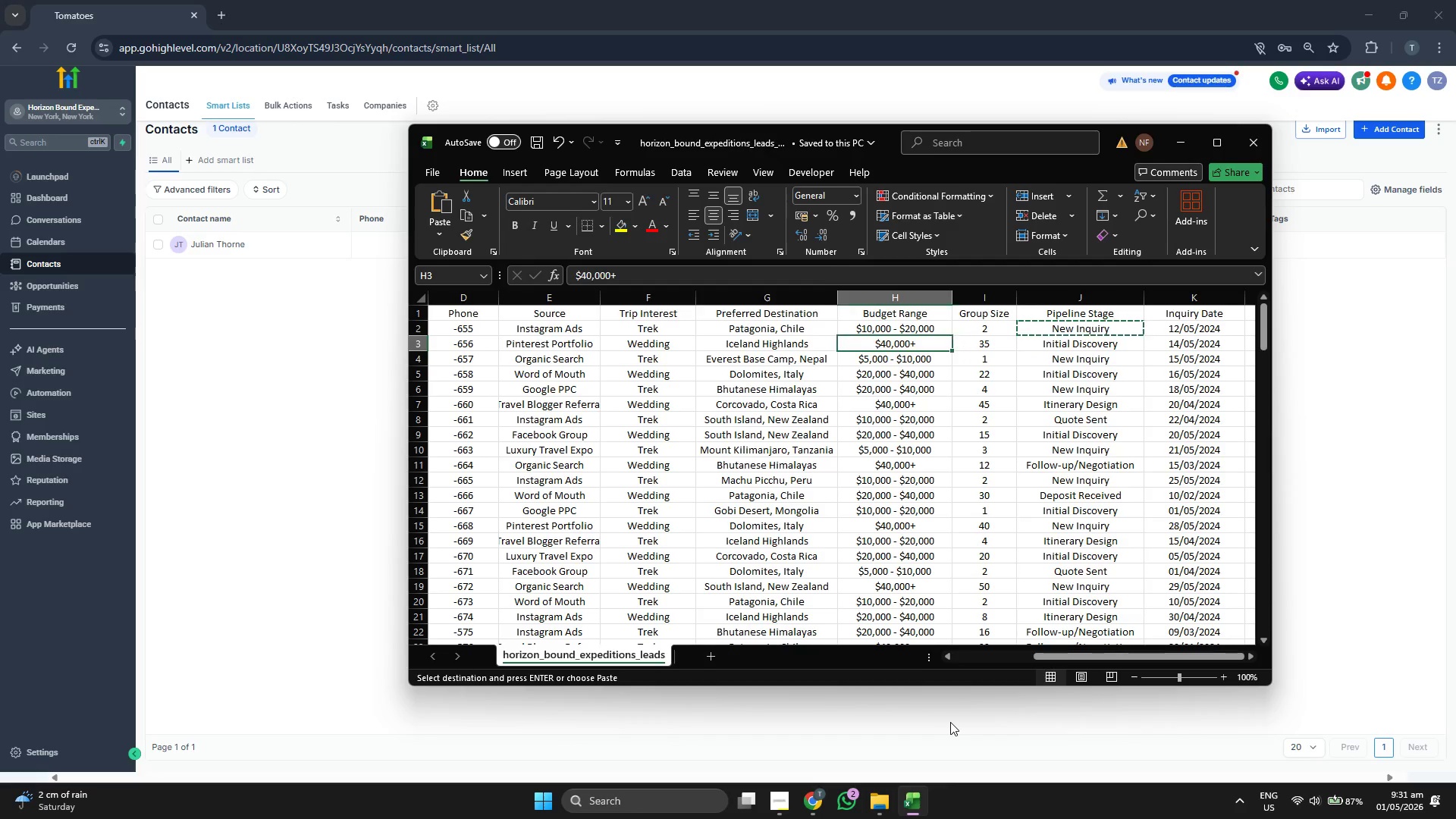 
key(ArrowLeft)
 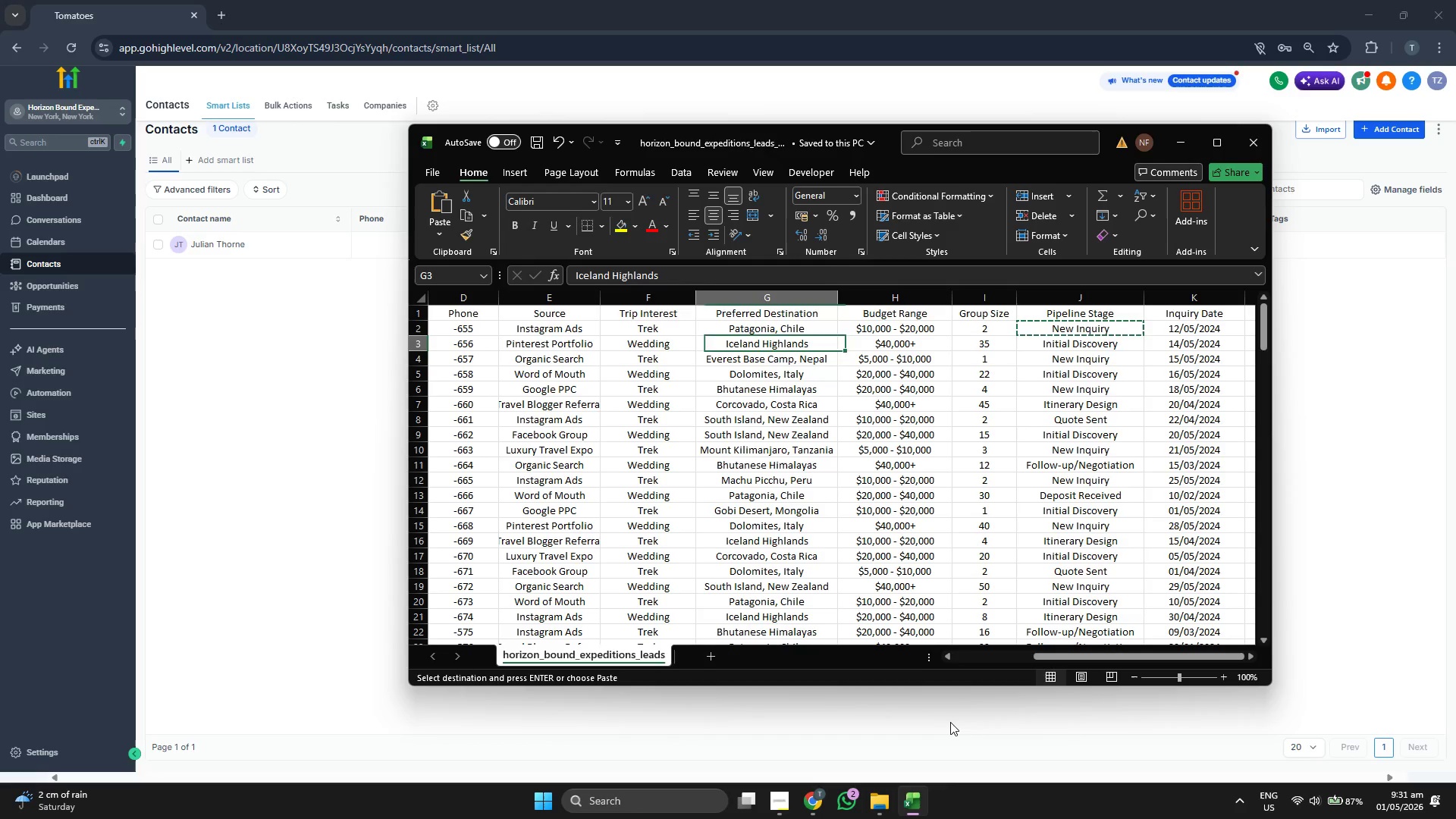 
key(ArrowLeft)
 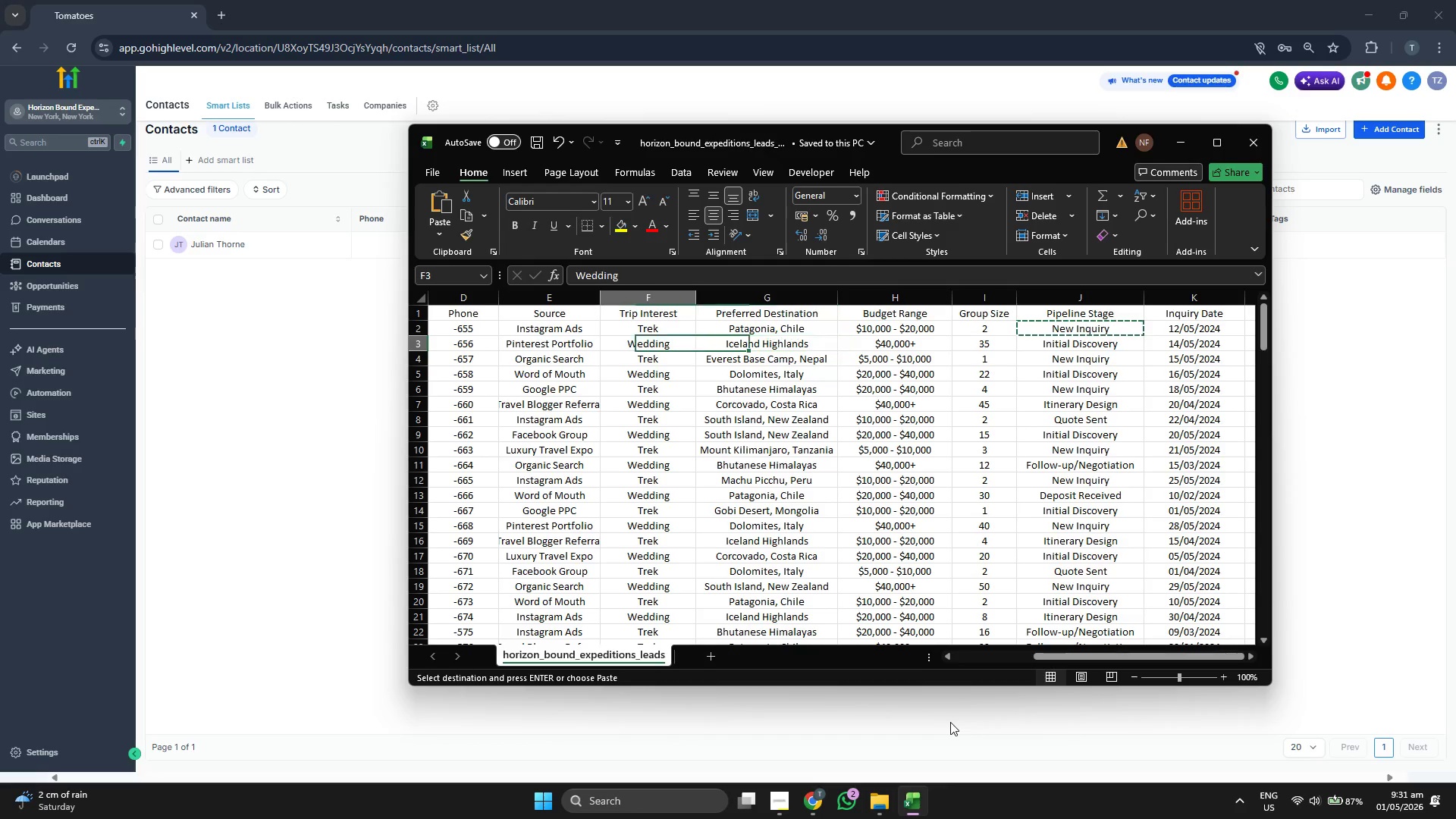 
key(ArrowLeft)
 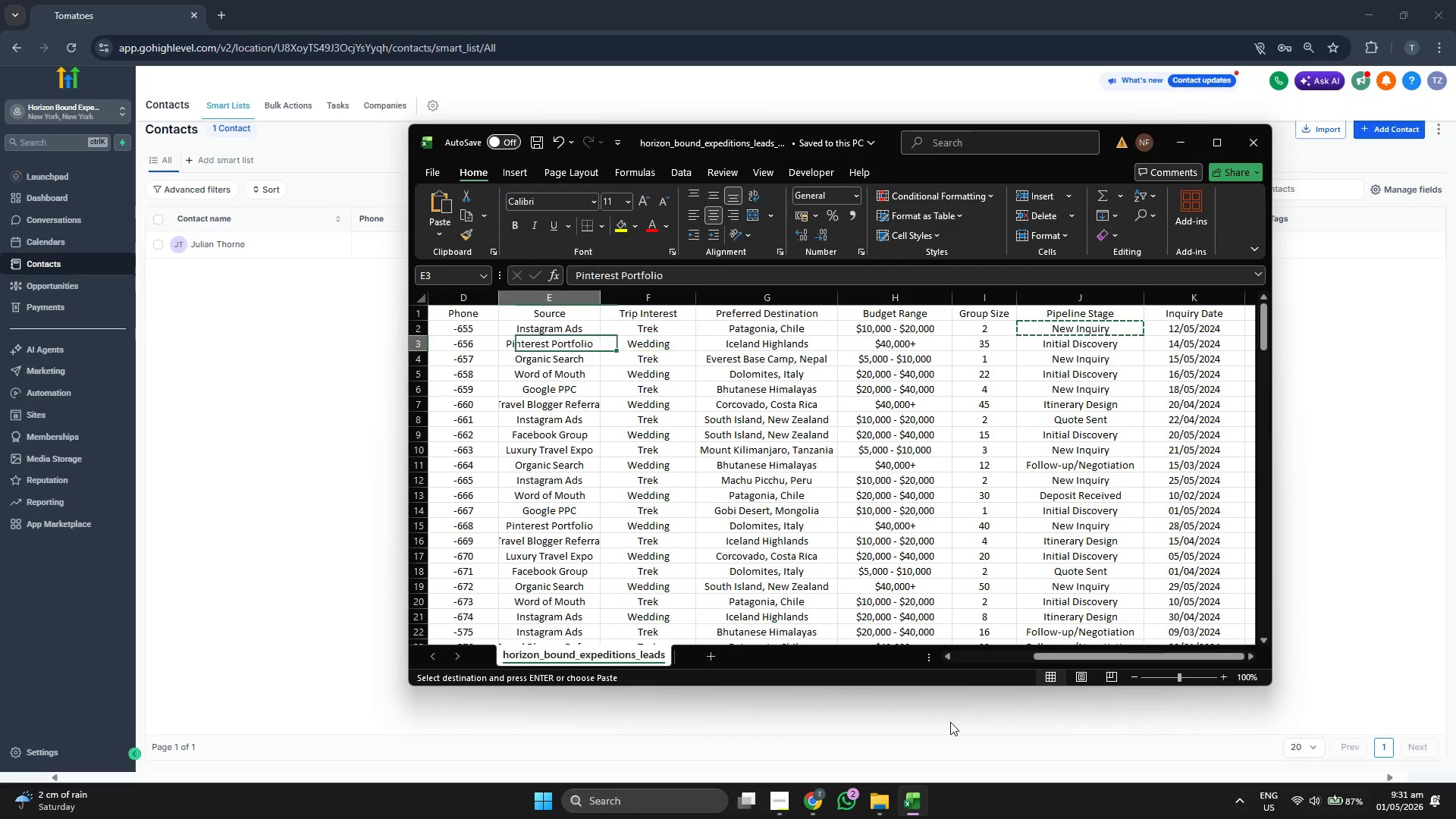 
key(ArrowLeft)
 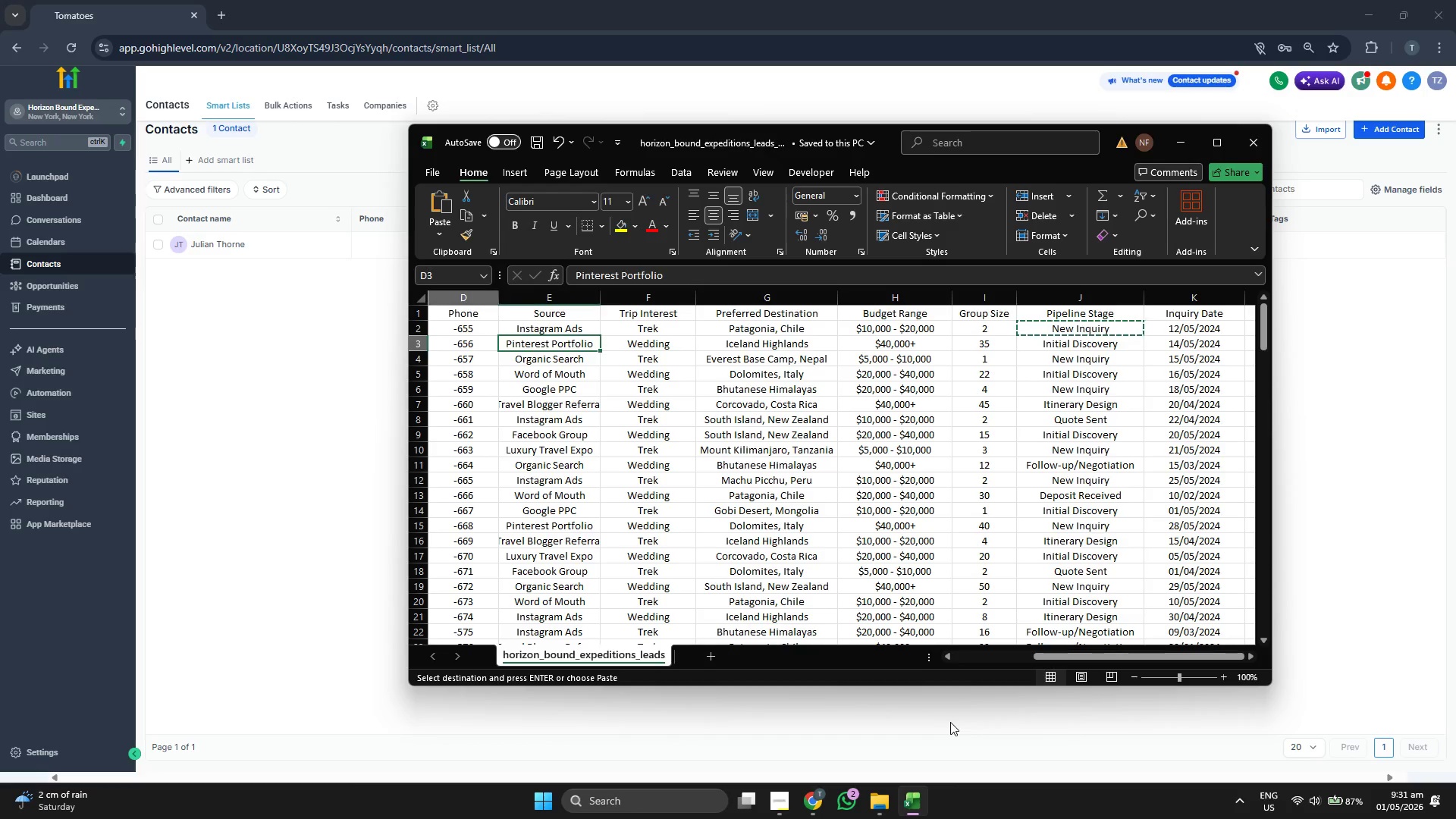 
key(ArrowLeft)
 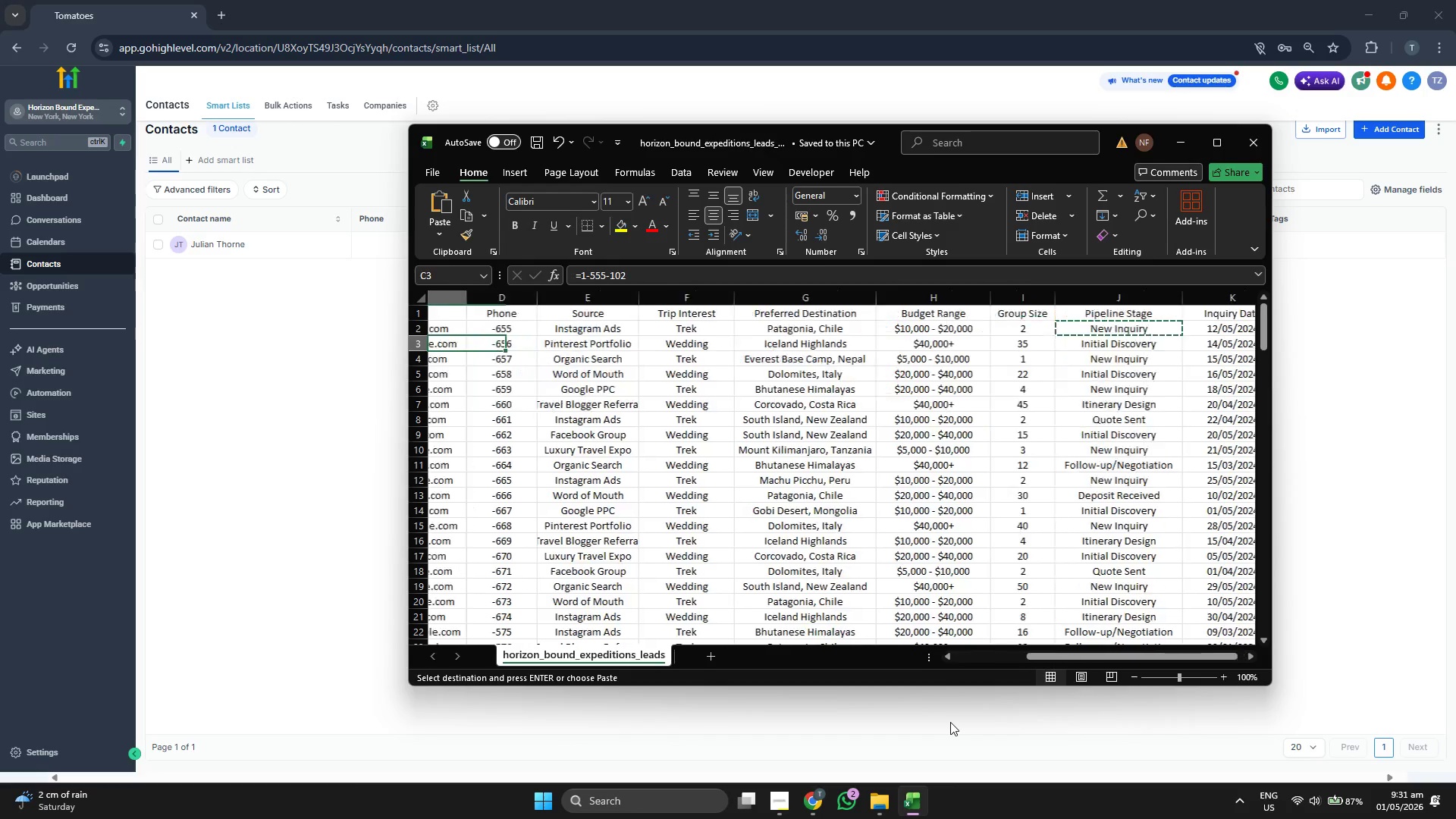 
key(ArrowLeft)
 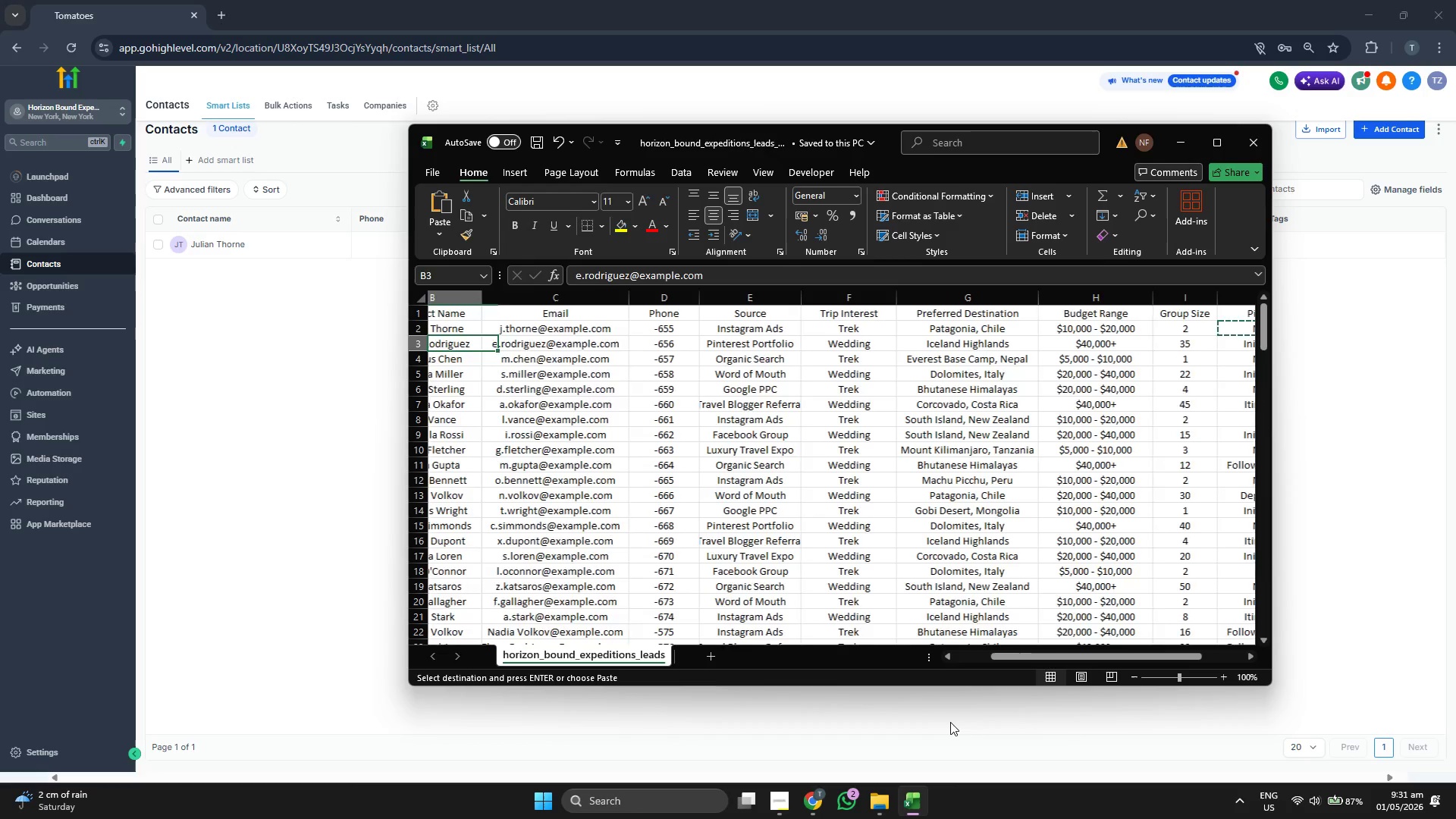 
key(ArrowLeft)
 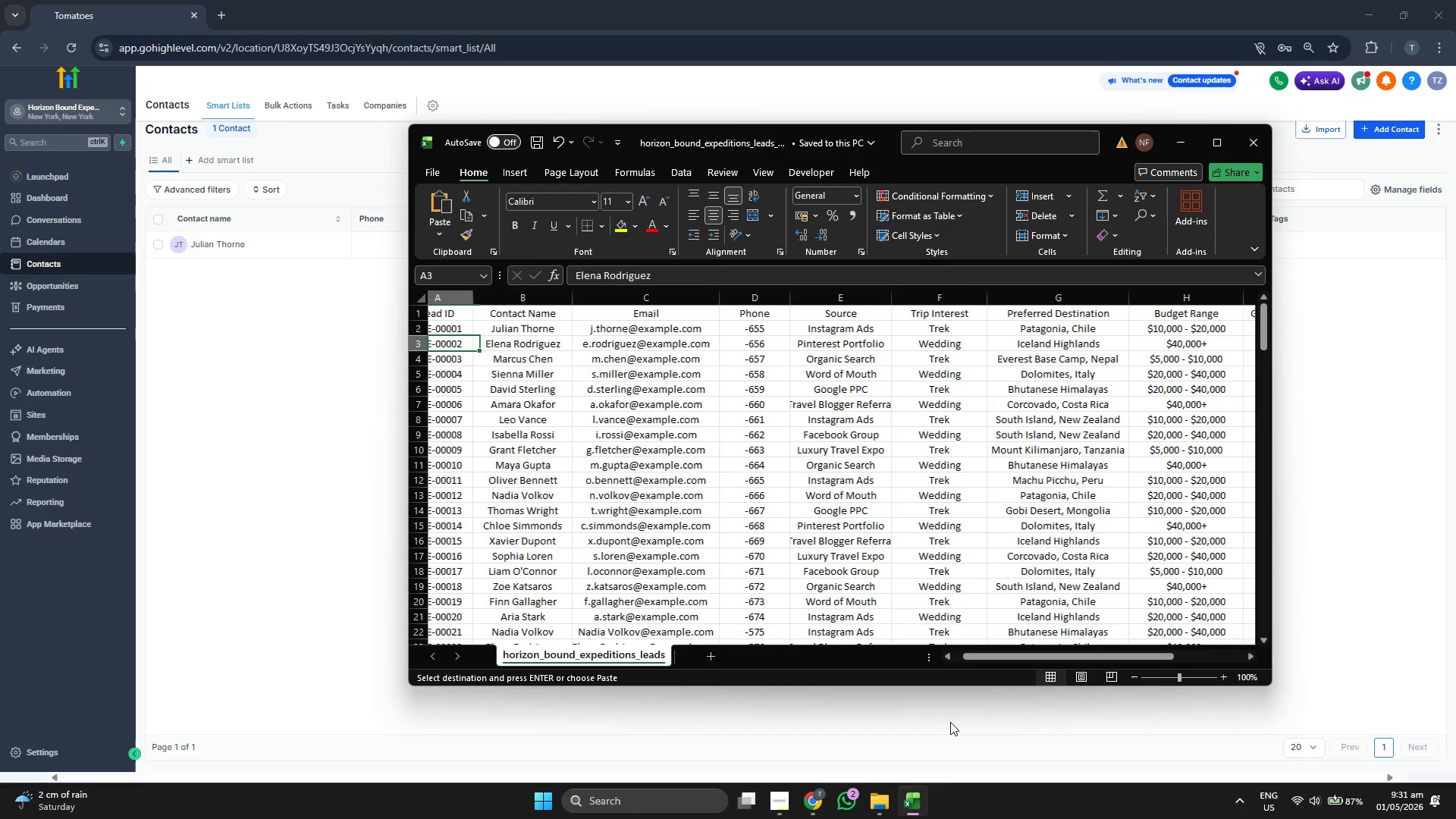 
key(ArrowLeft)
 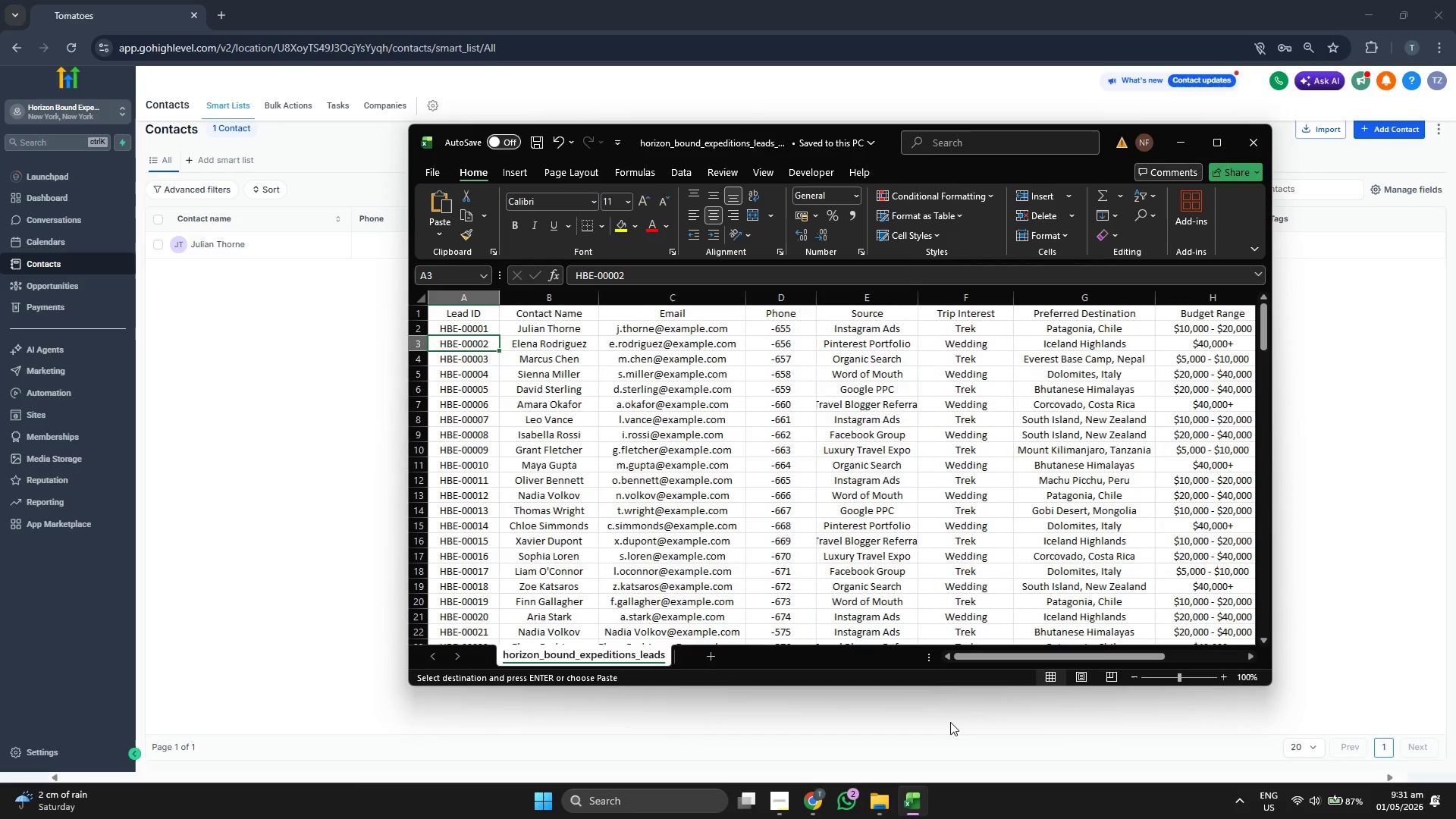 
key(ArrowLeft)
 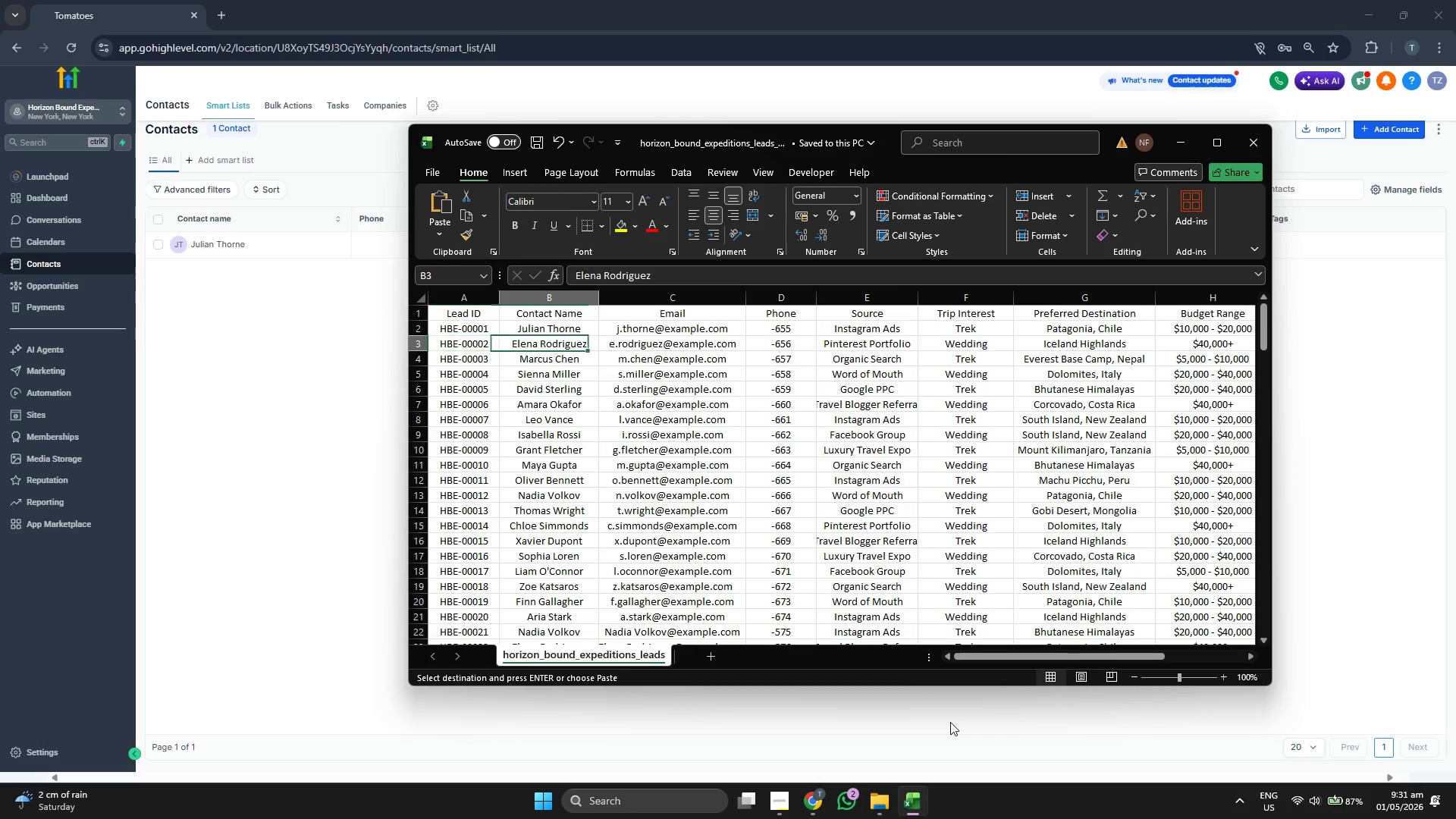 
key(ArrowRight)
 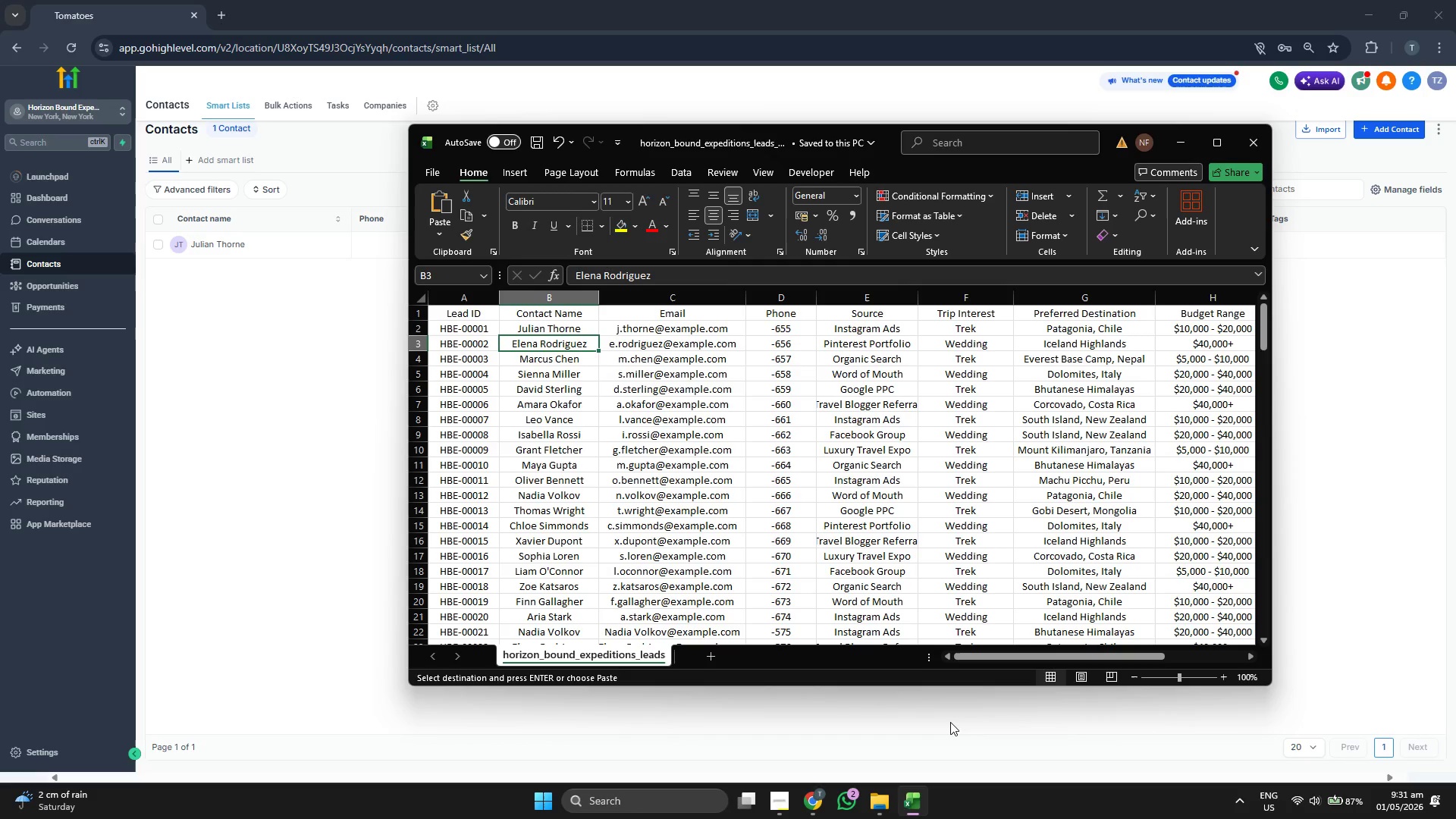 
hold_key(key=ControlLeft, duration=0.47)
 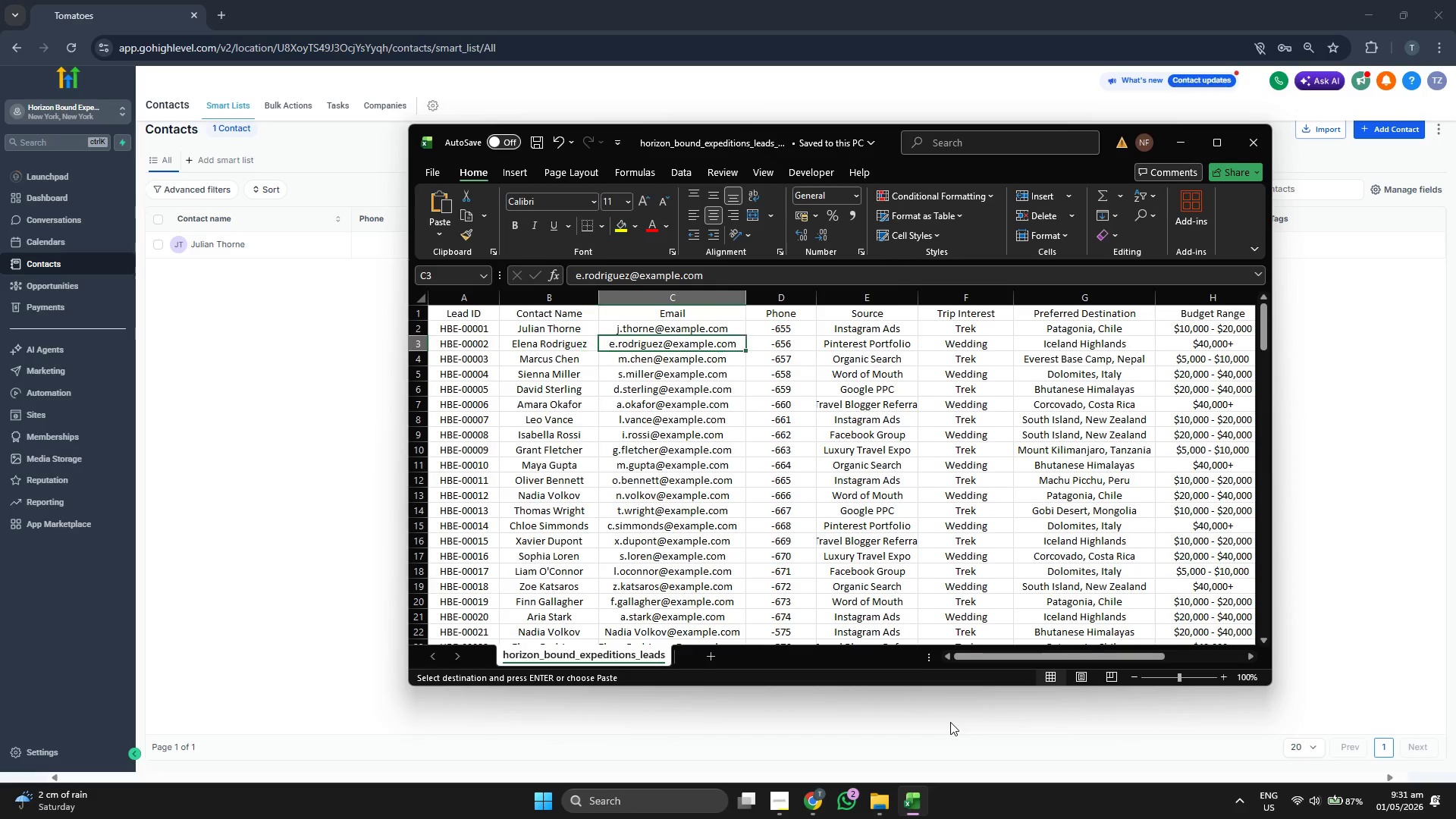 
key(ArrowRight)
 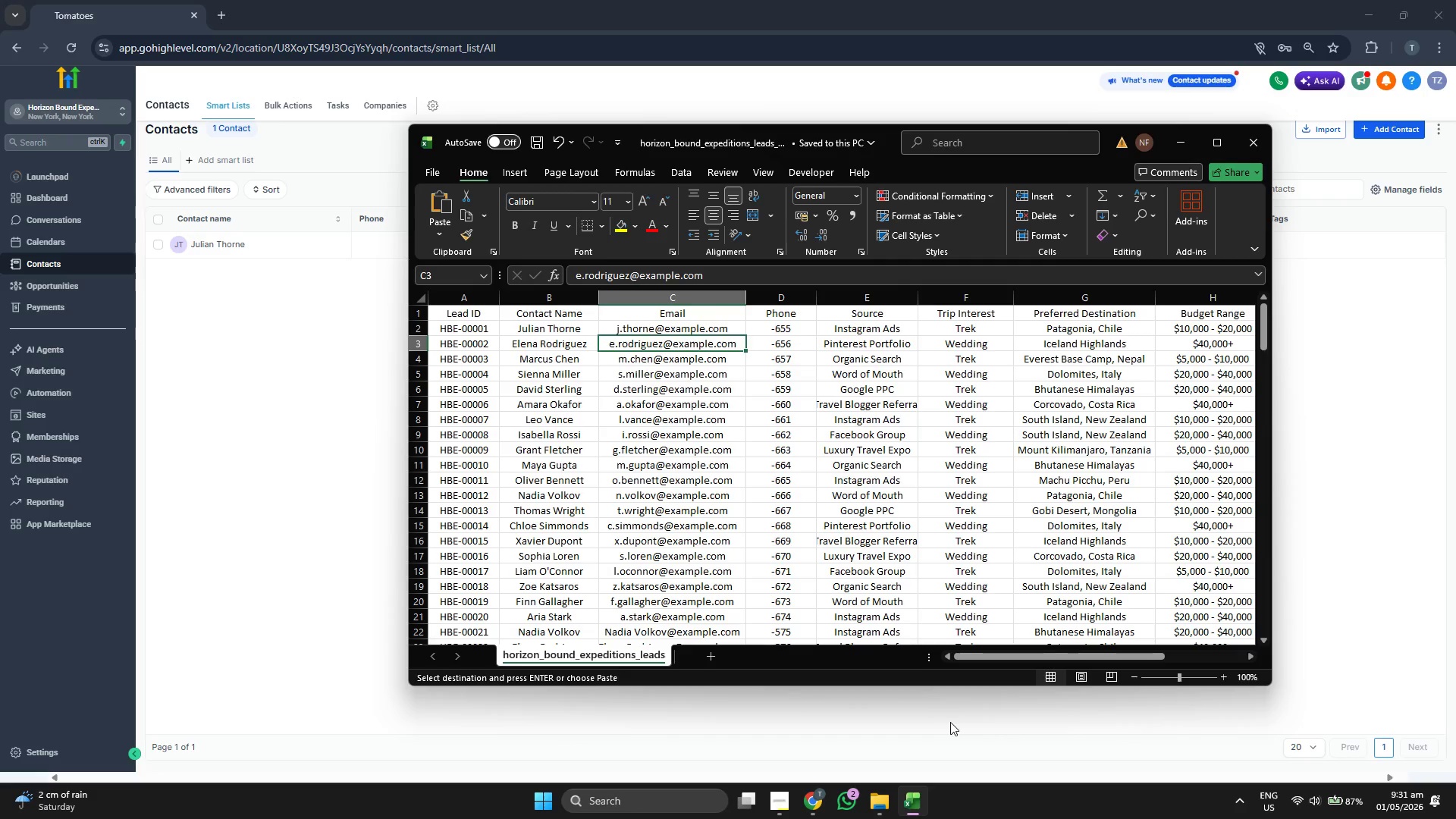 
key(Control+ControlLeft)
 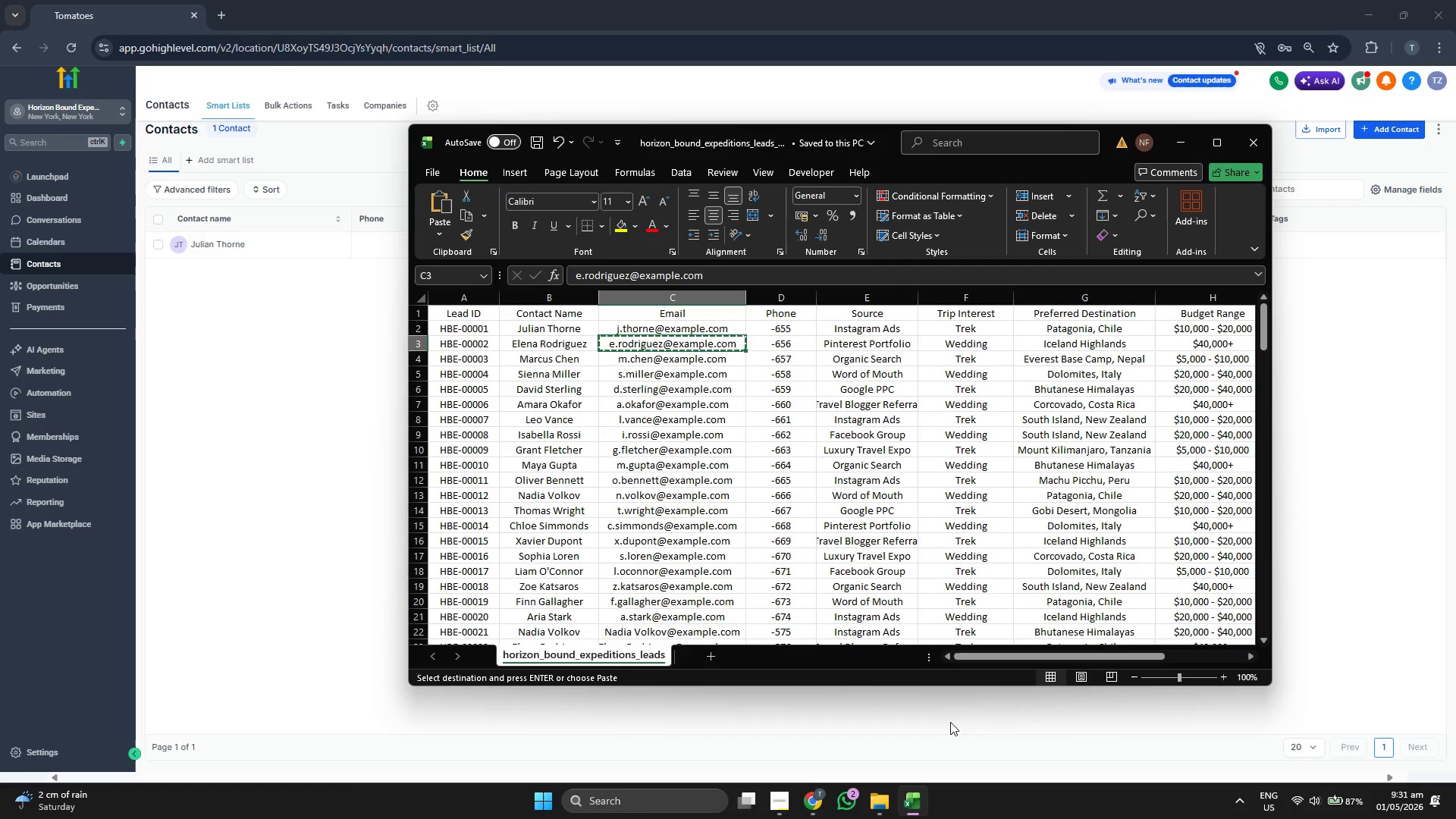 
key(Control+C)
 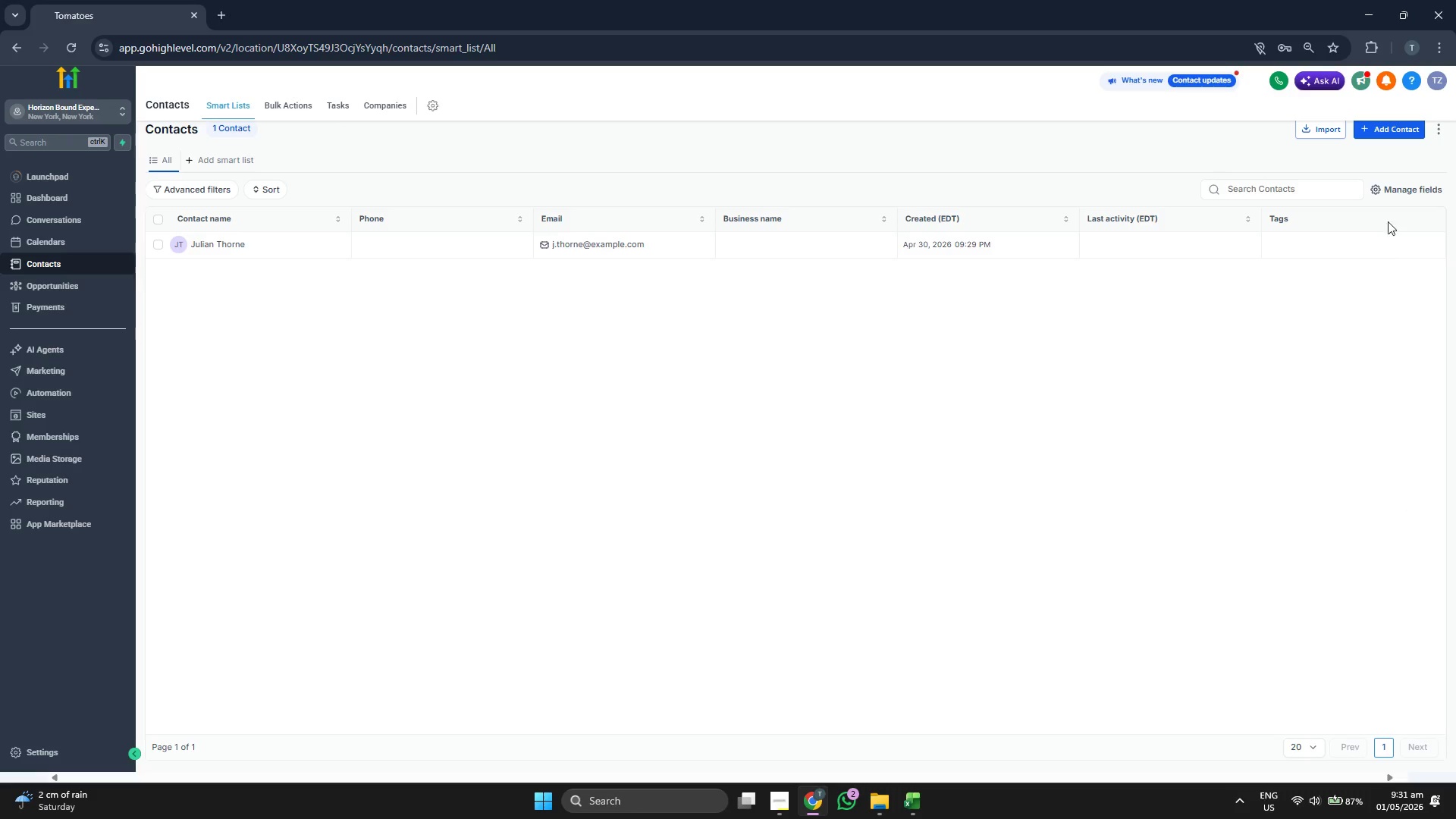 
left_click([1398, 131])
 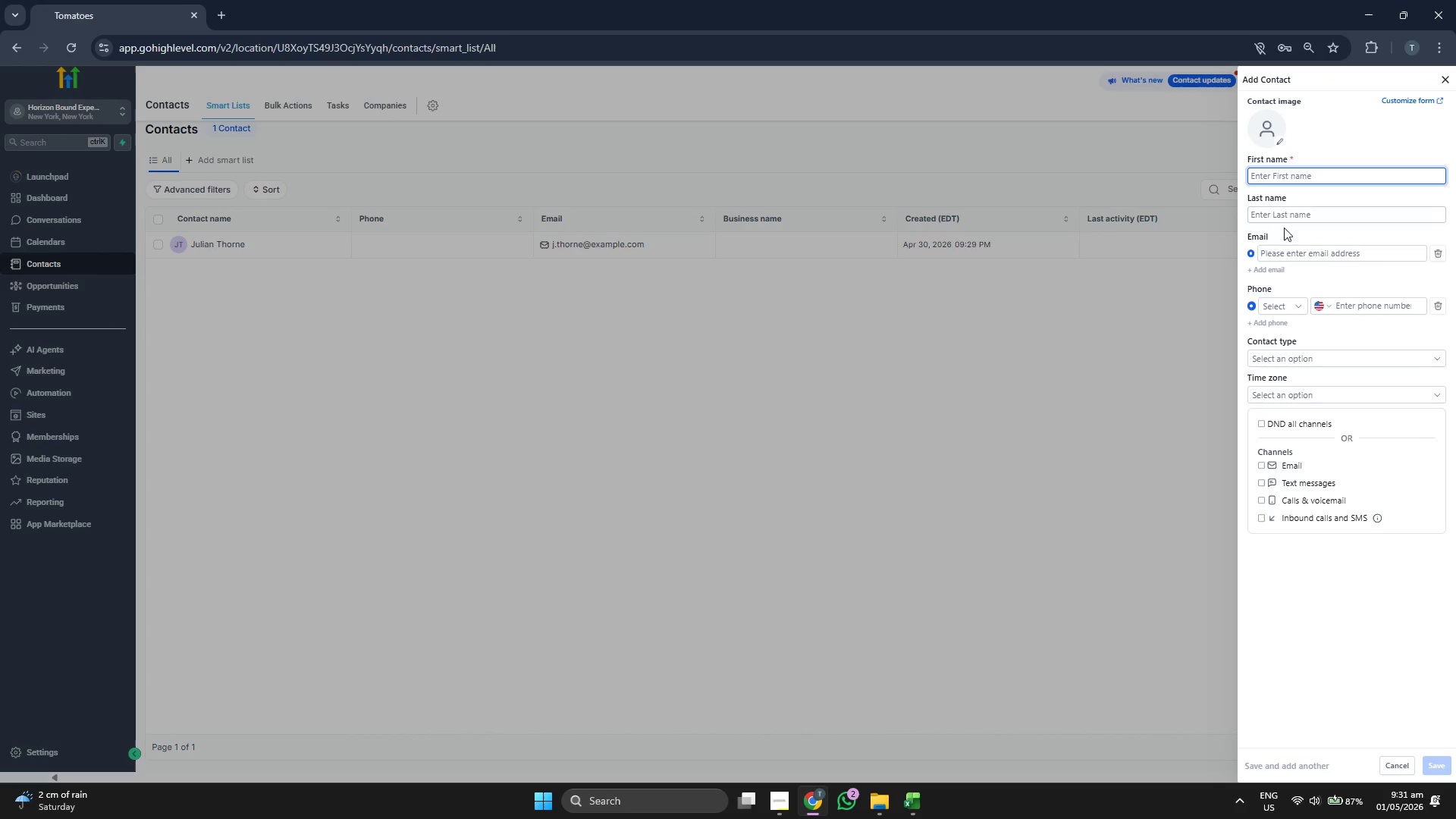 
left_click([1297, 248])
 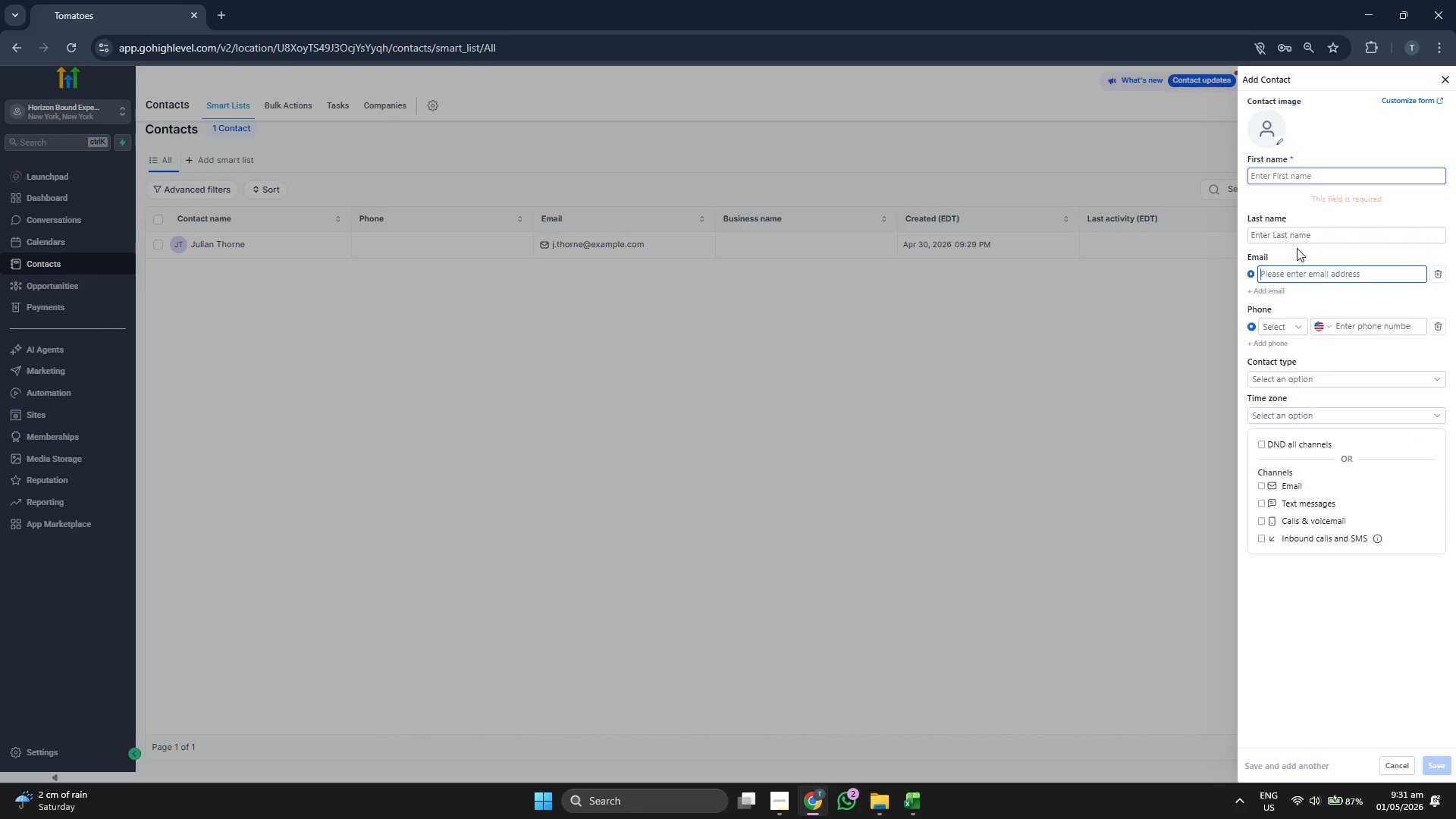 
key(Control+V)
 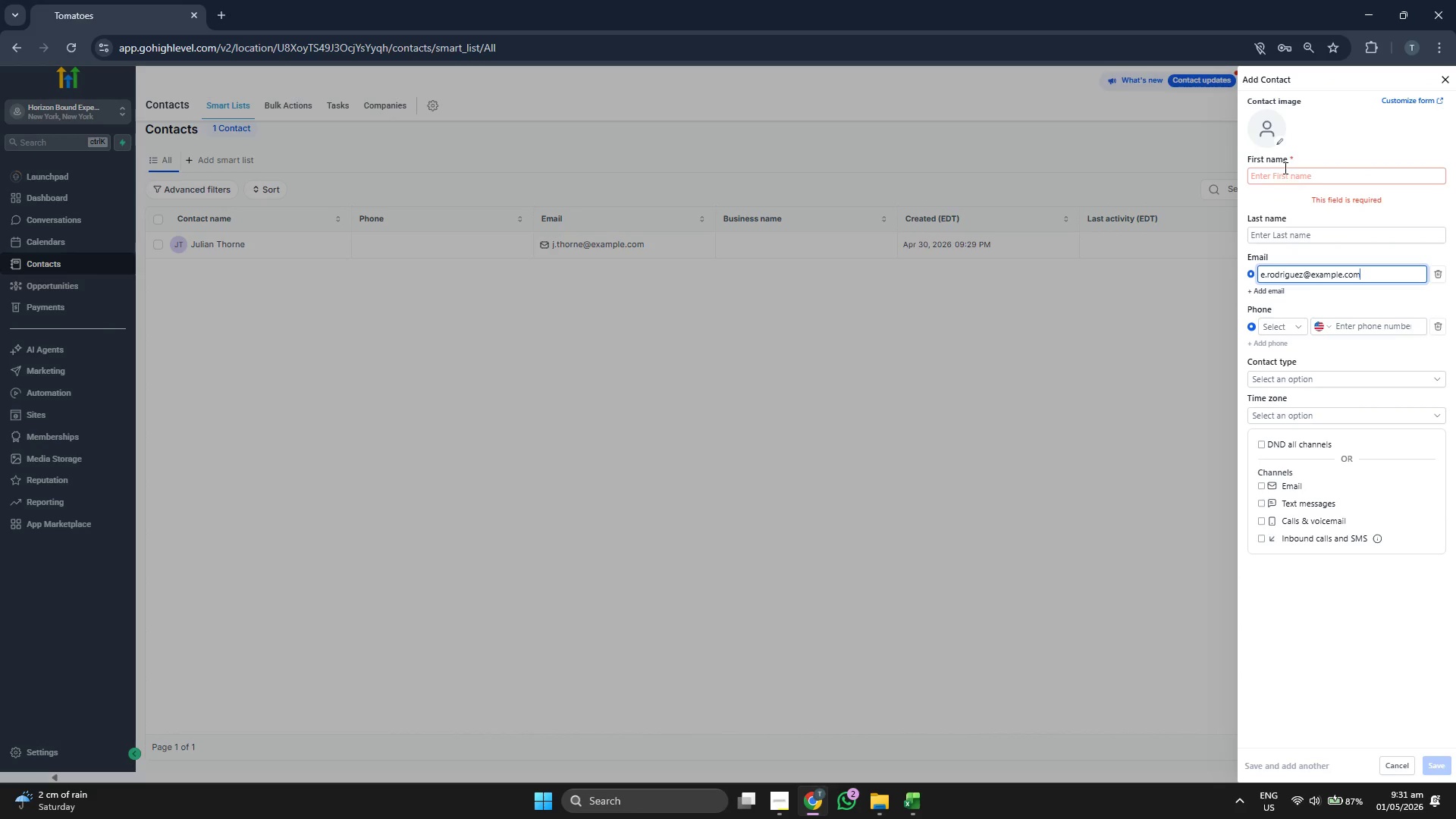 
left_click([1285, 167])
 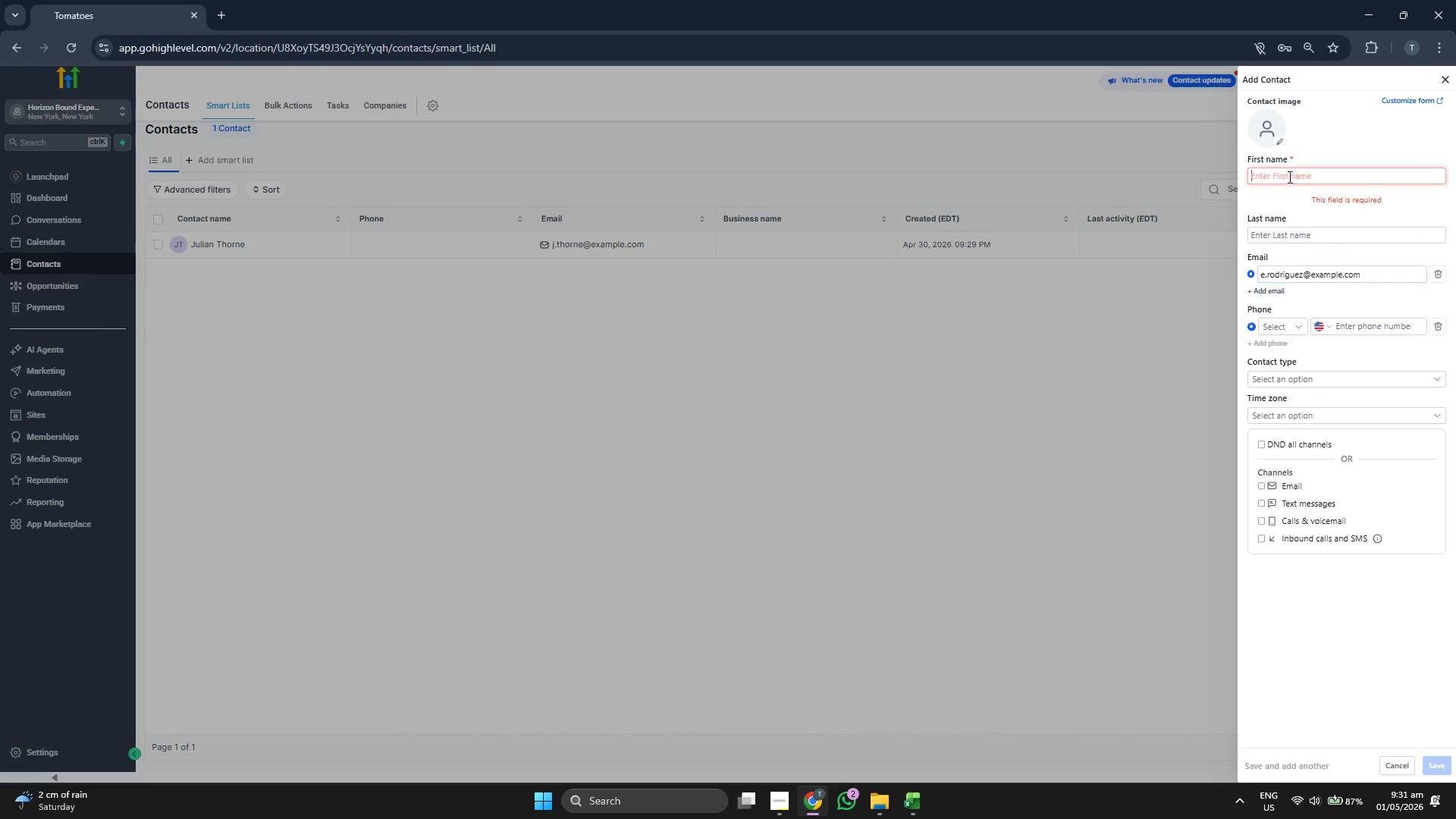 
type(Elena)
key(Tab)
type(Rodriguez)
 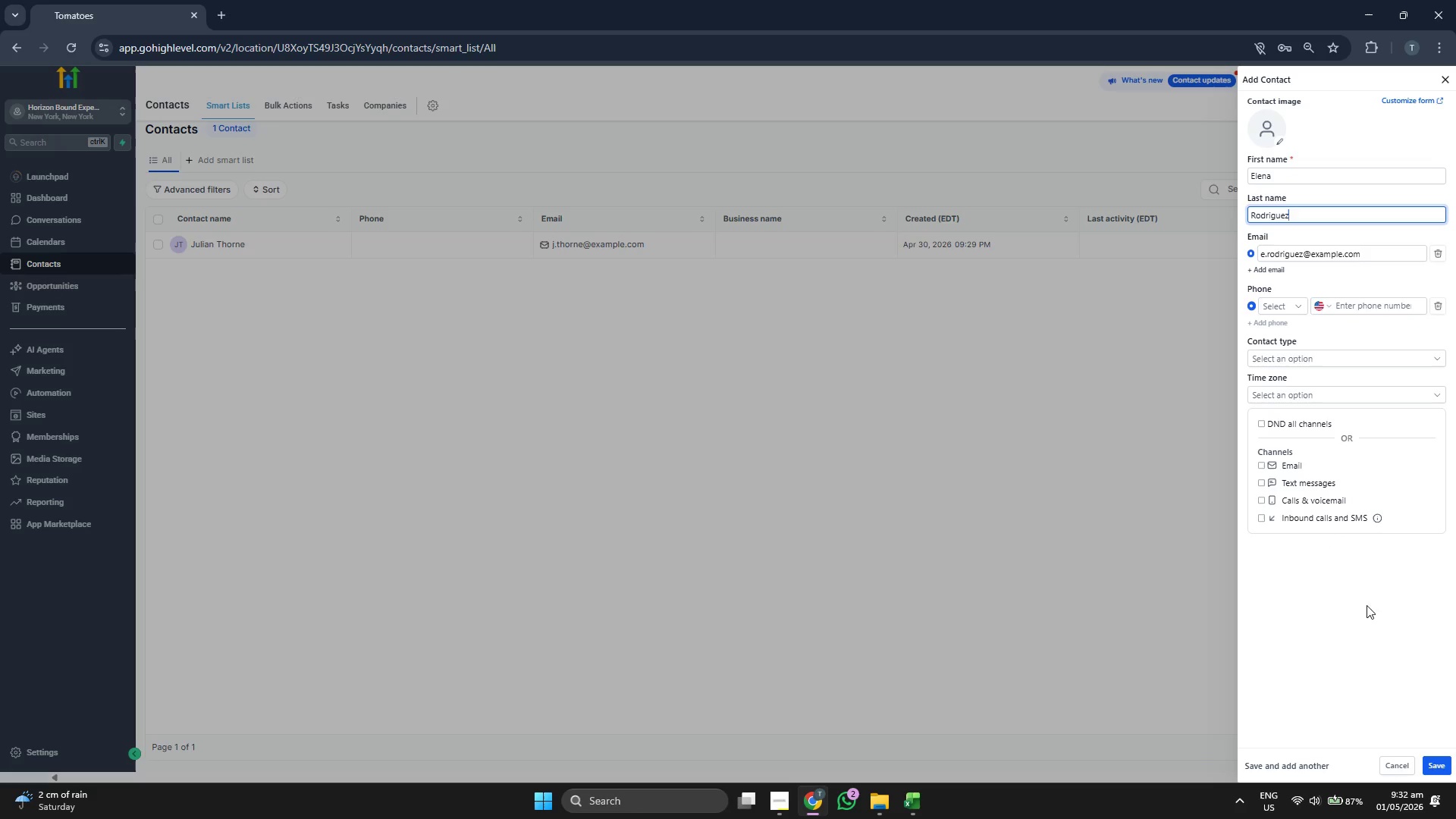 
left_click([1393, 651])
 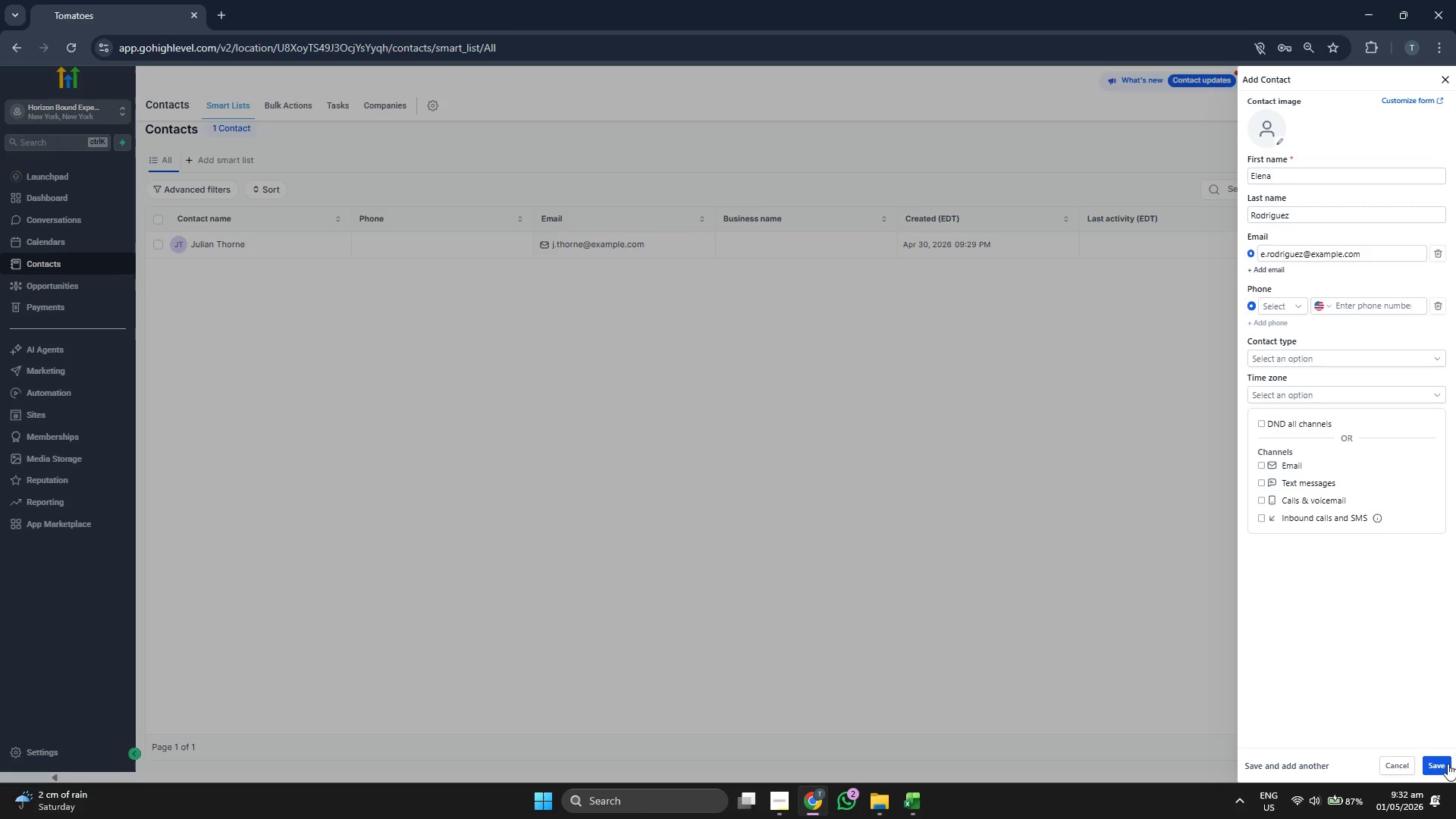 
left_click([1446, 760])
 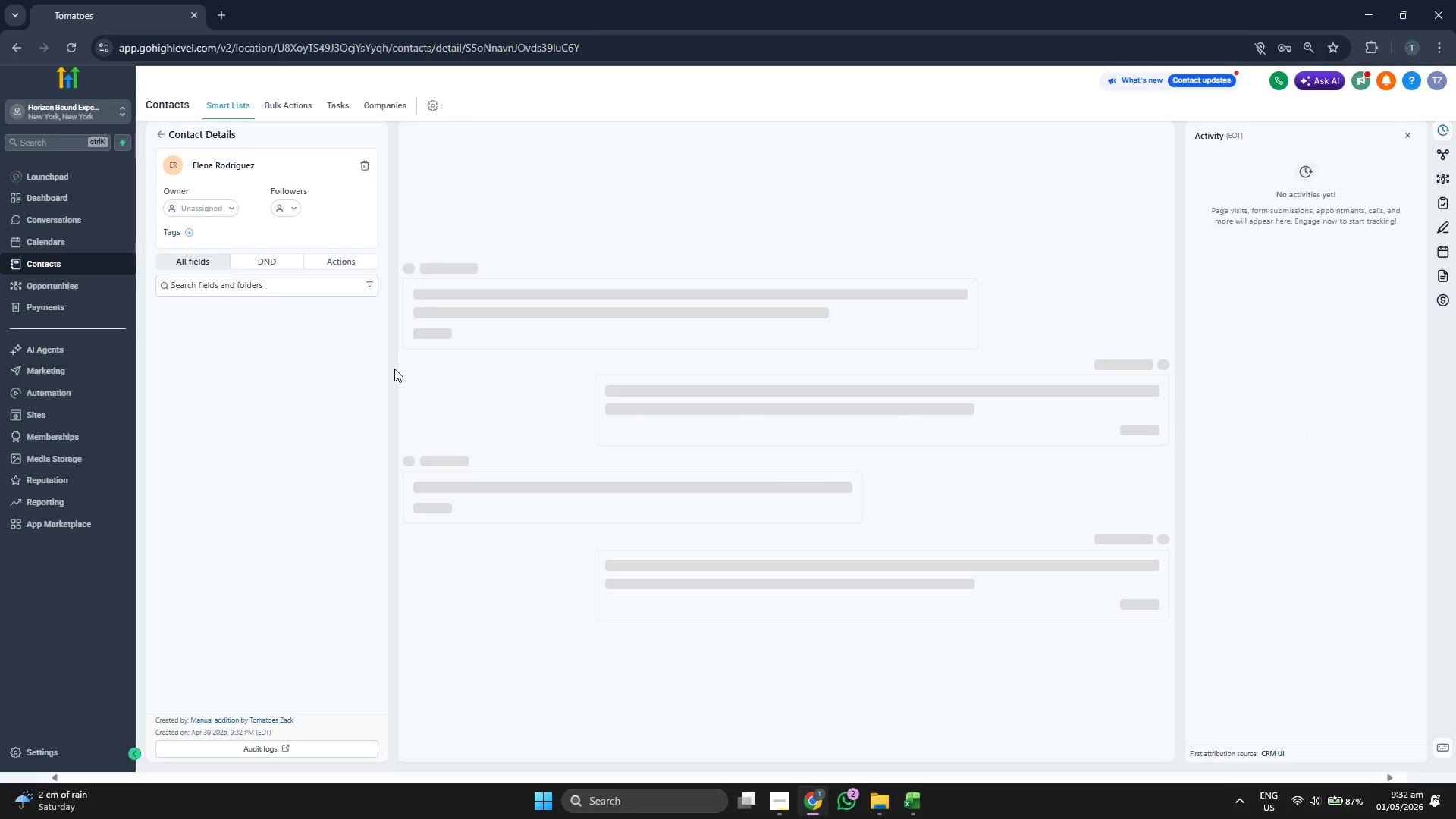 
scroll: coordinate [365, 352], scroll_direction: down, amount: 1.0
 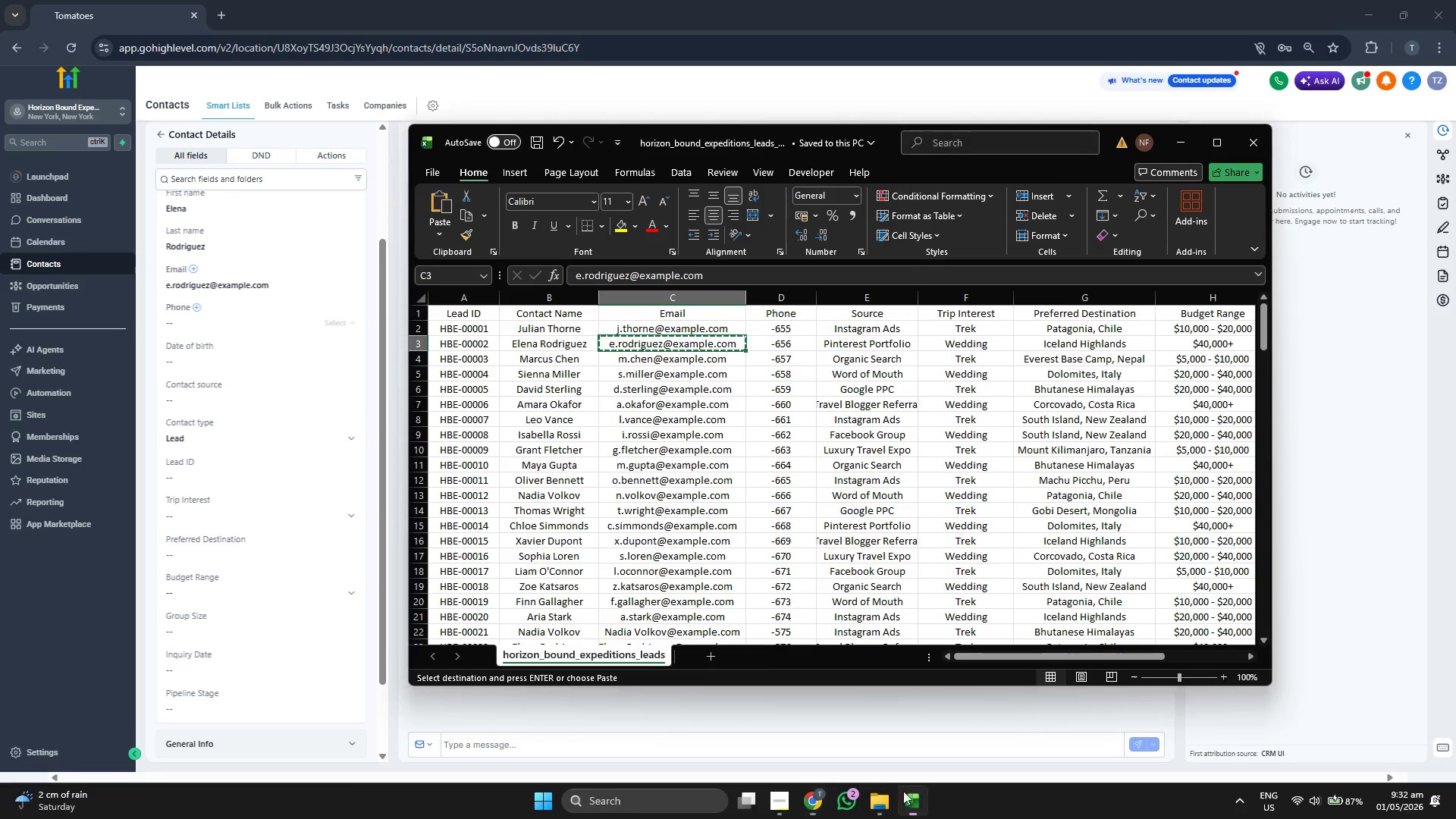 
key(ArrowLeft)
 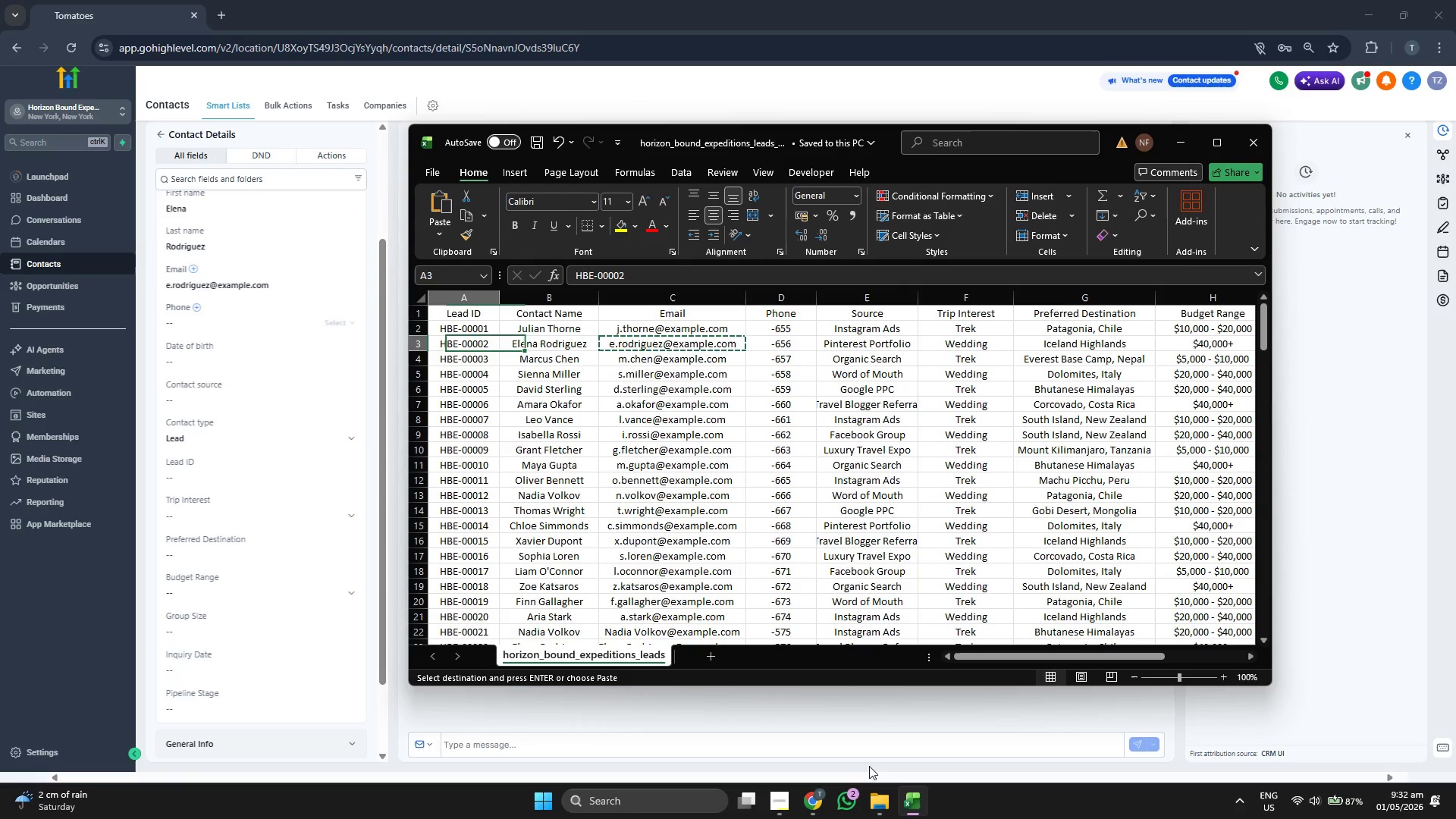 
key(ArrowLeft)
 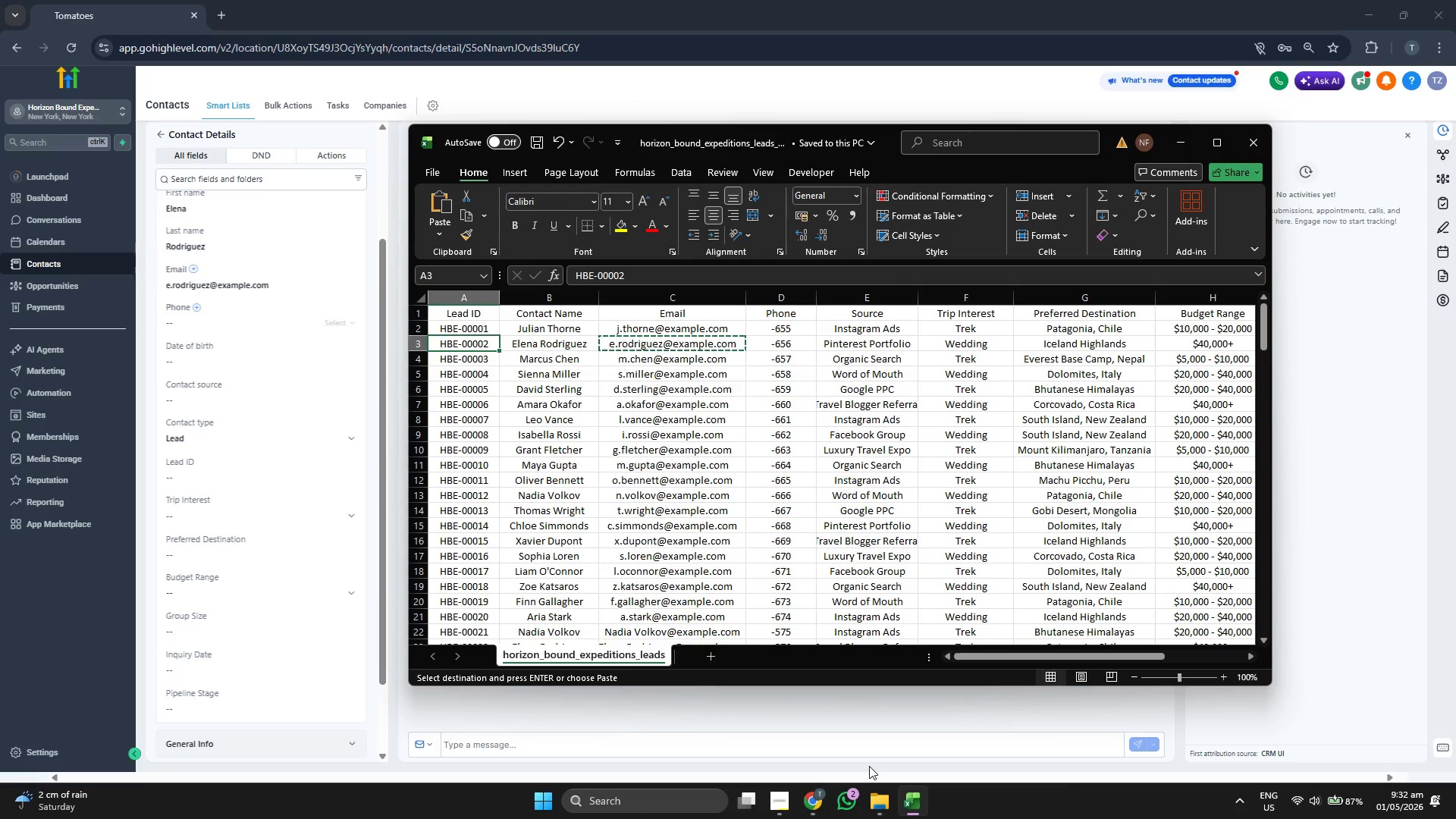 
key(Control+ControlLeft)
 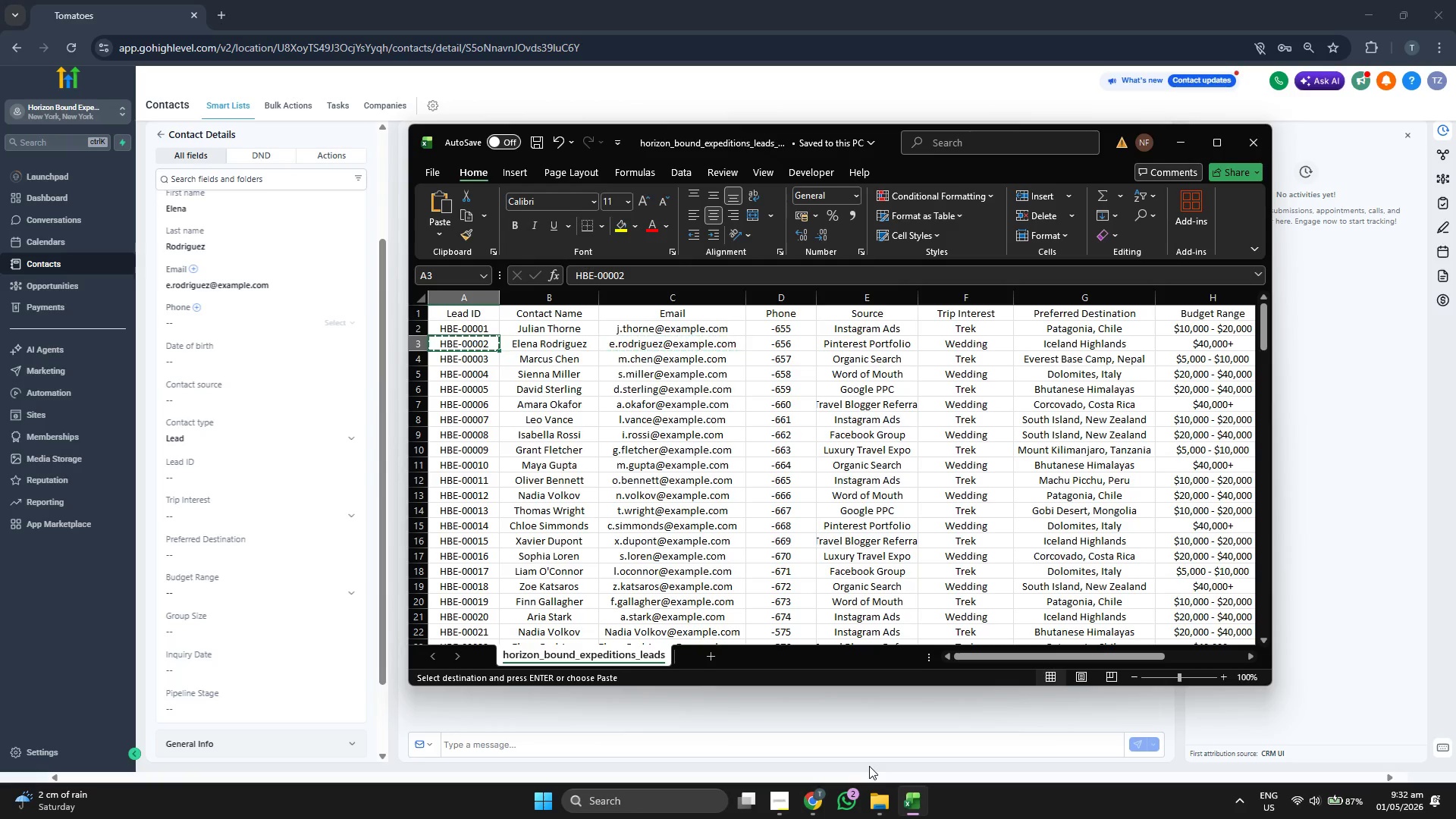 
key(Control+C)
 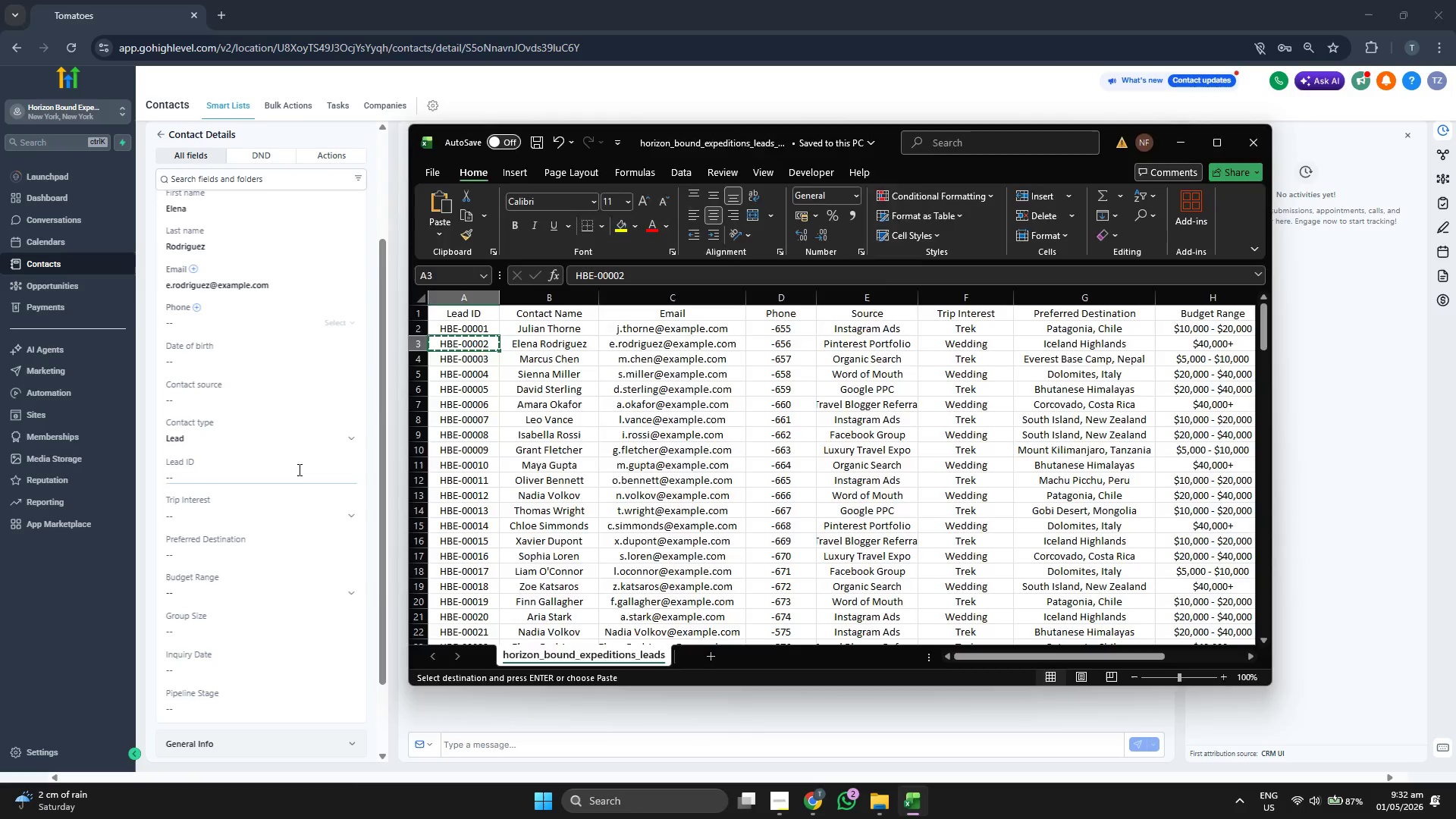 
key(Control+V)
 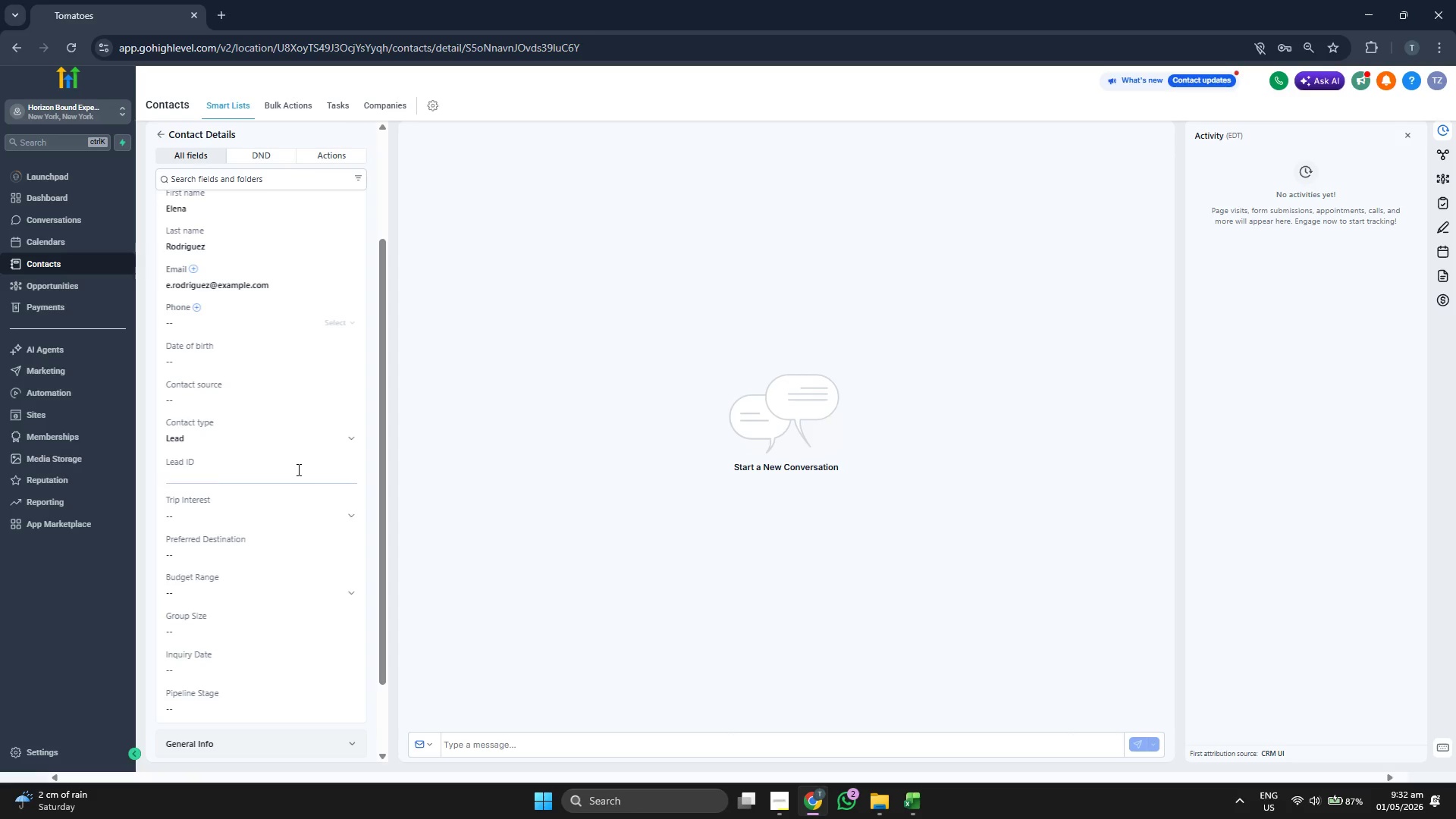 
key(Control+Z)
 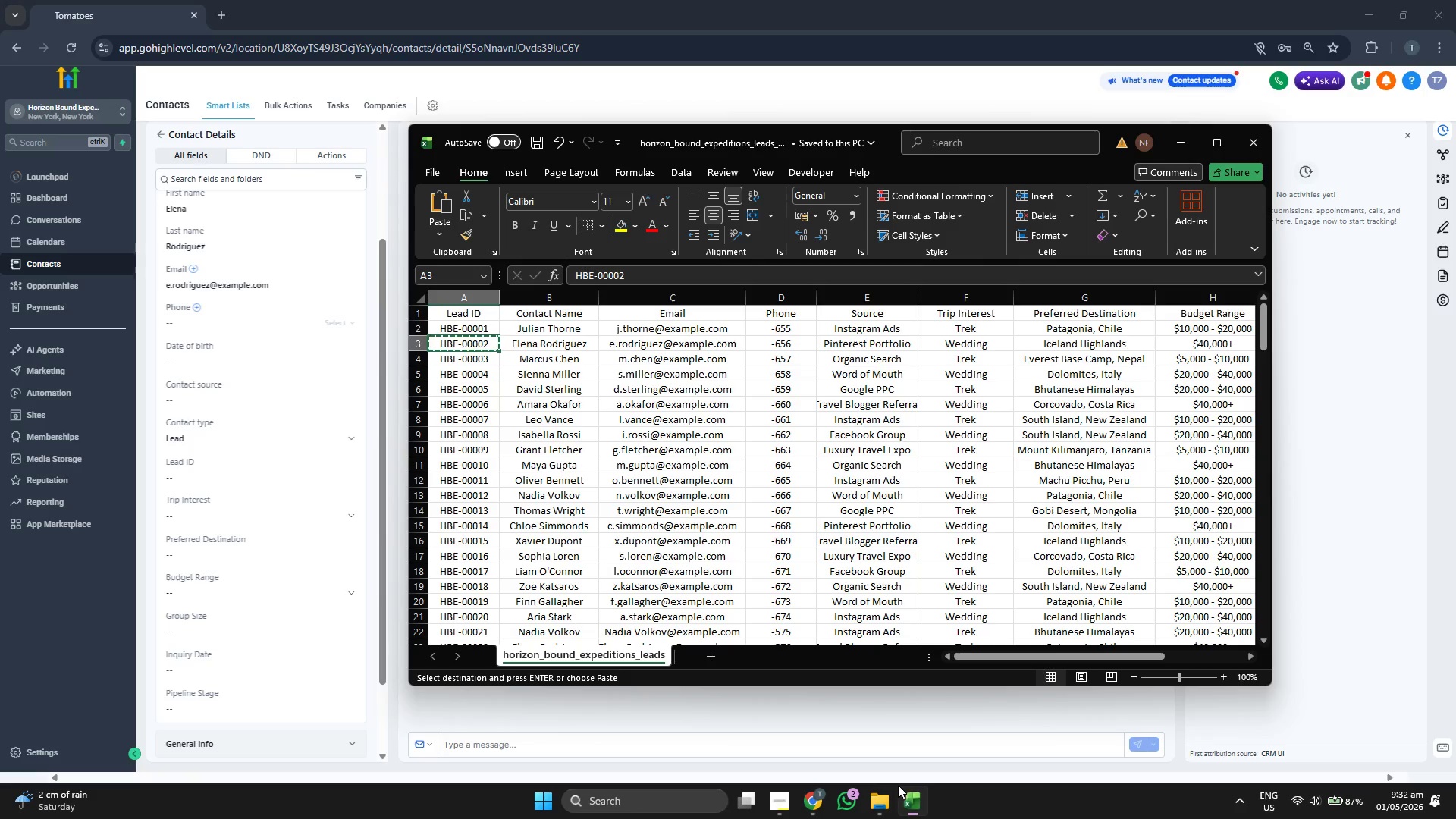 
key(ArrowRight)
 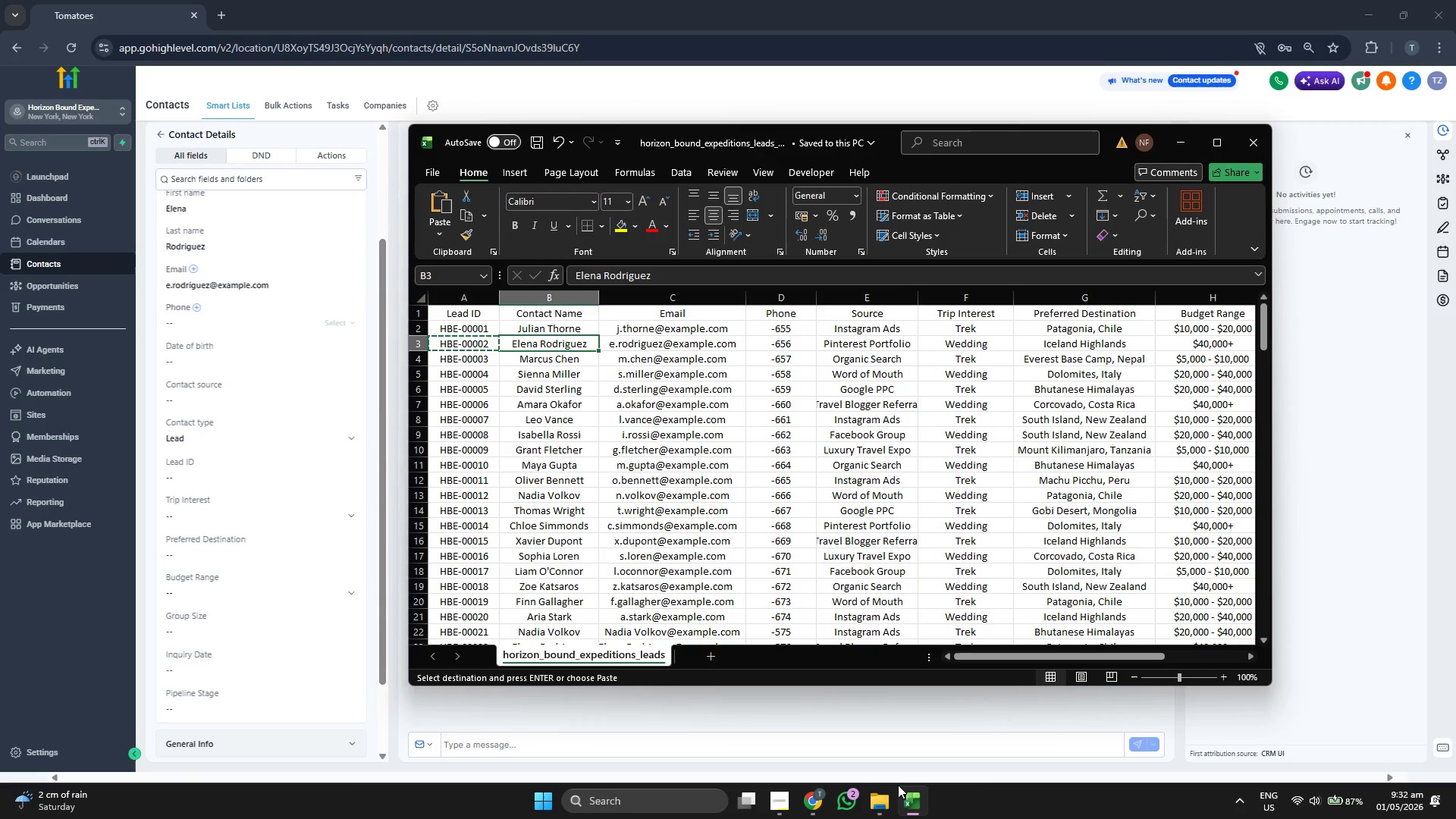 
key(ArrowRight)
 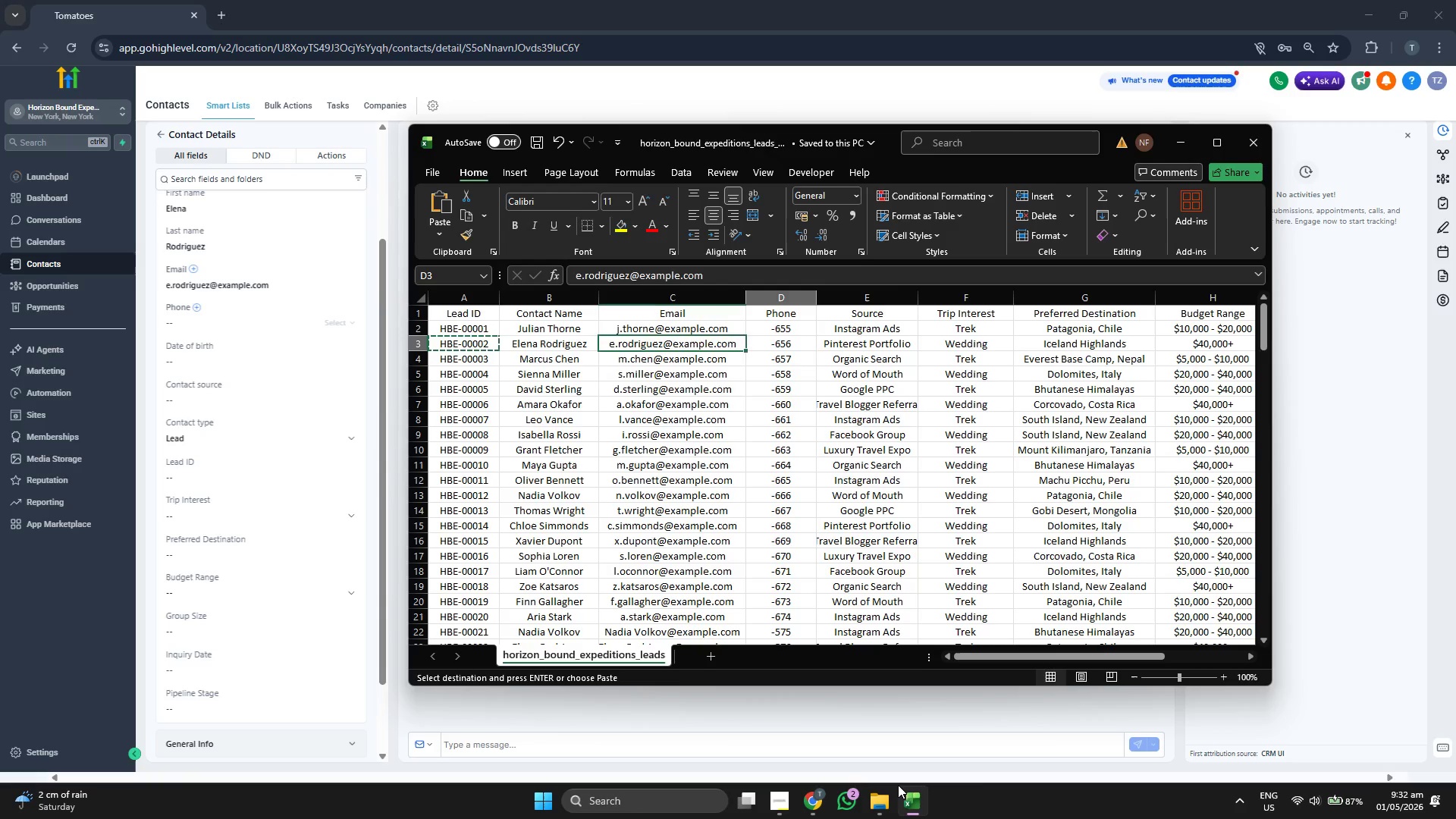 
key(ArrowRight)
 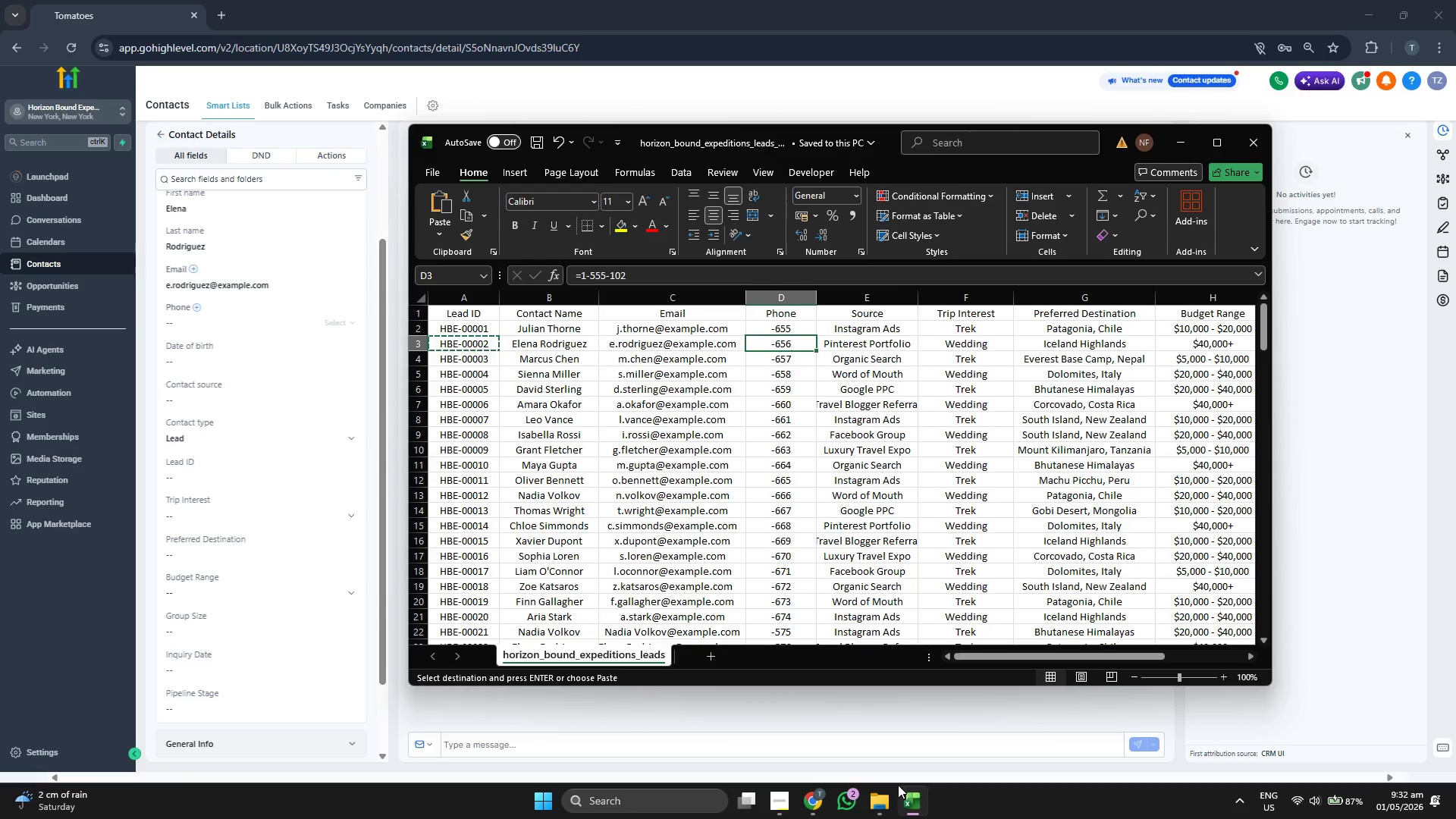 
key(ArrowRight)
 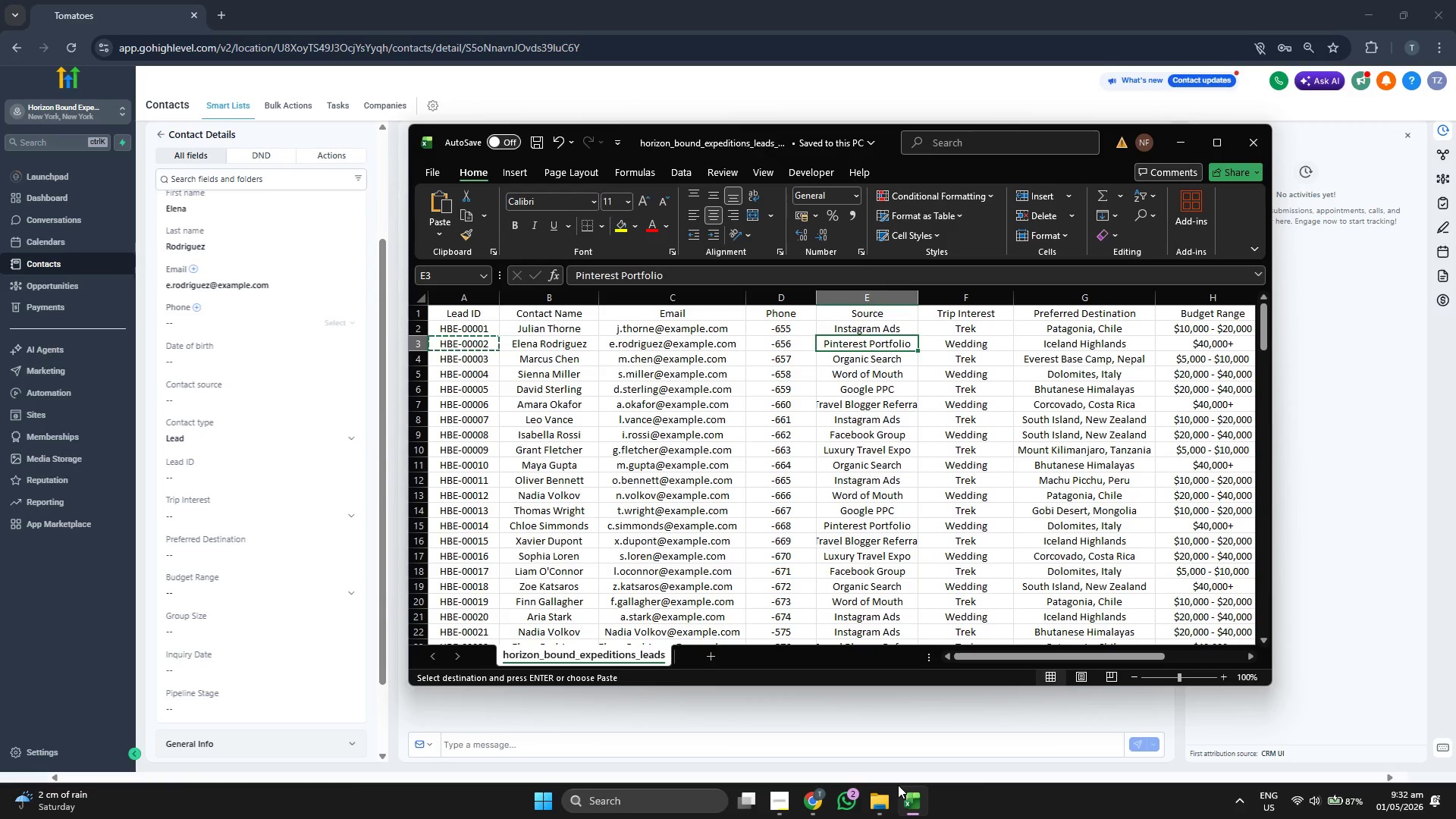 
key(Control+C)
 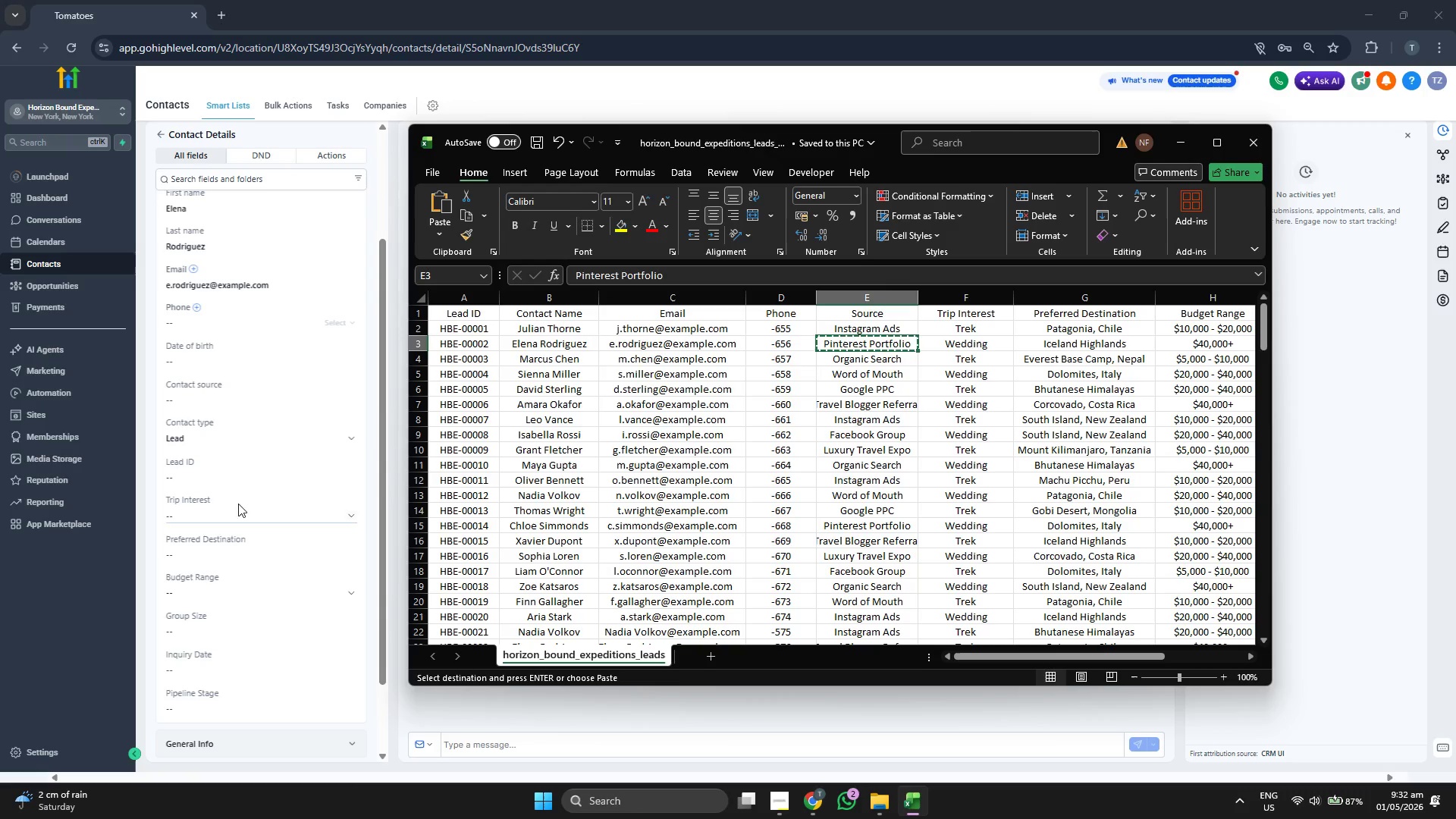 
left_click([243, 399])
 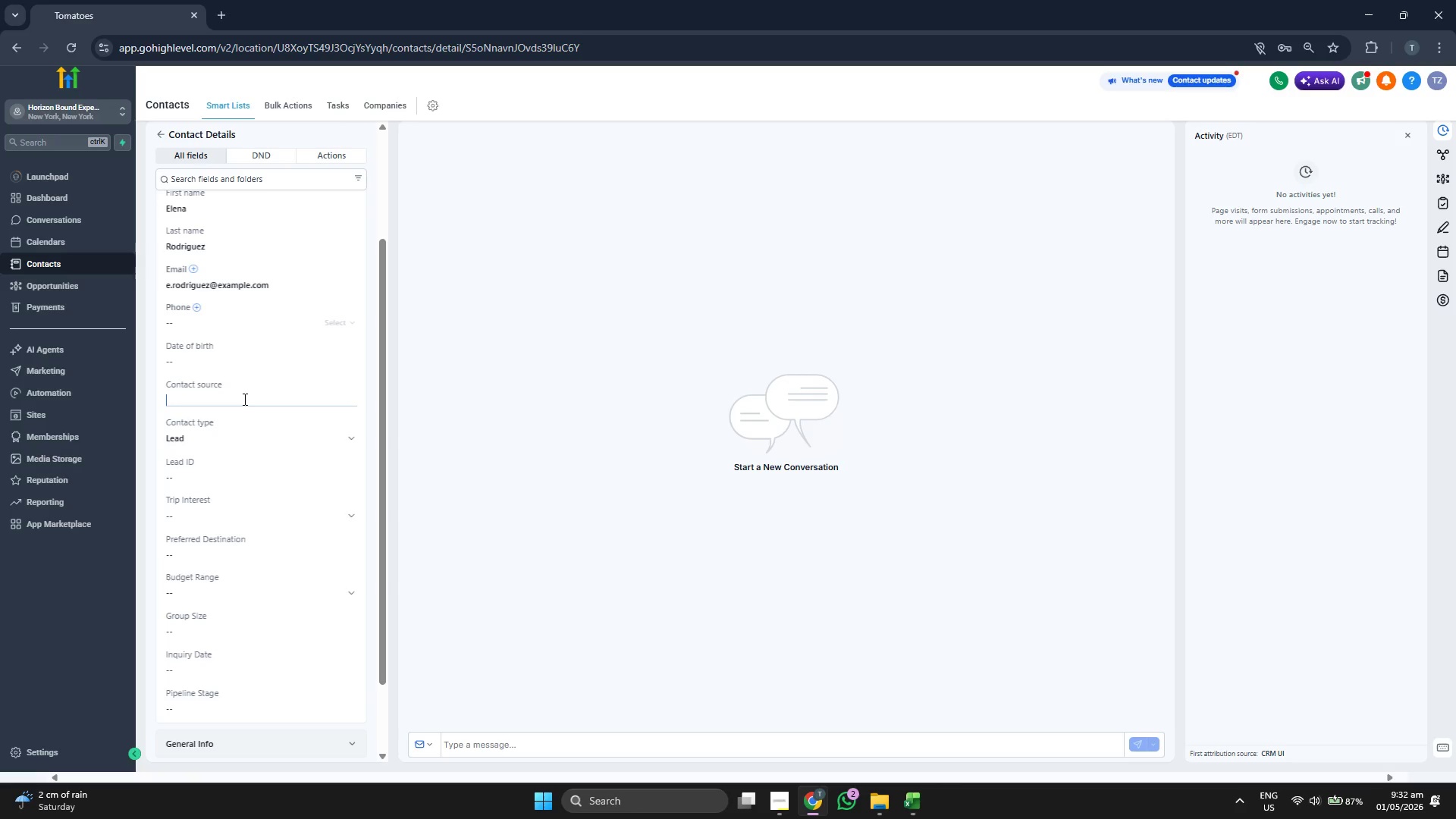 
key(Control+V)
 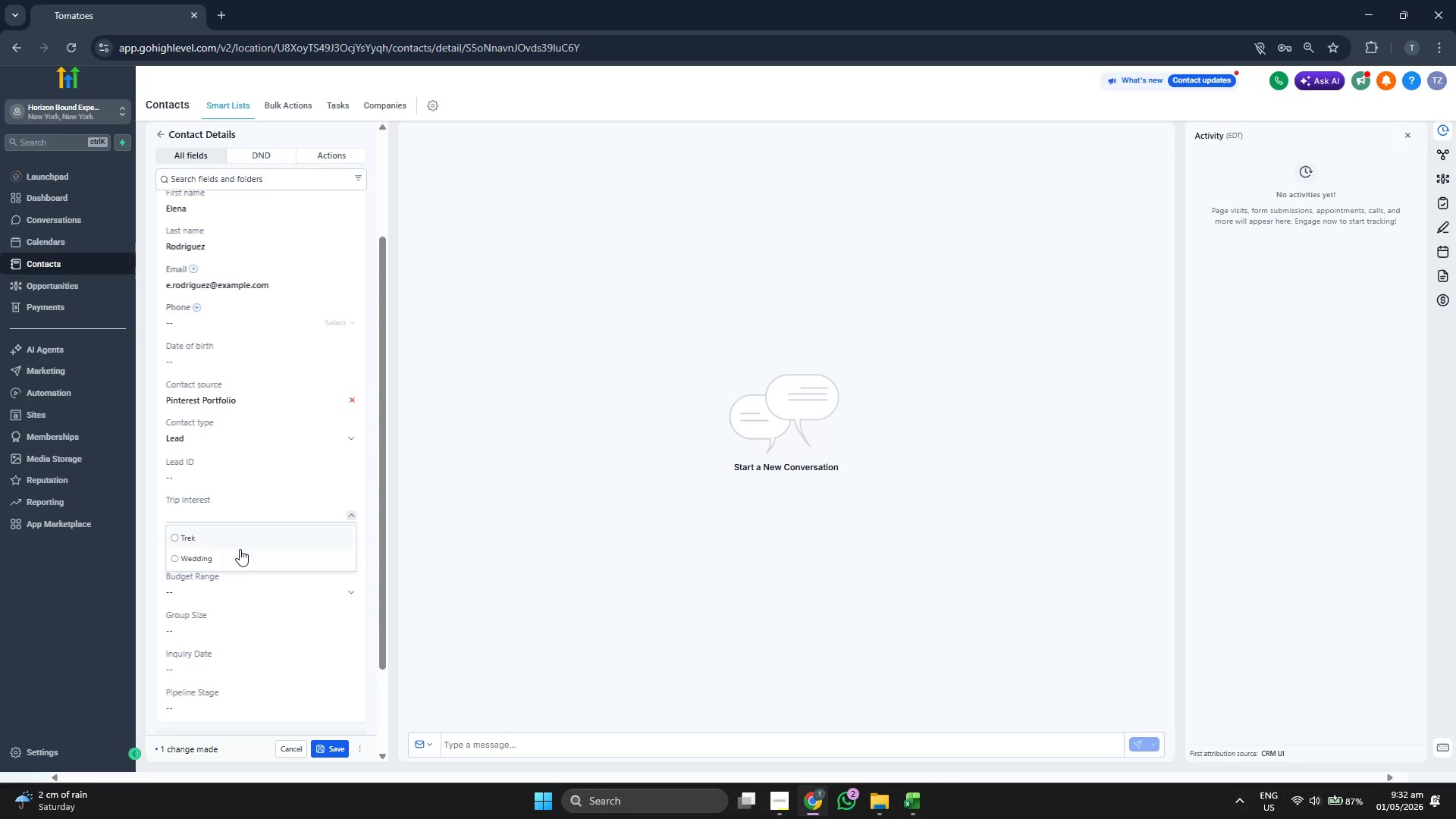 
left_click([241, 537])
 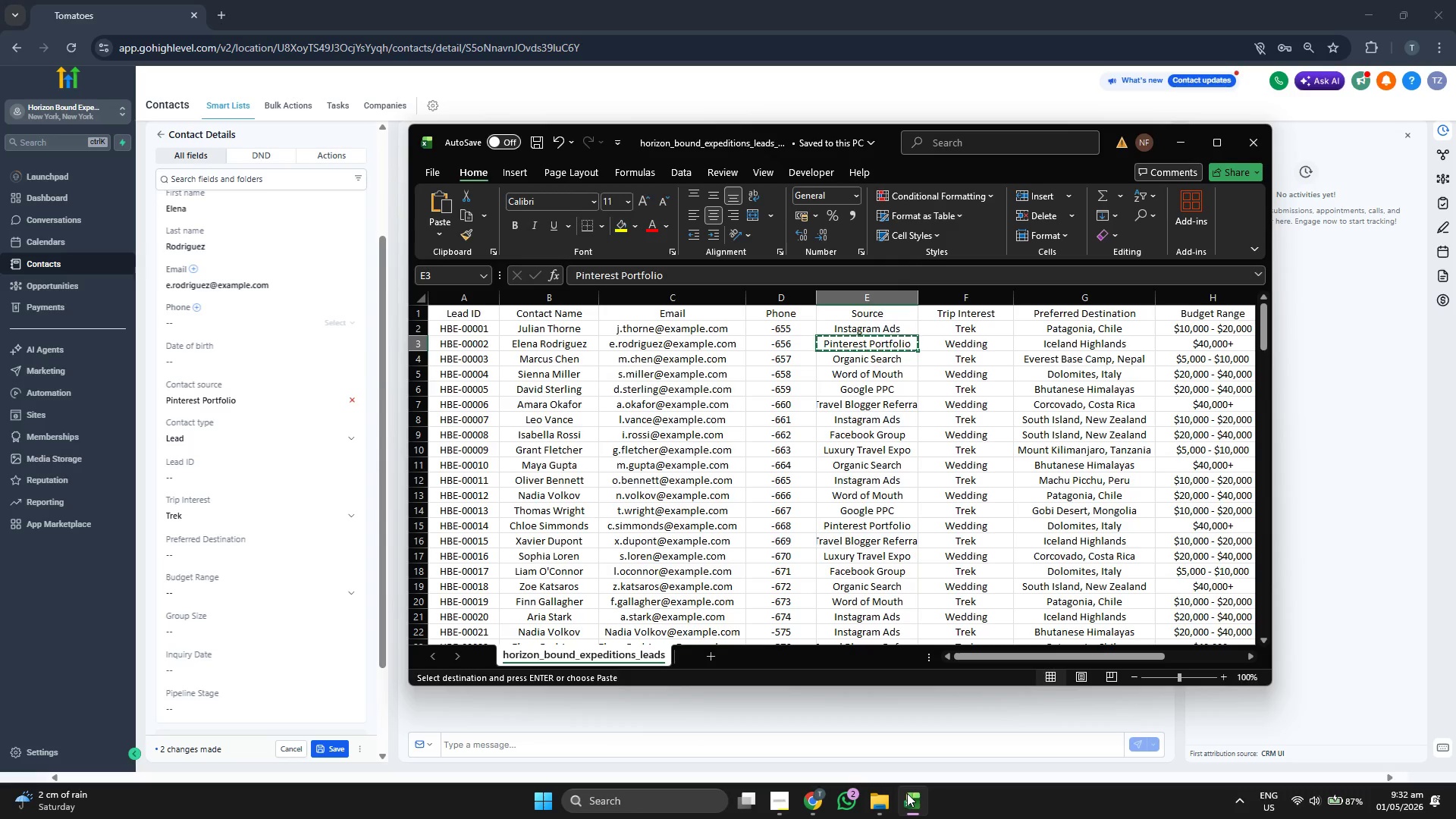 
left_click([907, 793])
 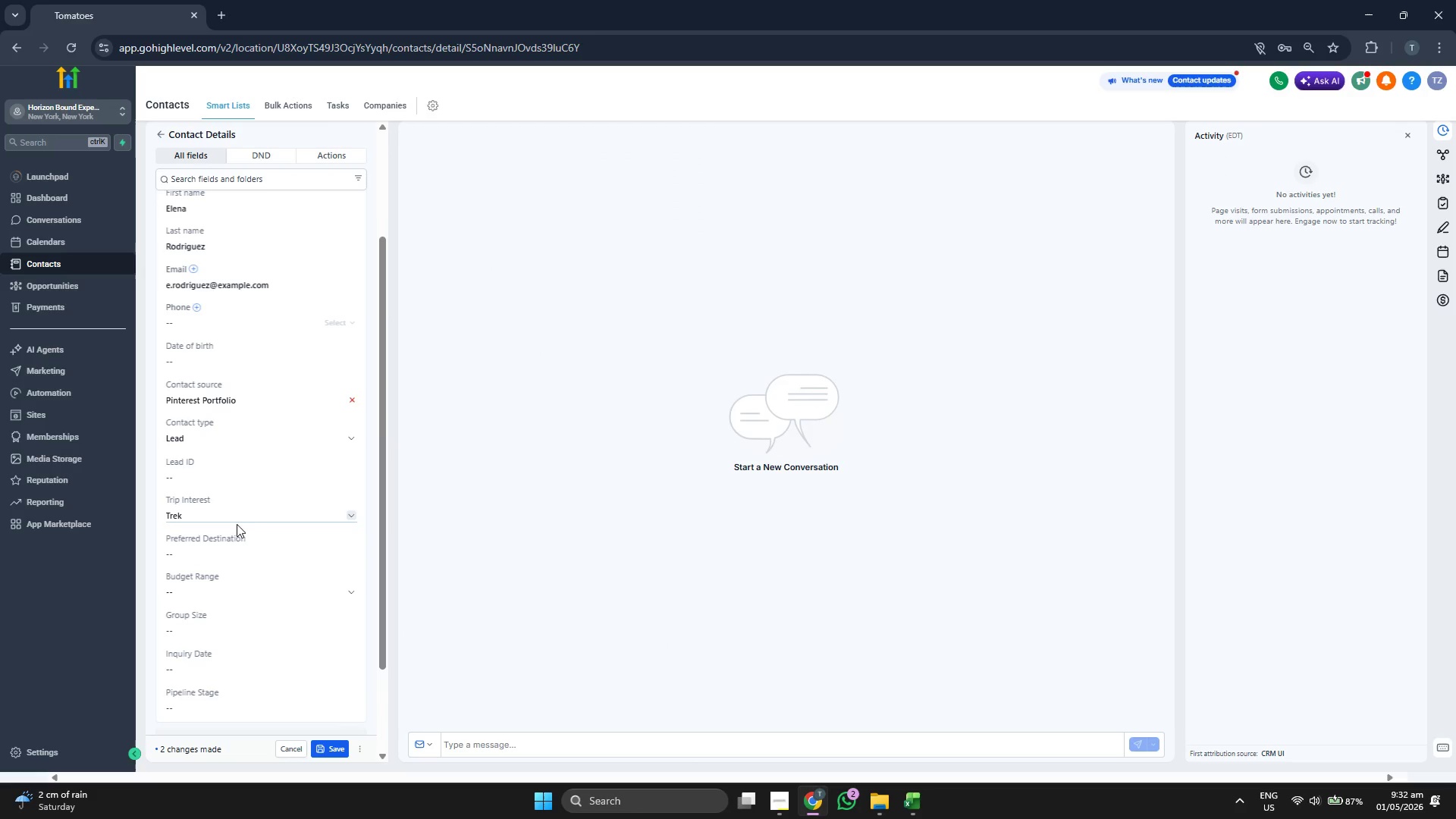 
left_click([243, 513])
 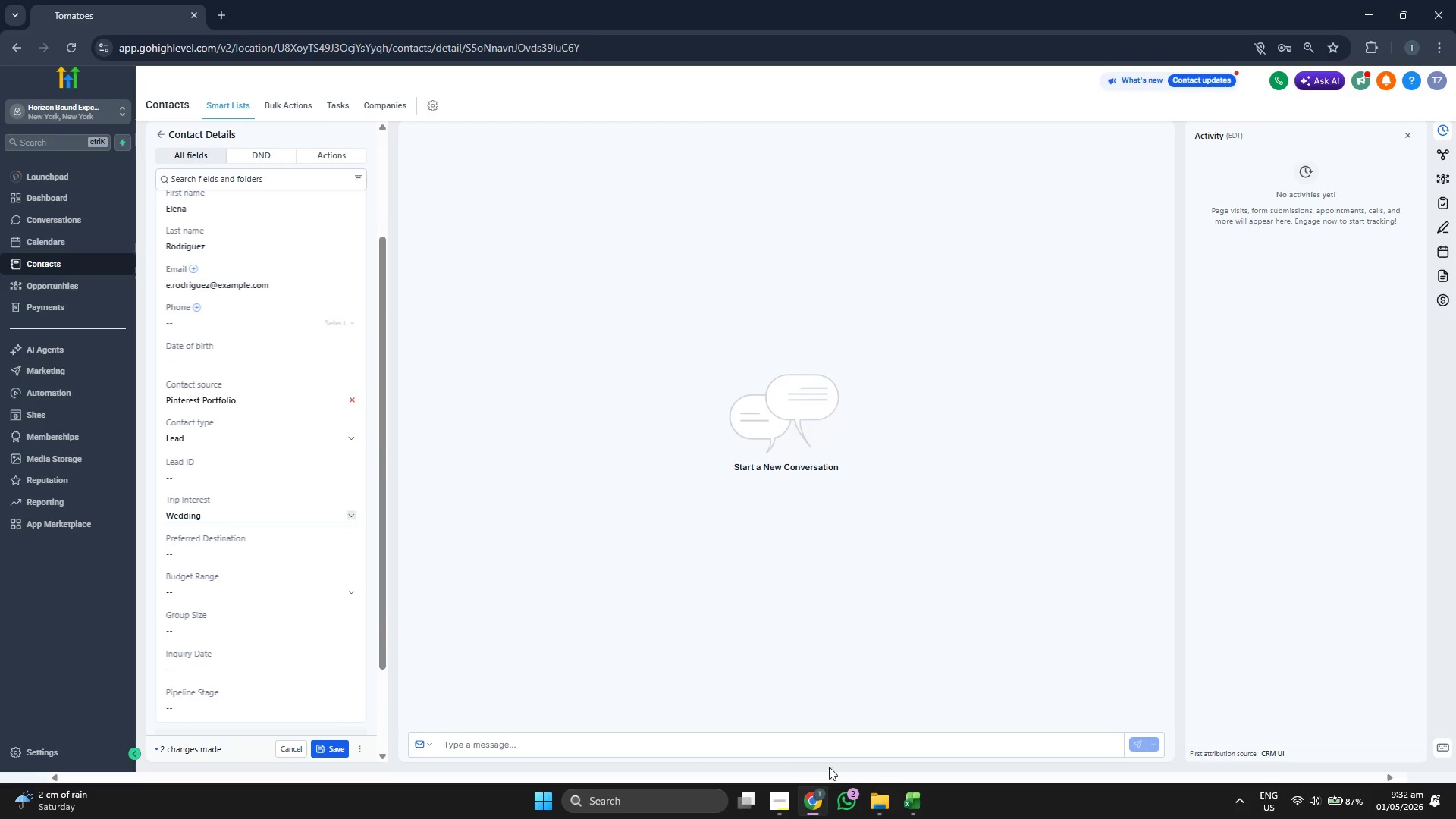 
left_click([912, 794])
 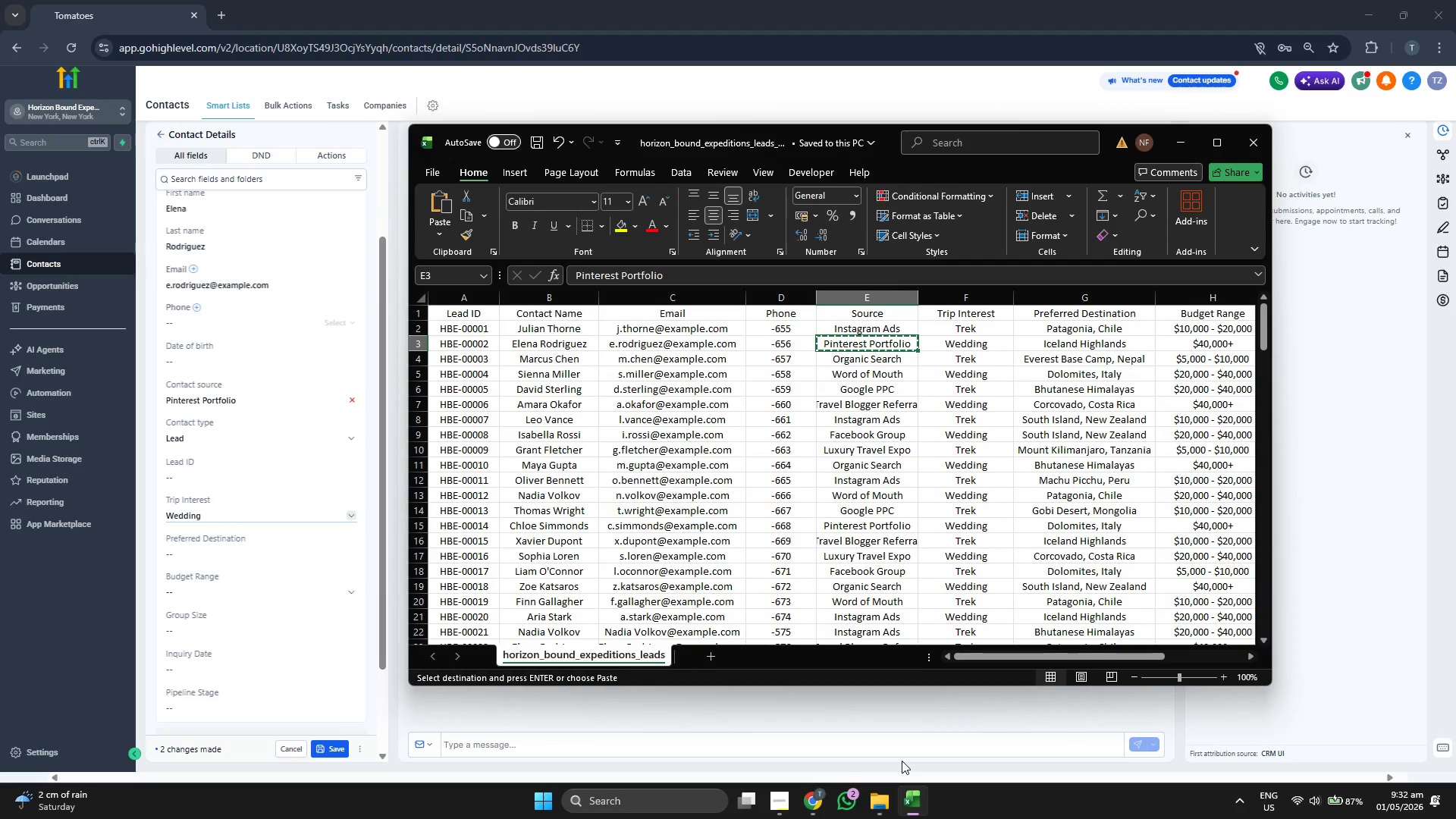 
key(ArrowRight)
 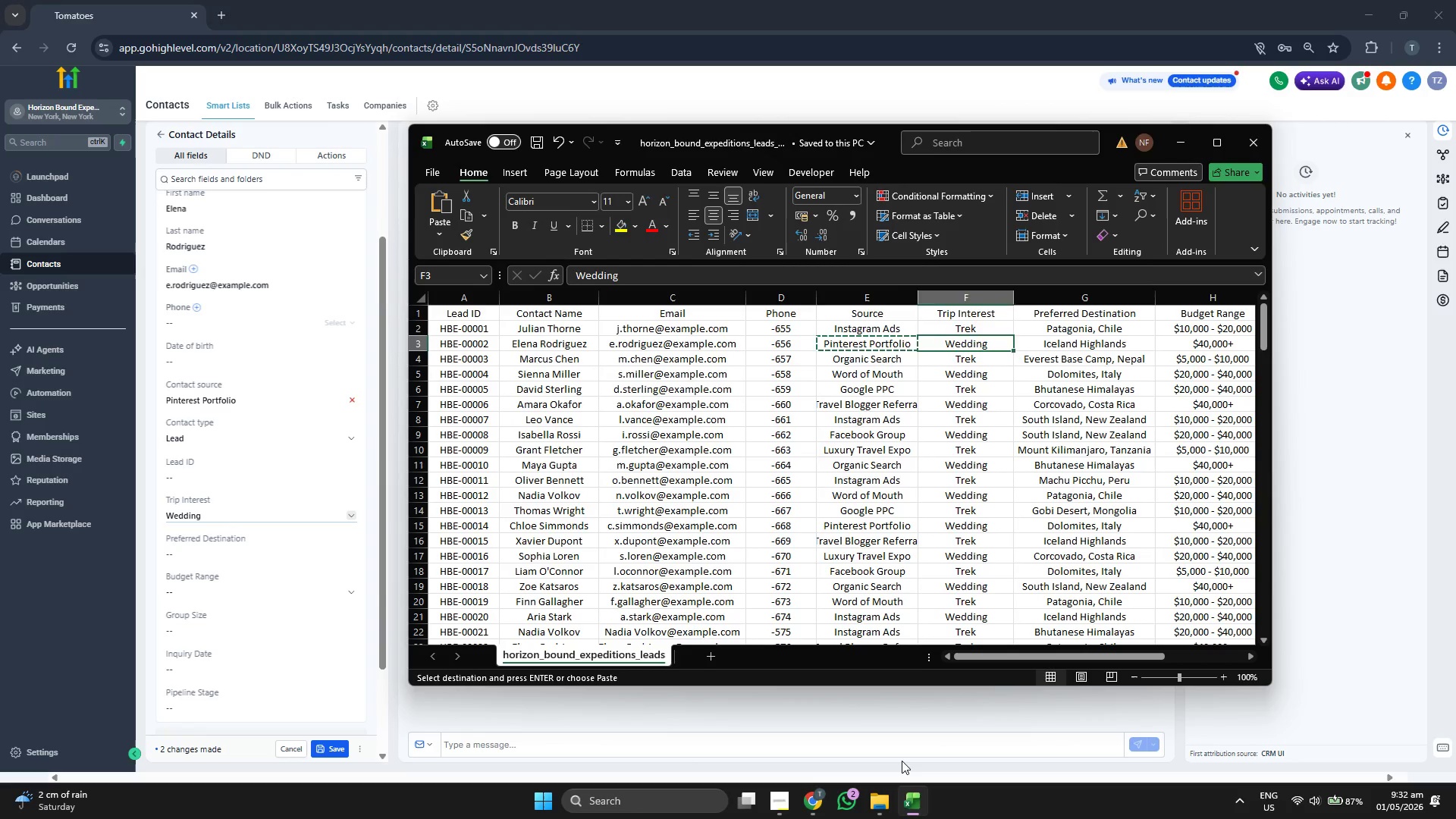 
key(ArrowRight)
 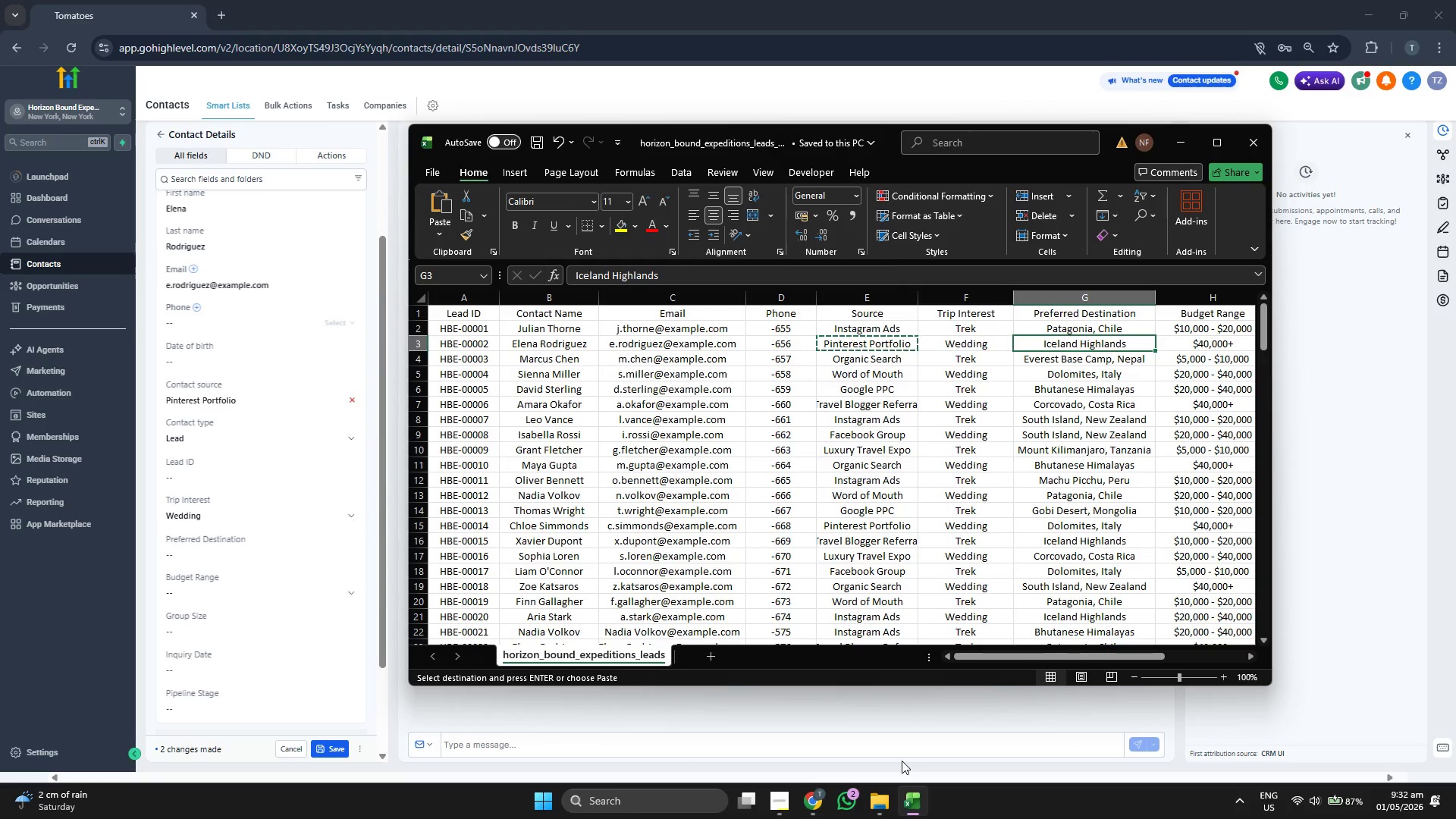 
key(Control+C)
 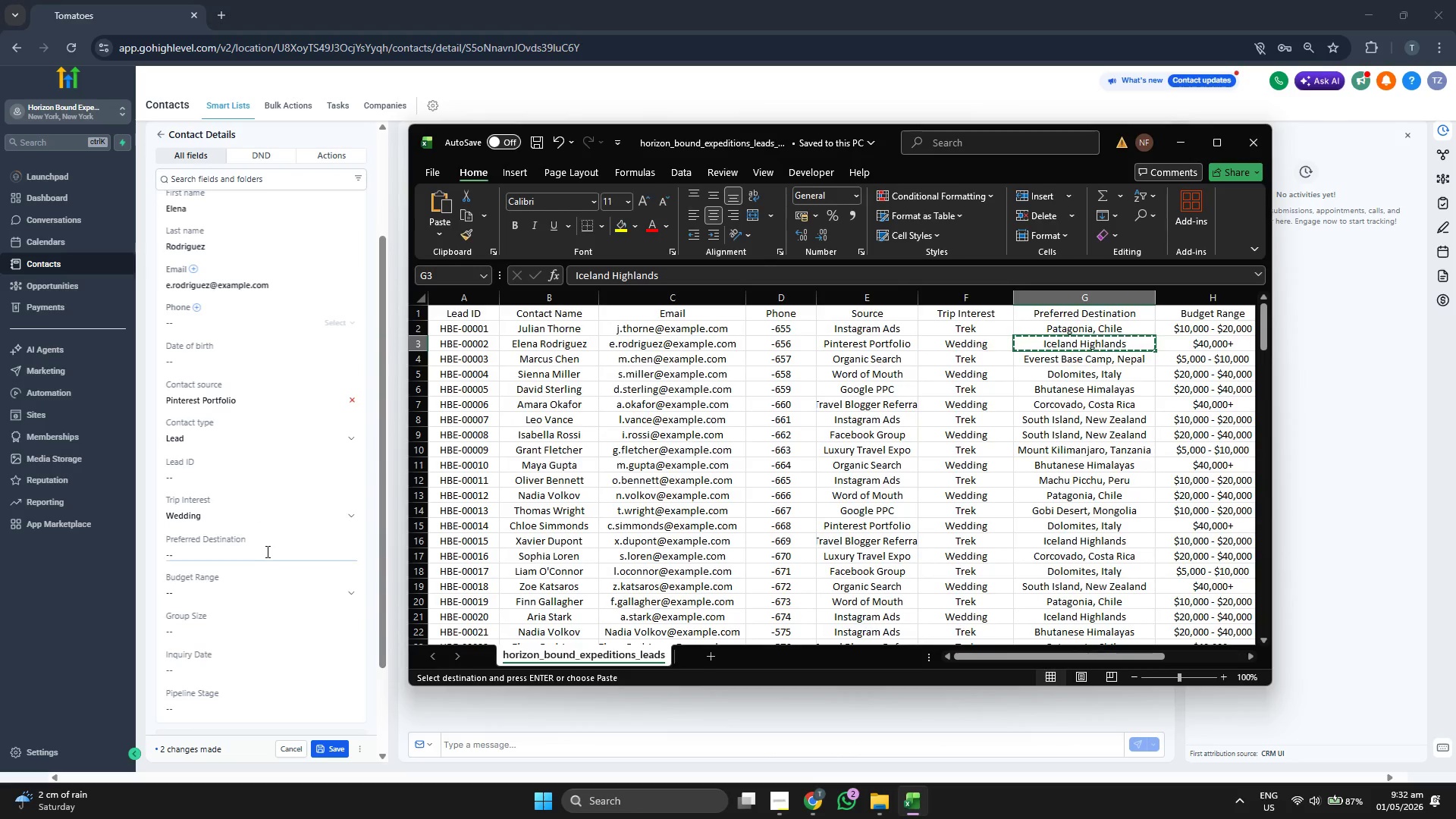 
left_click([265, 551])
 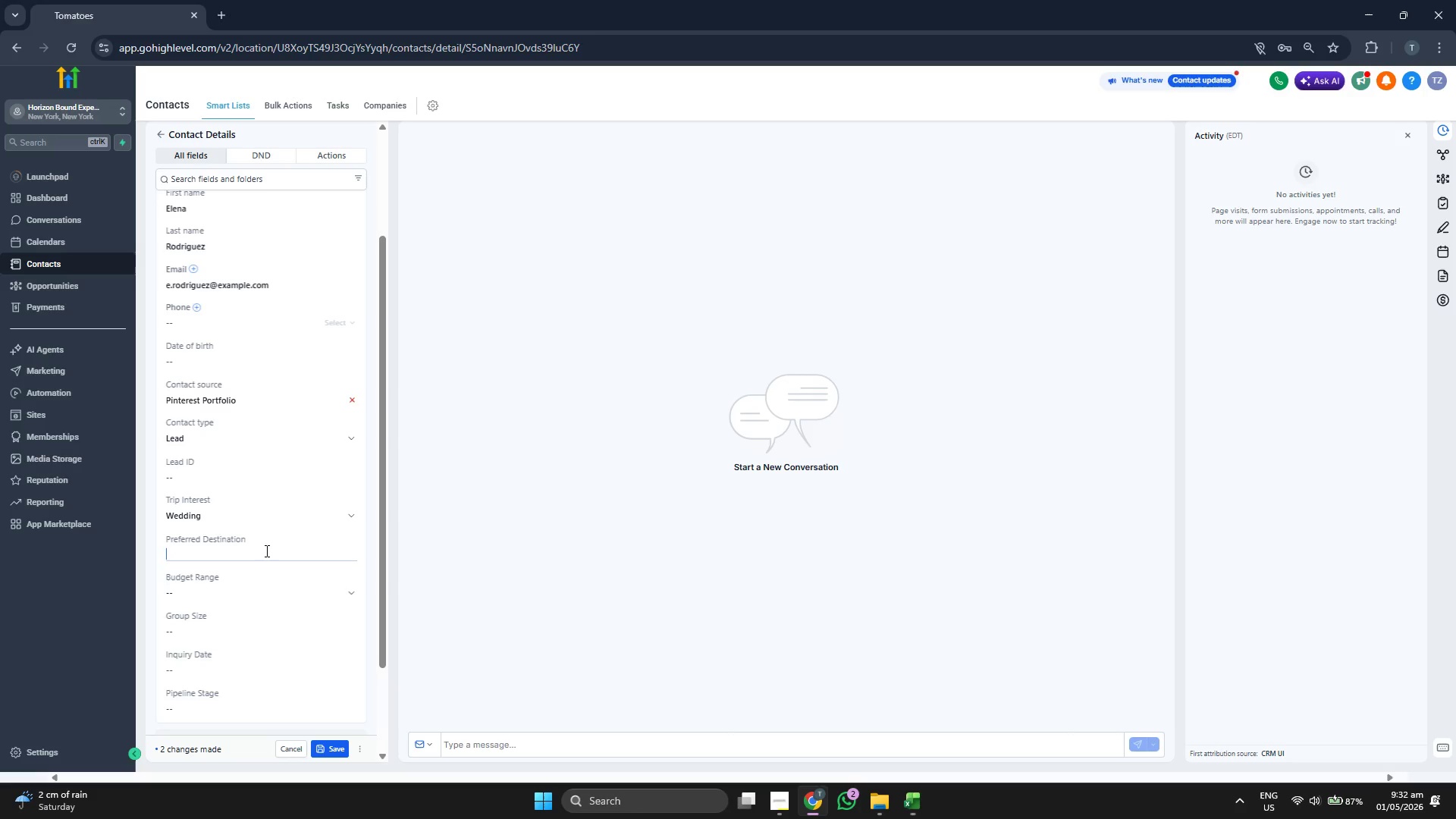 
key(Control+ControlLeft)
 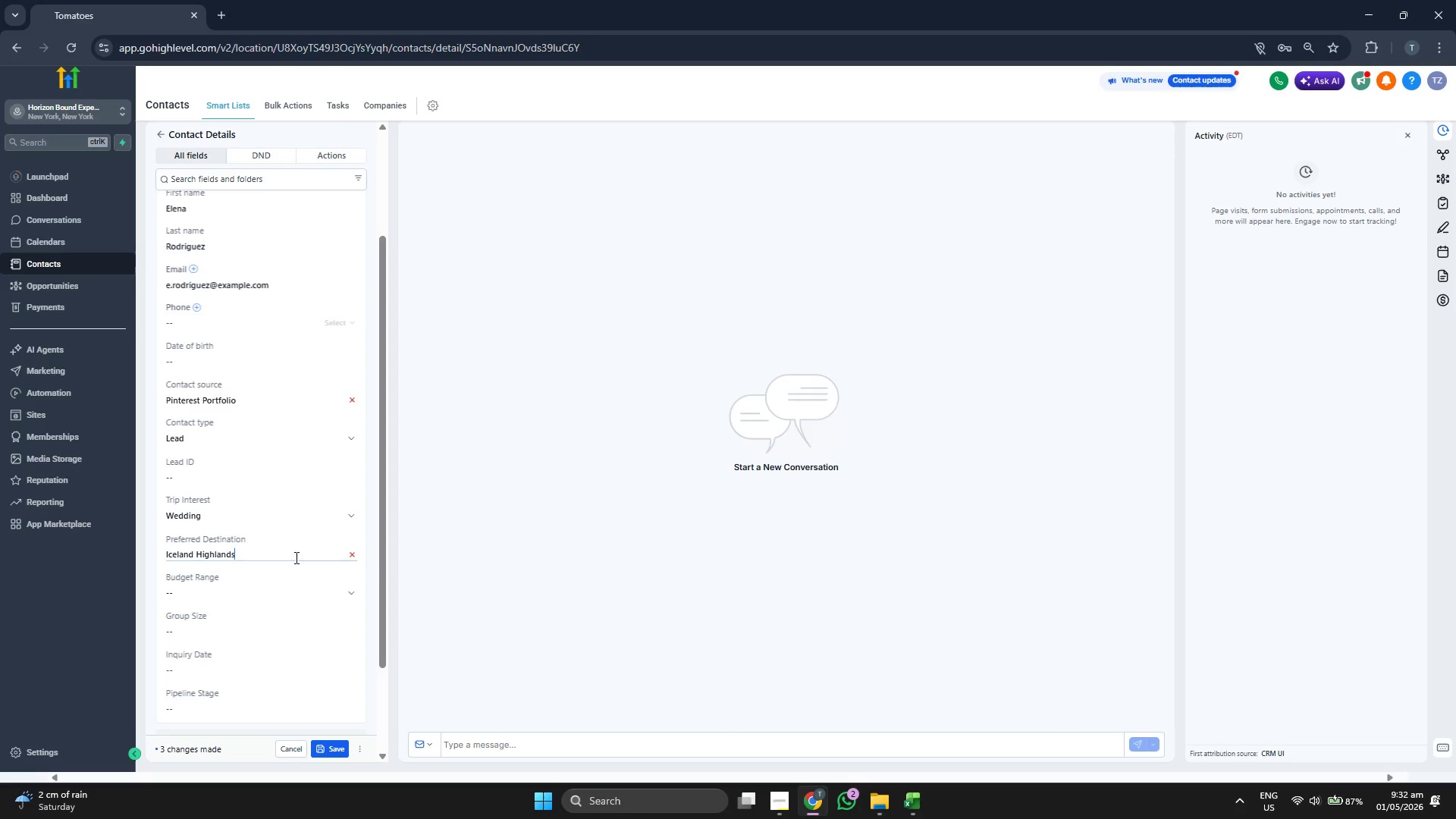 
key(Control+V)
 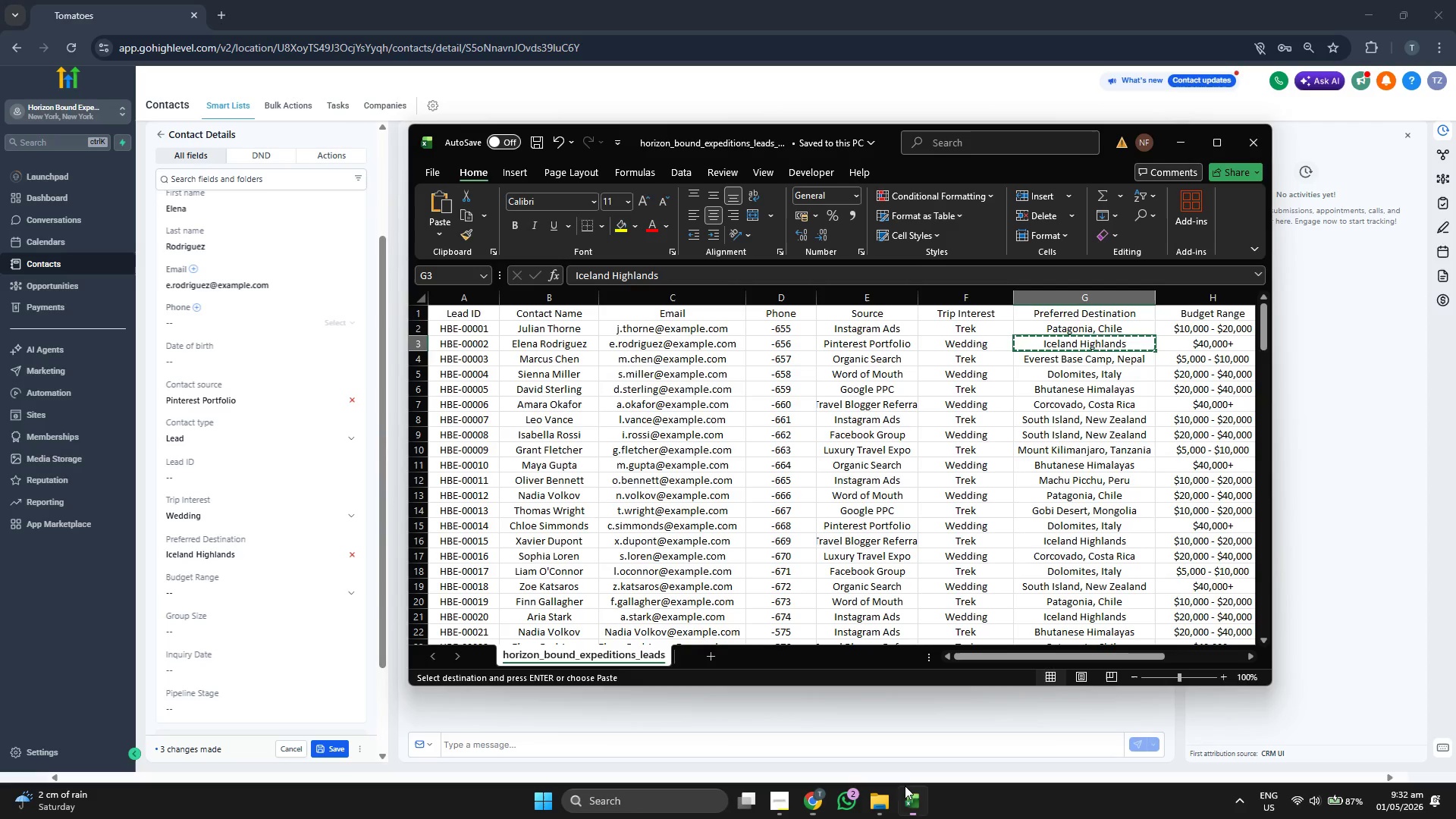 
key(ArrowRight)
 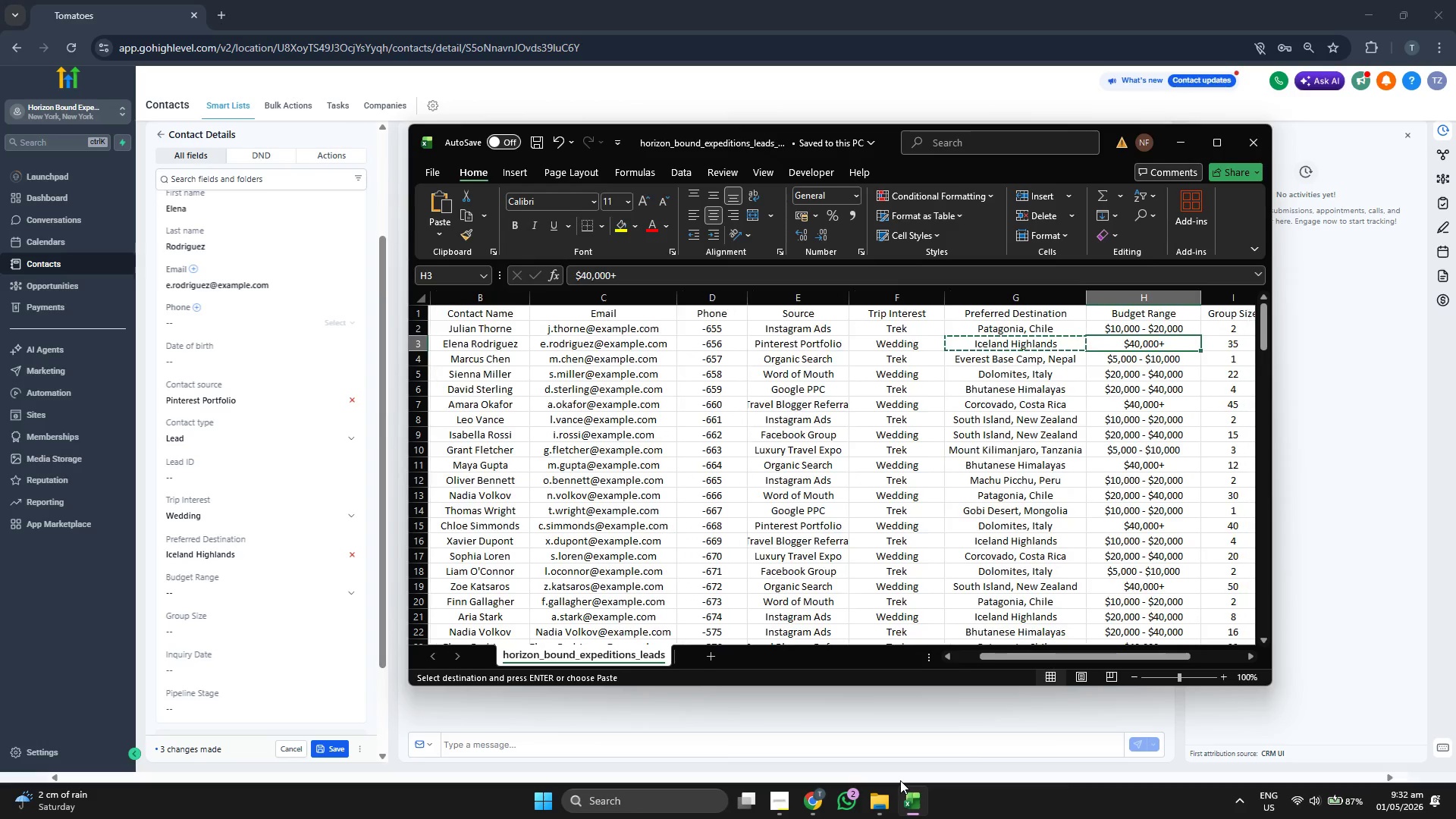 
key(ArrowRight)
 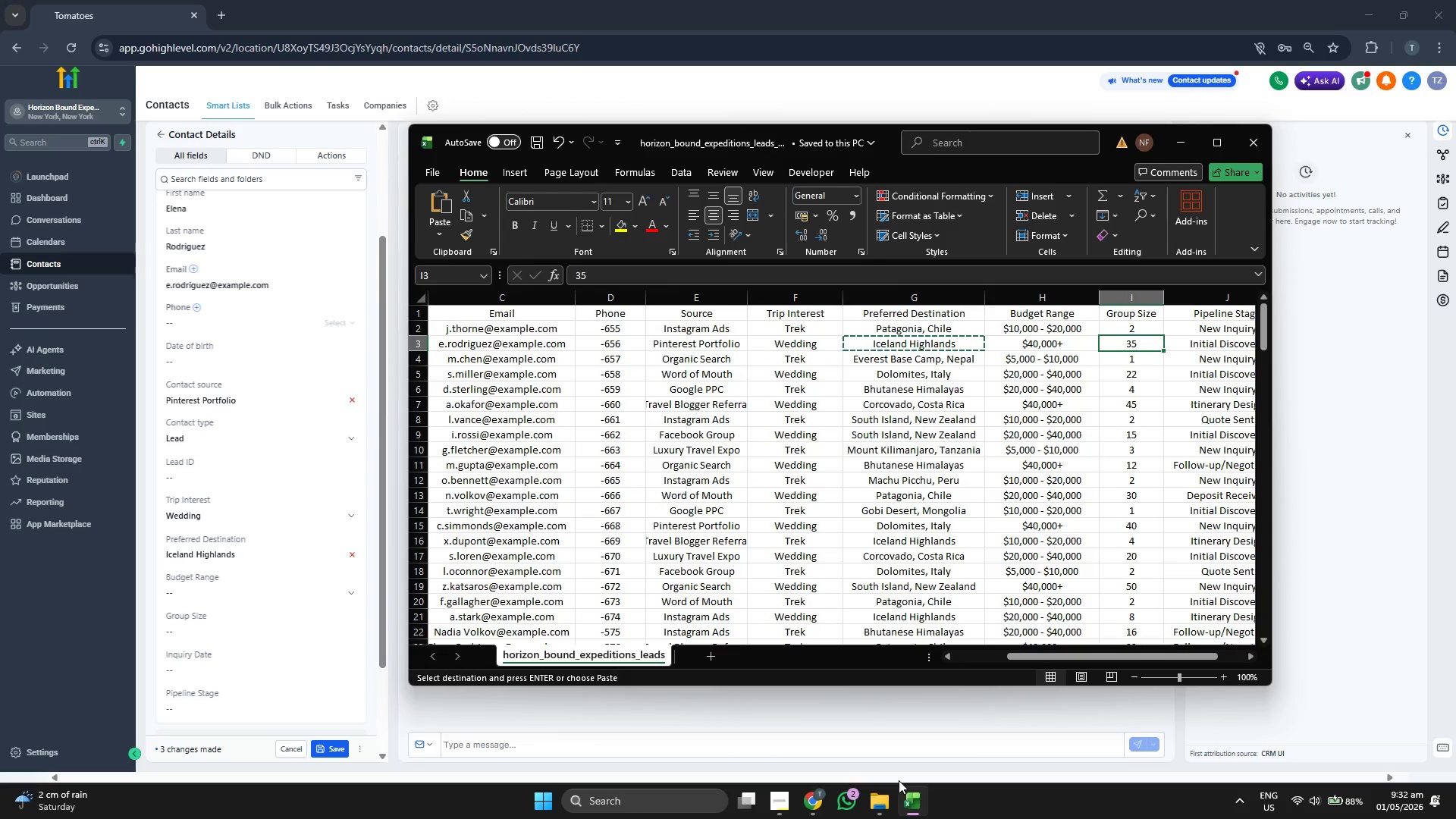 
key(ArrowLeft)
 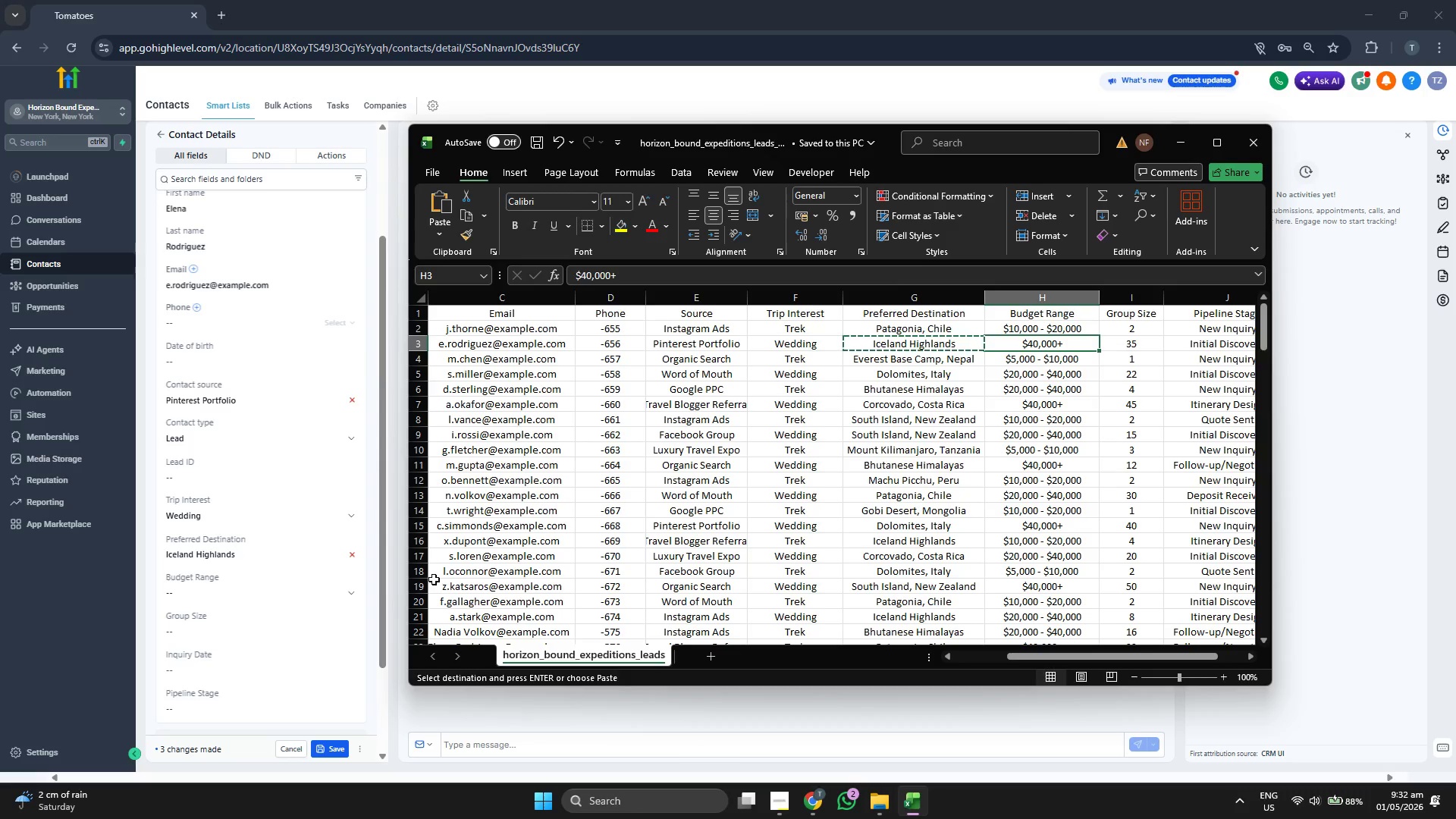 
key(ArrowRight)
 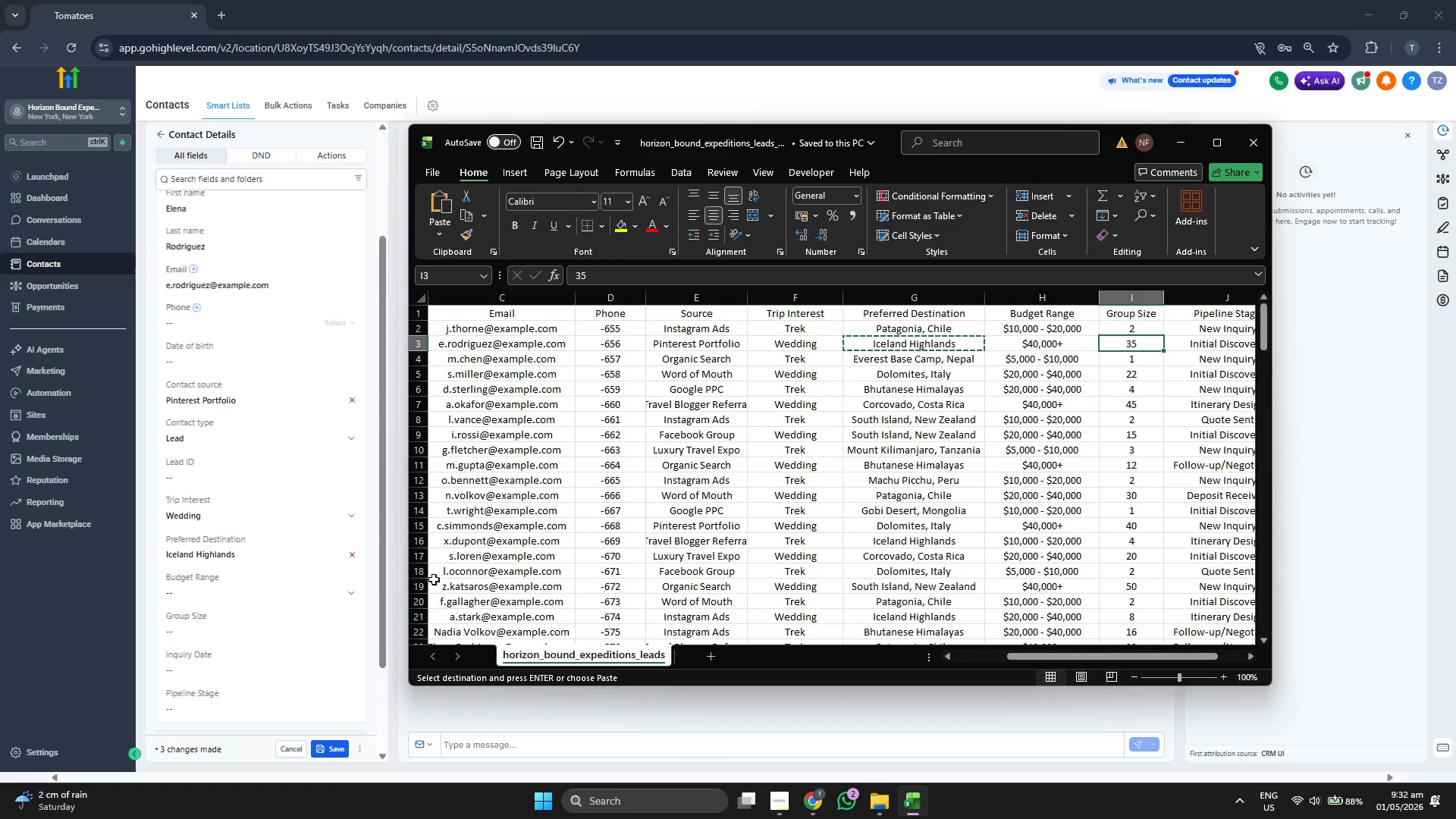 
key(Control+ControlLeft)
 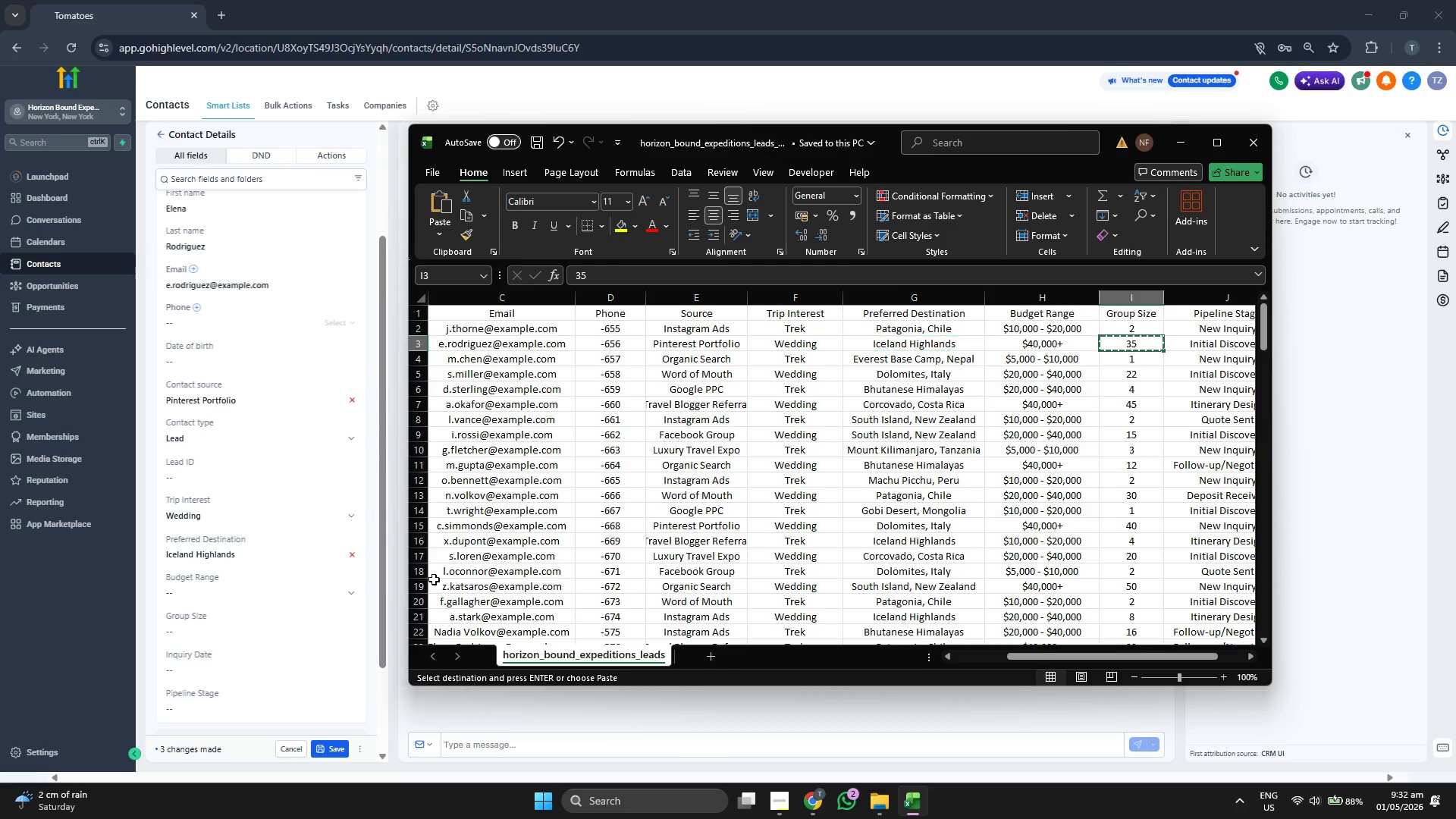 
key(Control+C)
 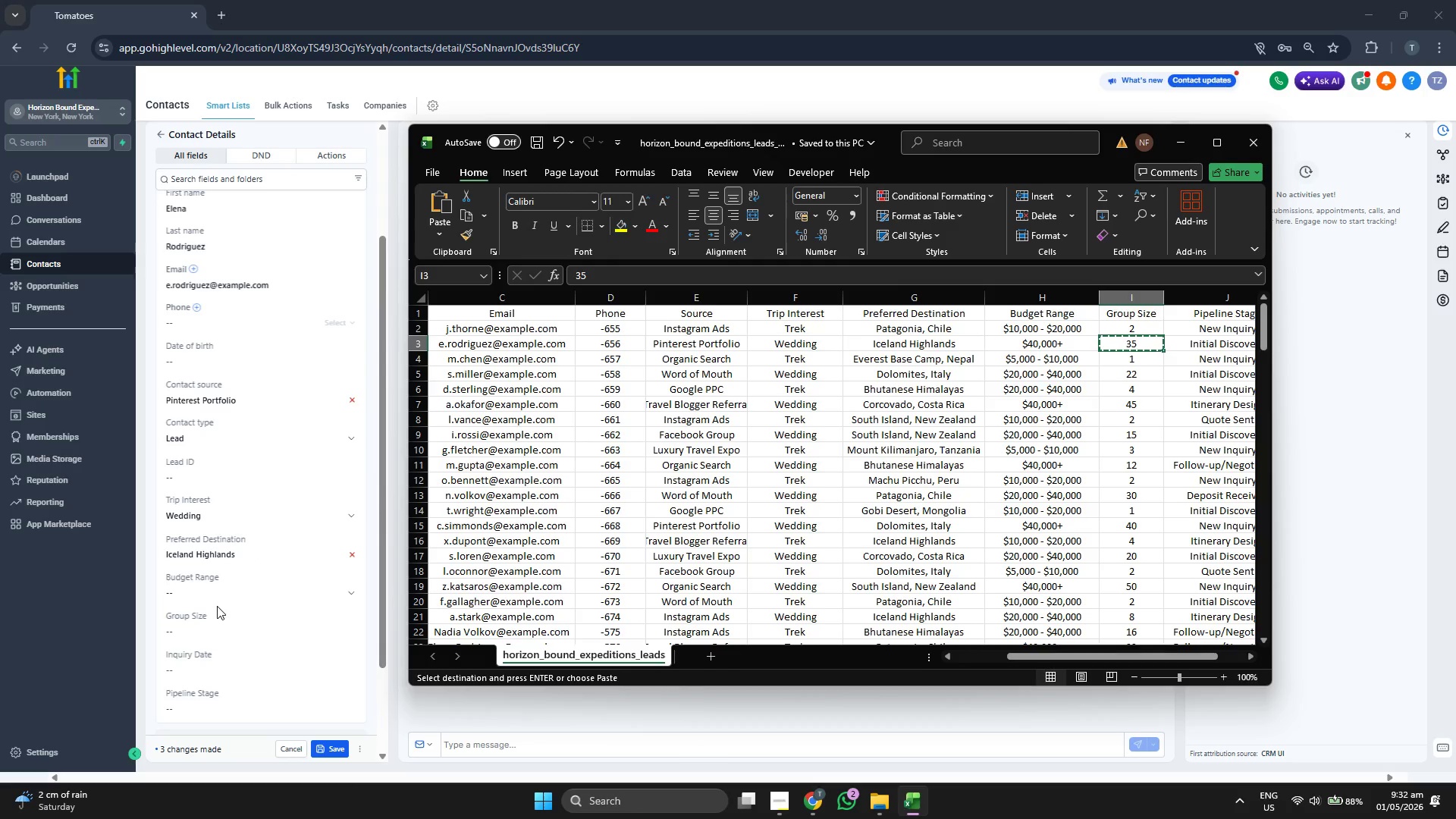 
left_click([224, 595])
 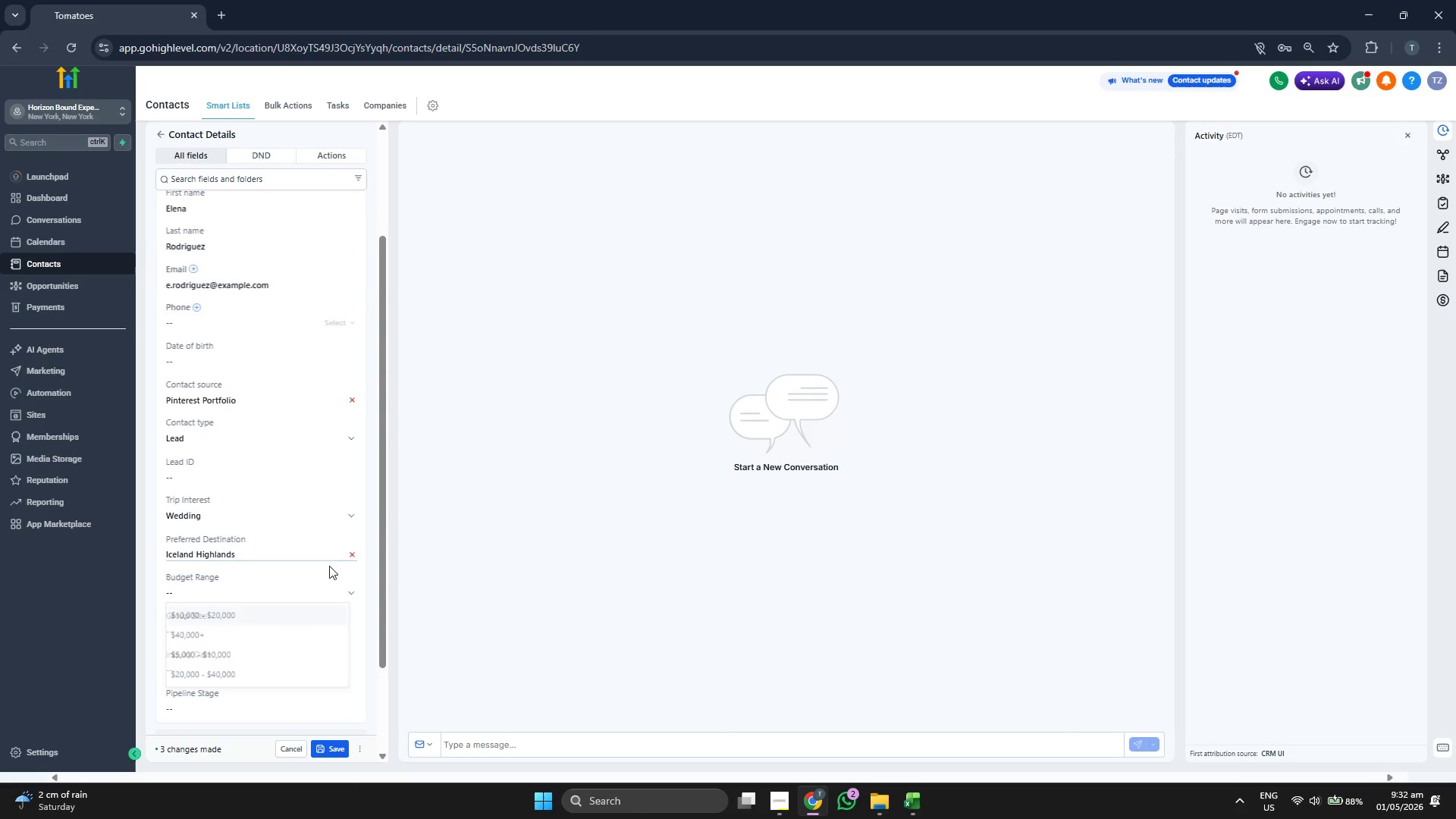 
double_click([256, 638])
 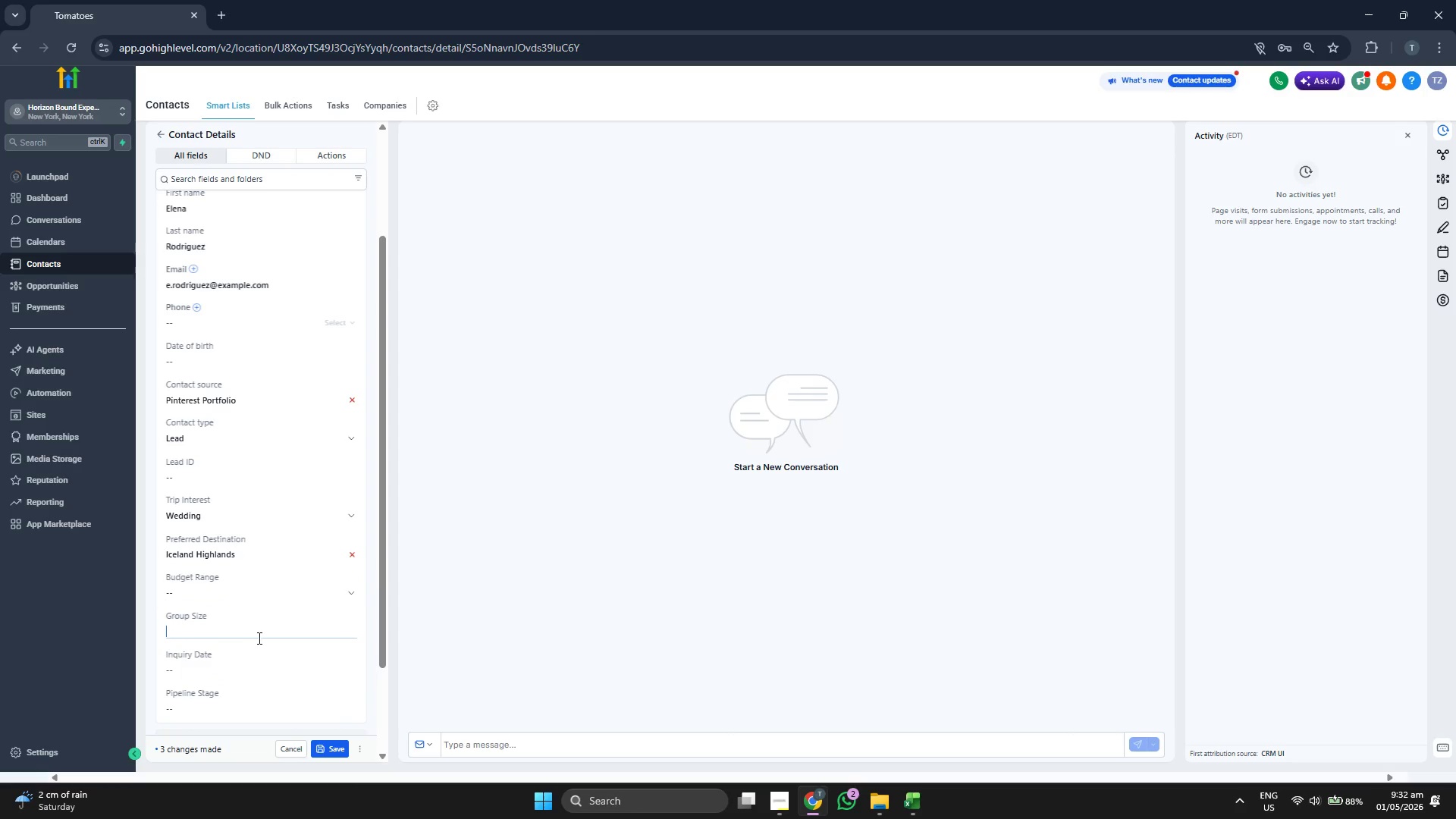 
key(Control+ControlLeft)
 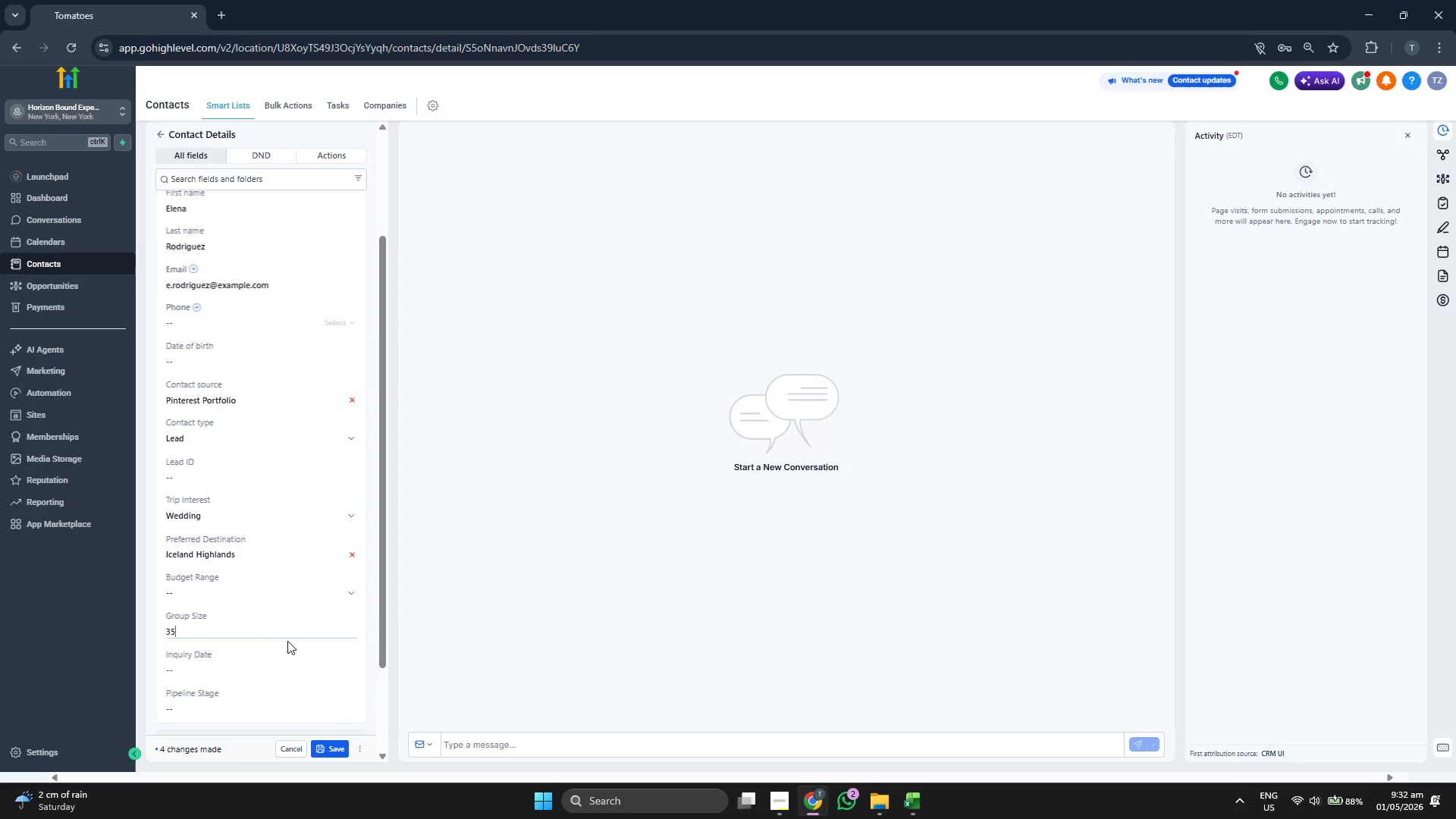 
key(Control+V)
 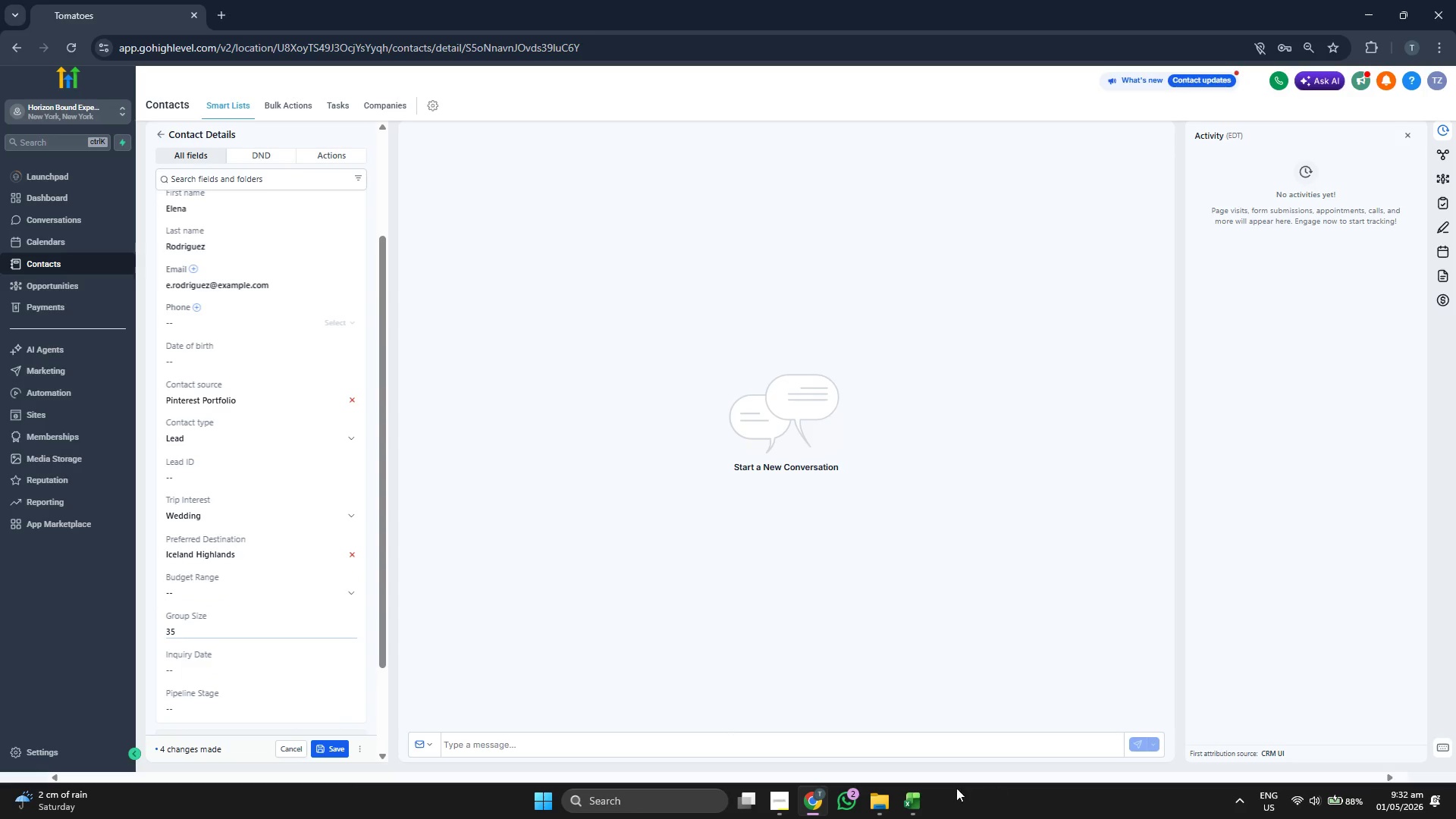 
mouse_move([899, 789])
 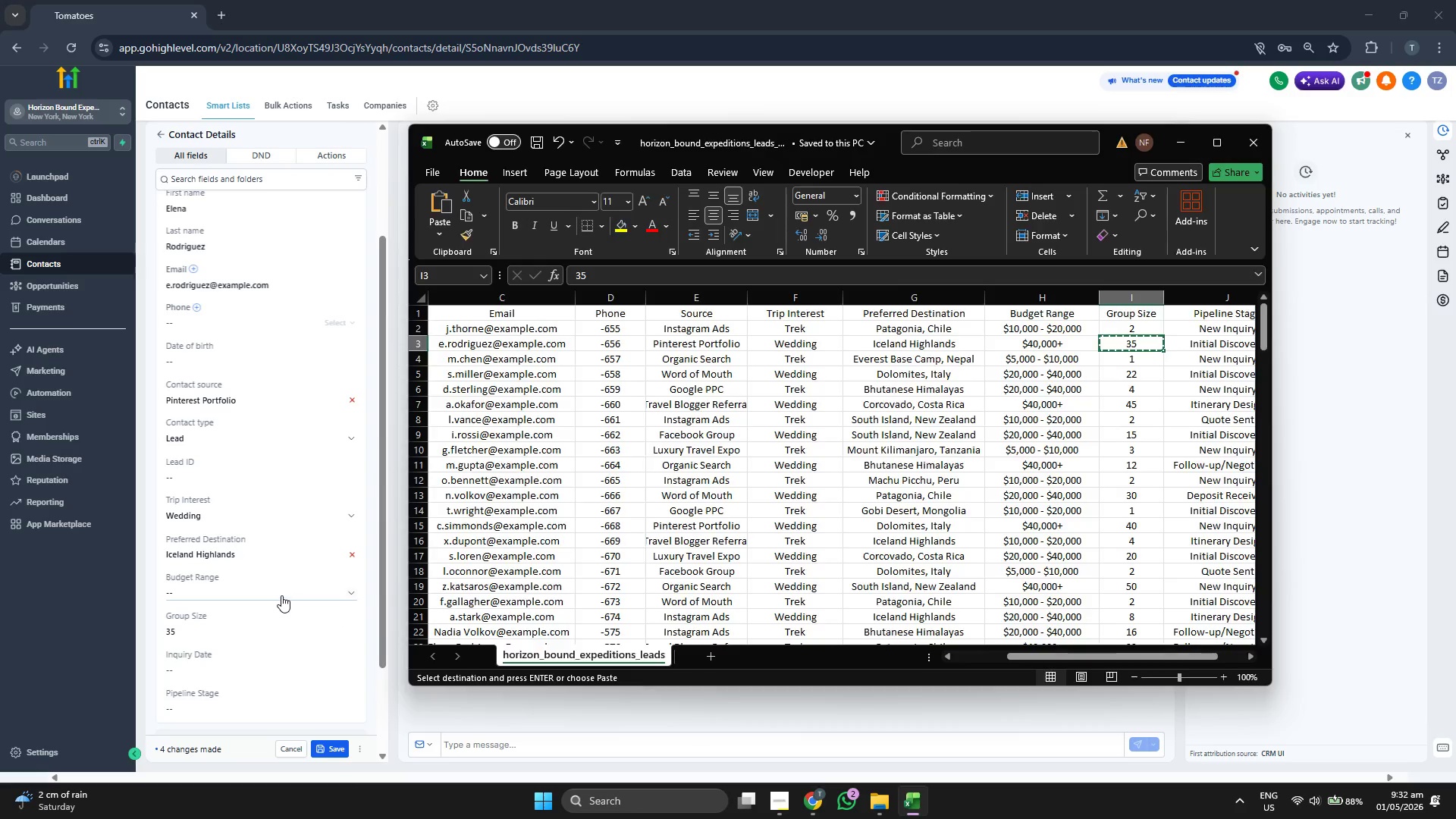 
left_click([281, 595])
 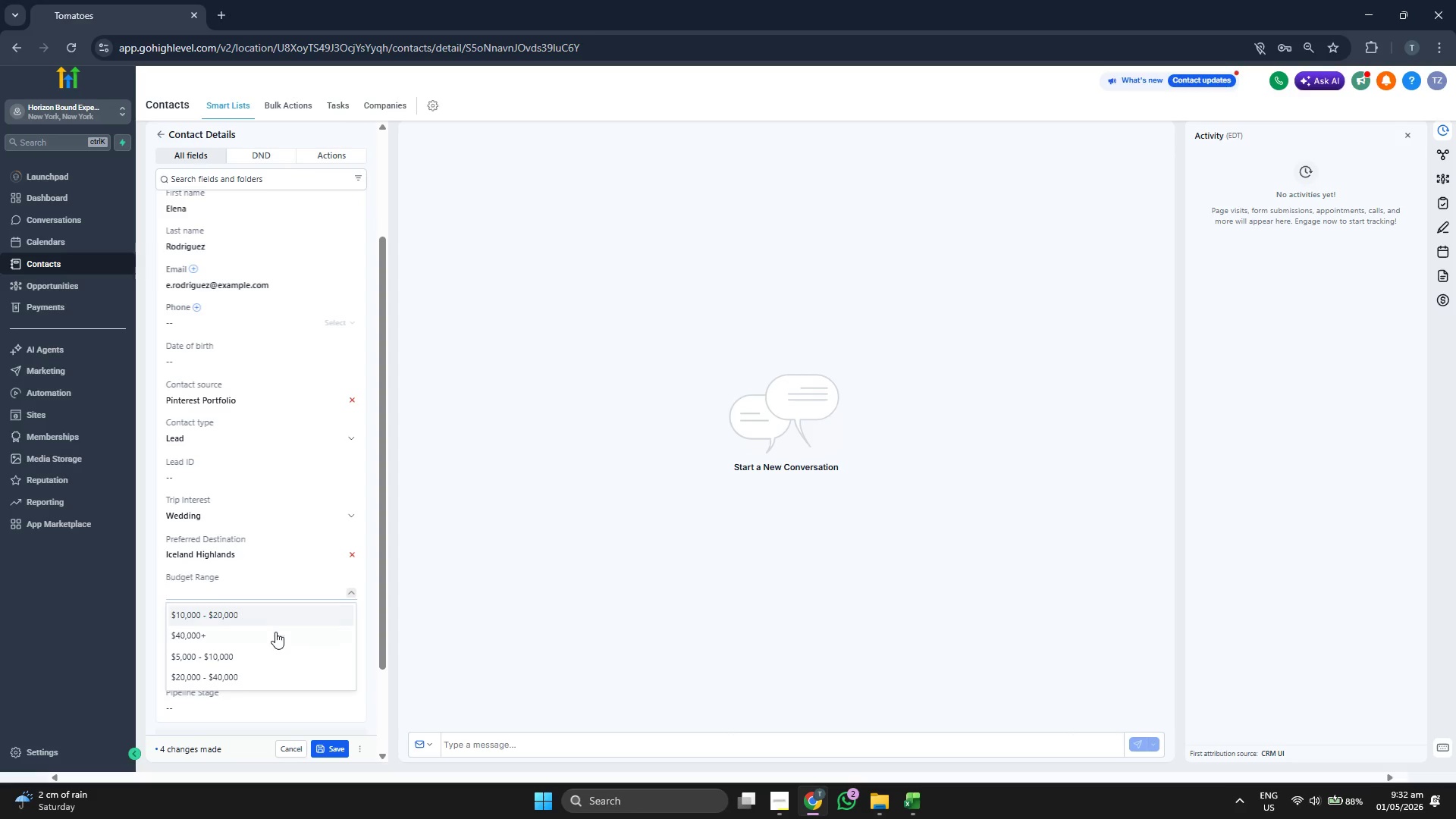 
left_click([275, 635])
 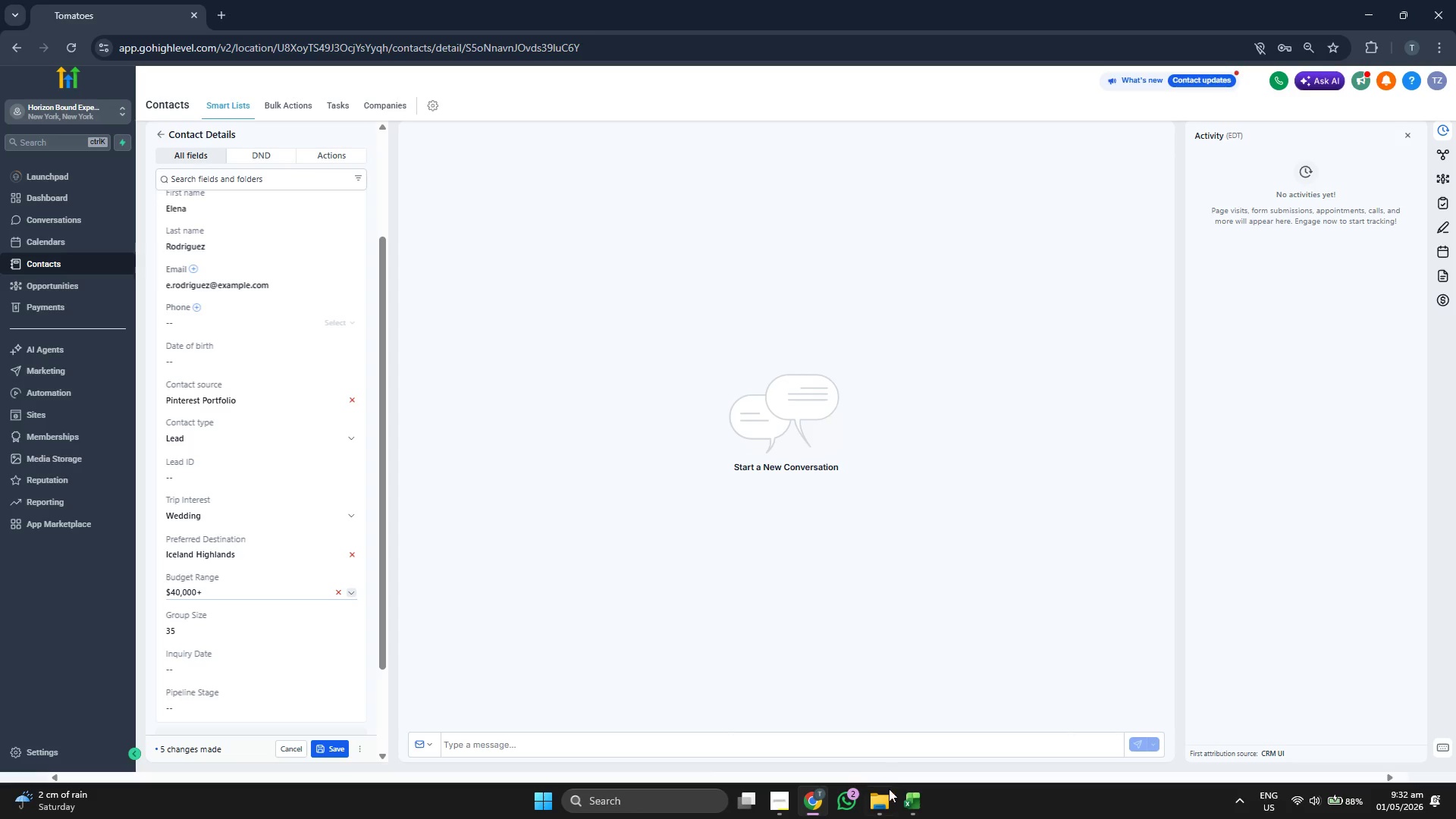 
left_click([920, 801])
 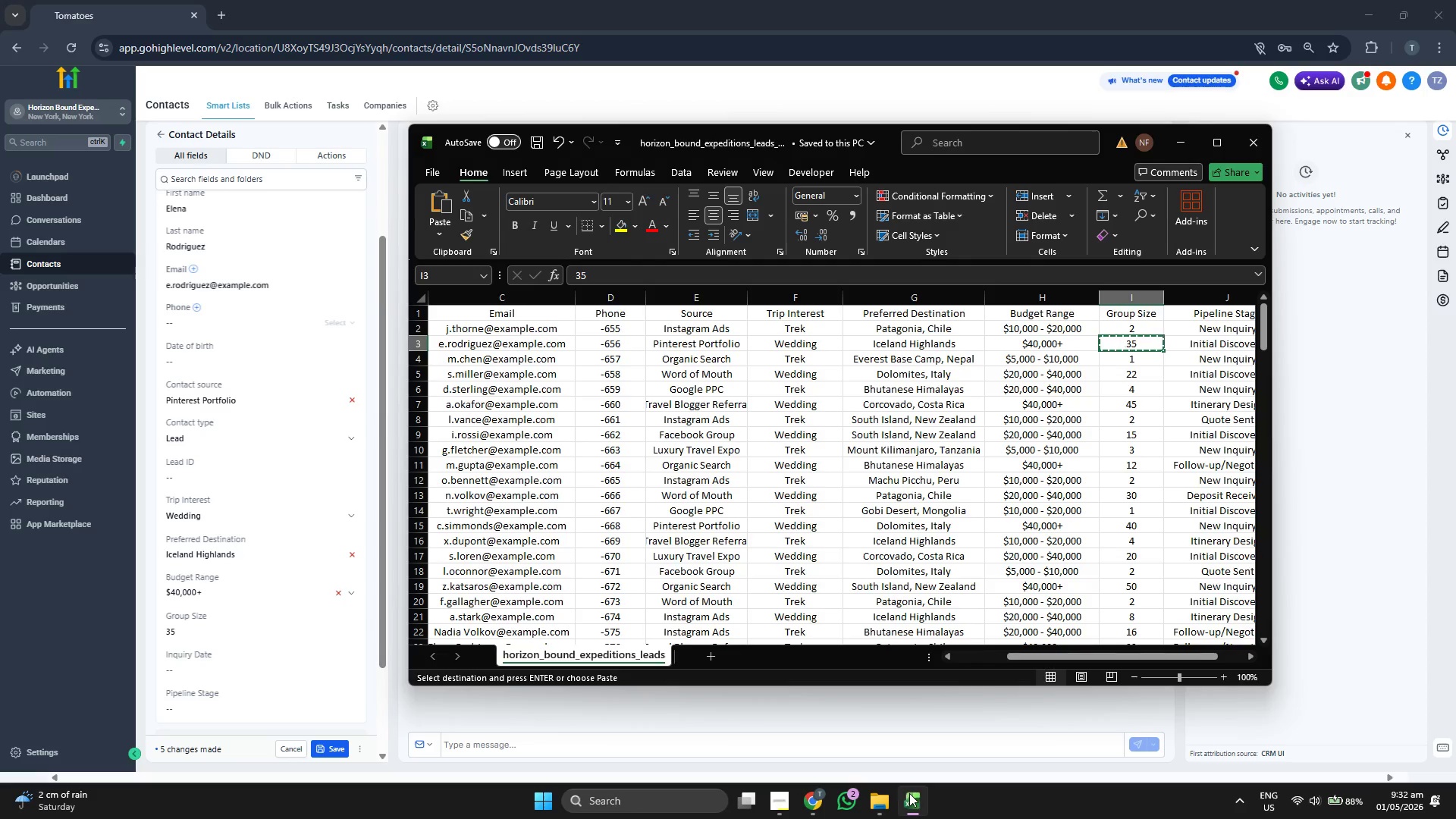 
key(ArrowRight)
 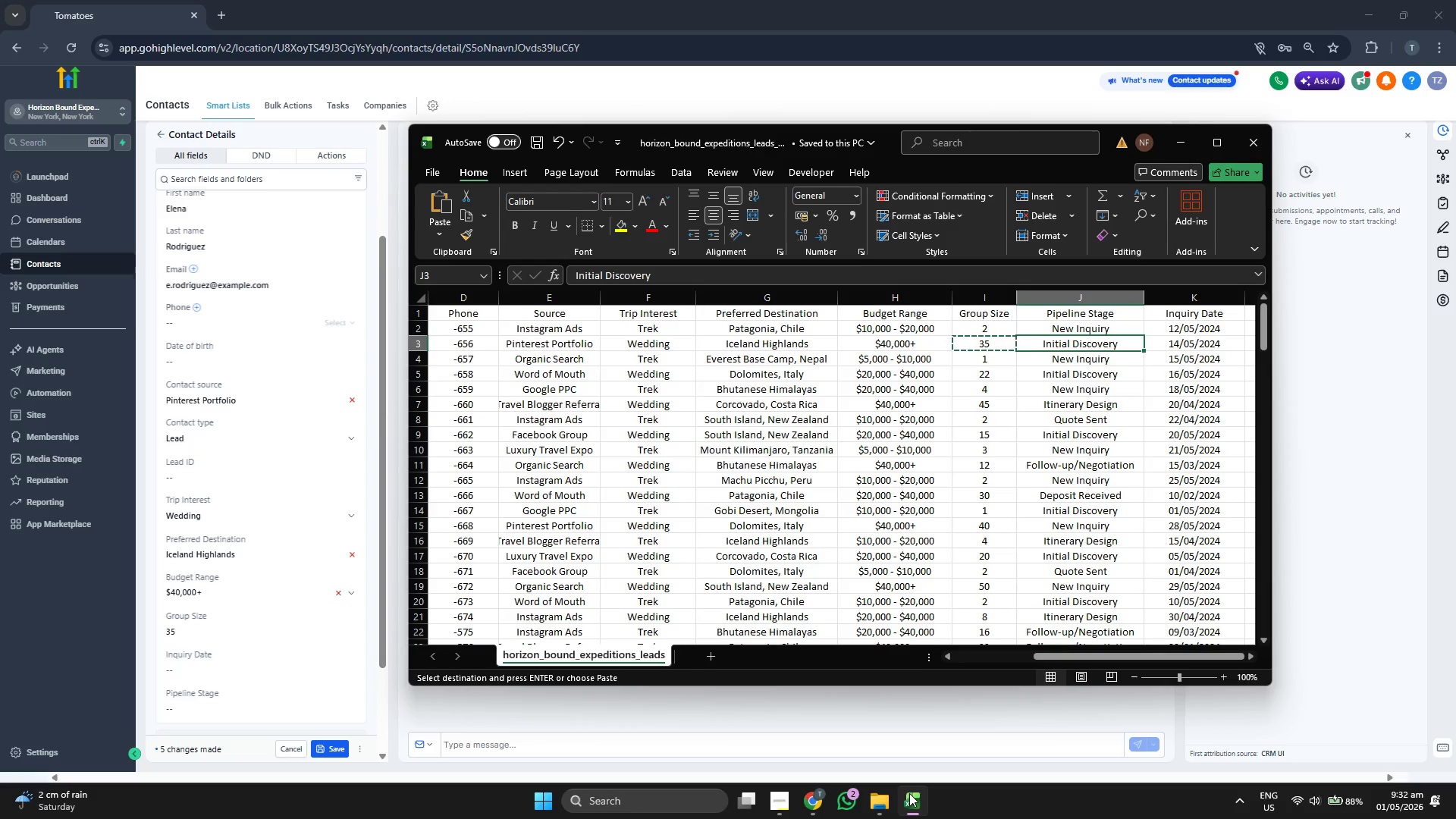 
key(Control+C)
 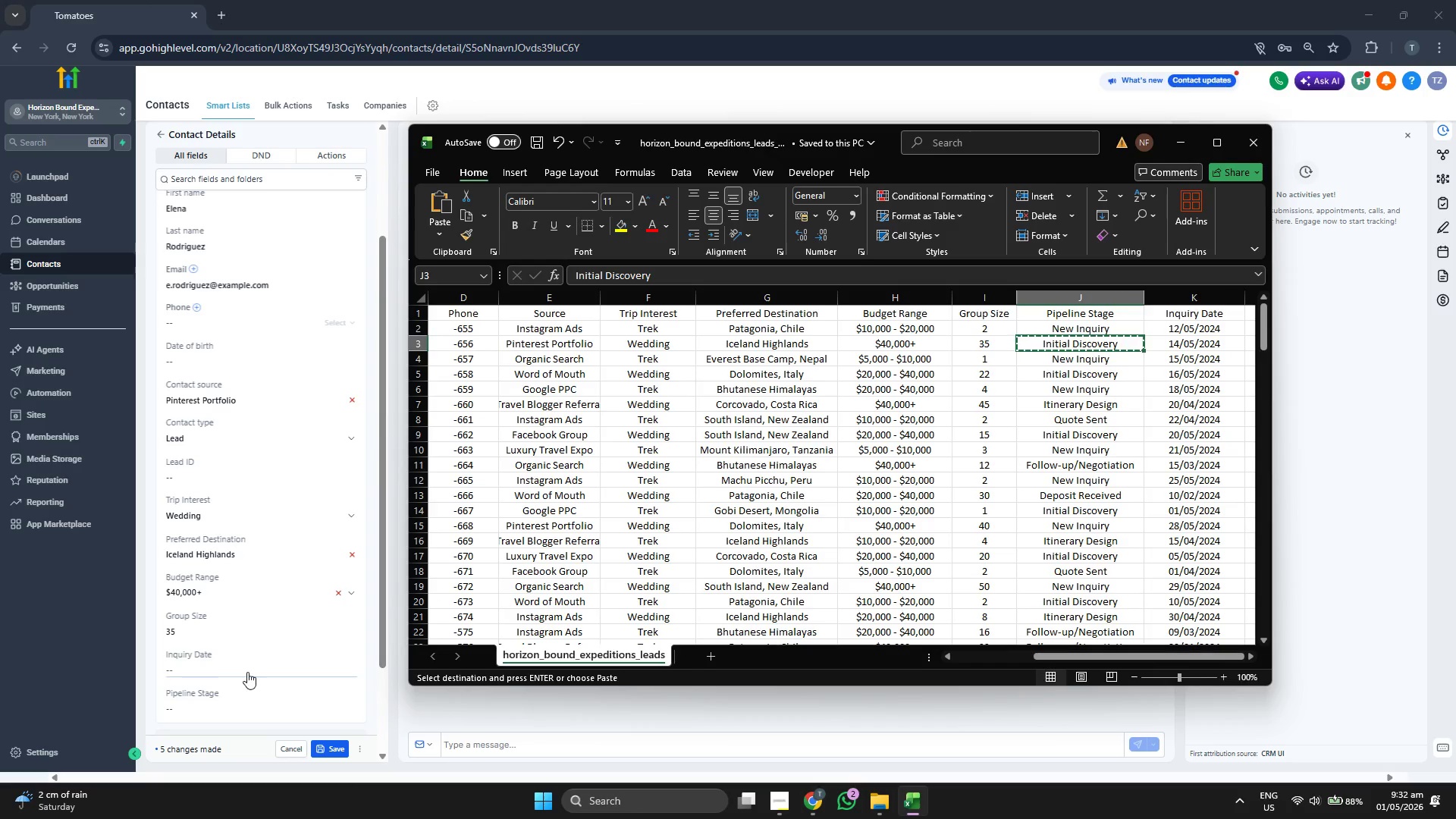 
key(Control+ControlLeft)
 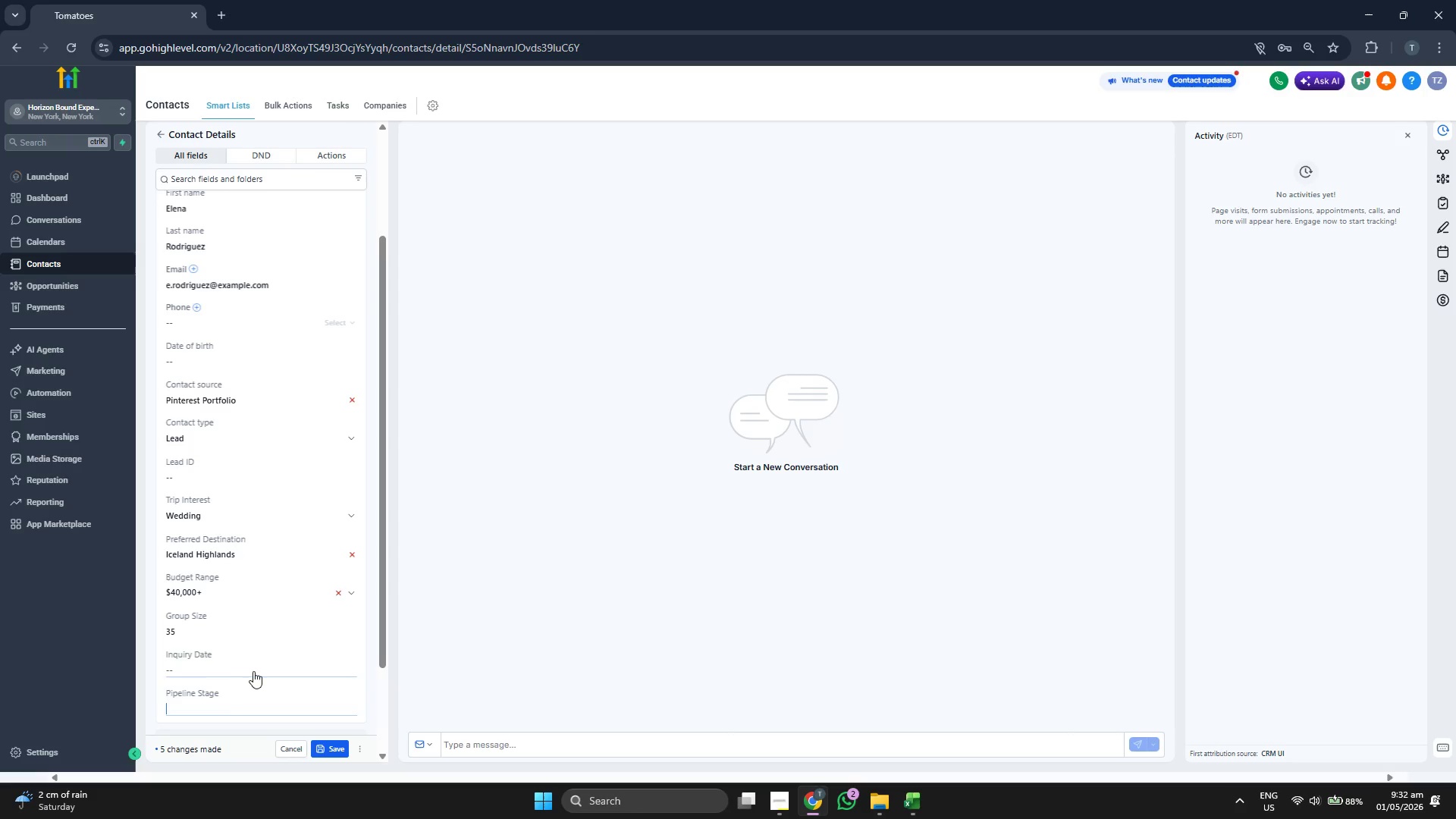 
key(Control+V)
 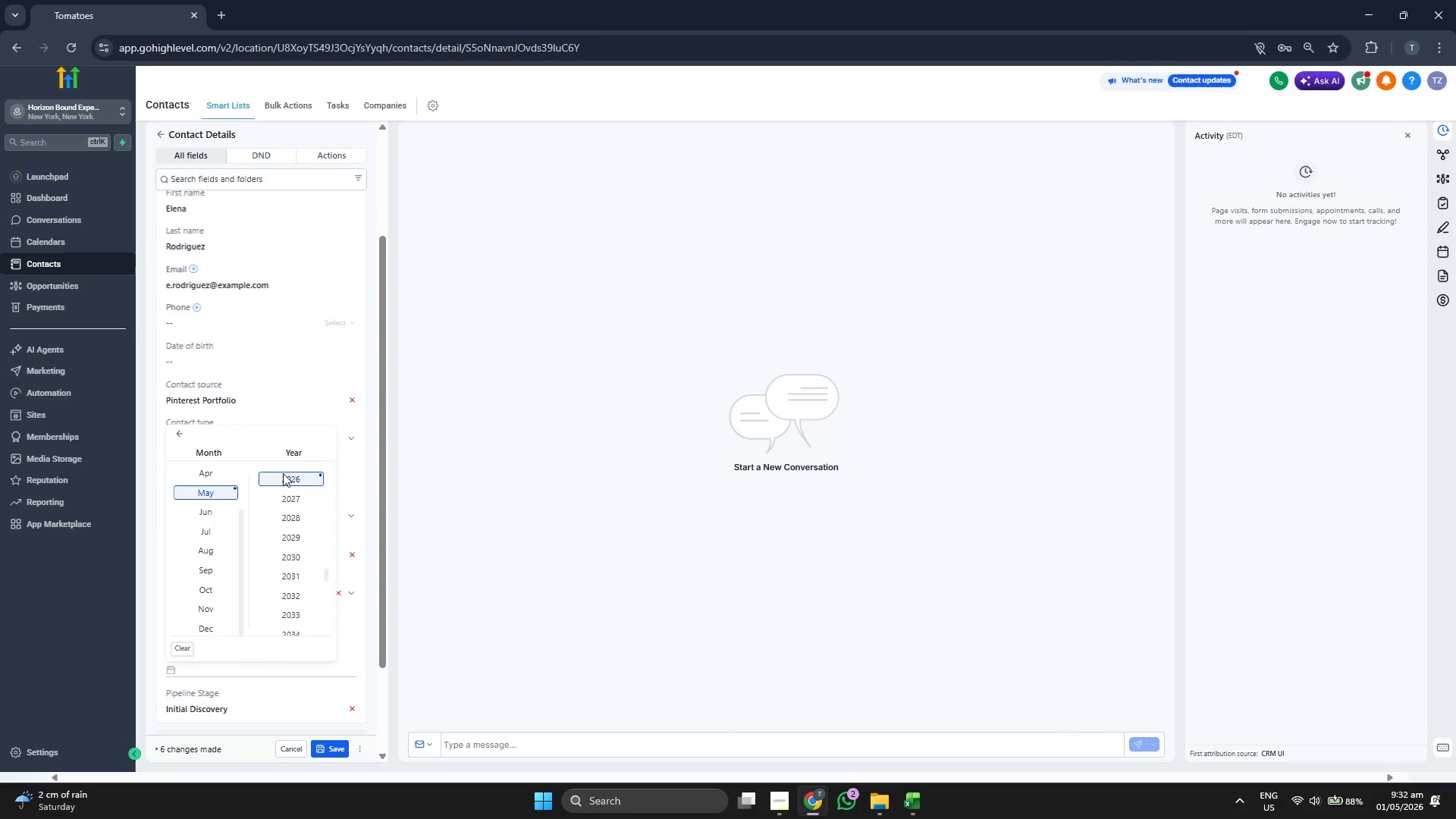 
scroll: coordinate [327, 499], scroll_direction: up, amount: 1.0
 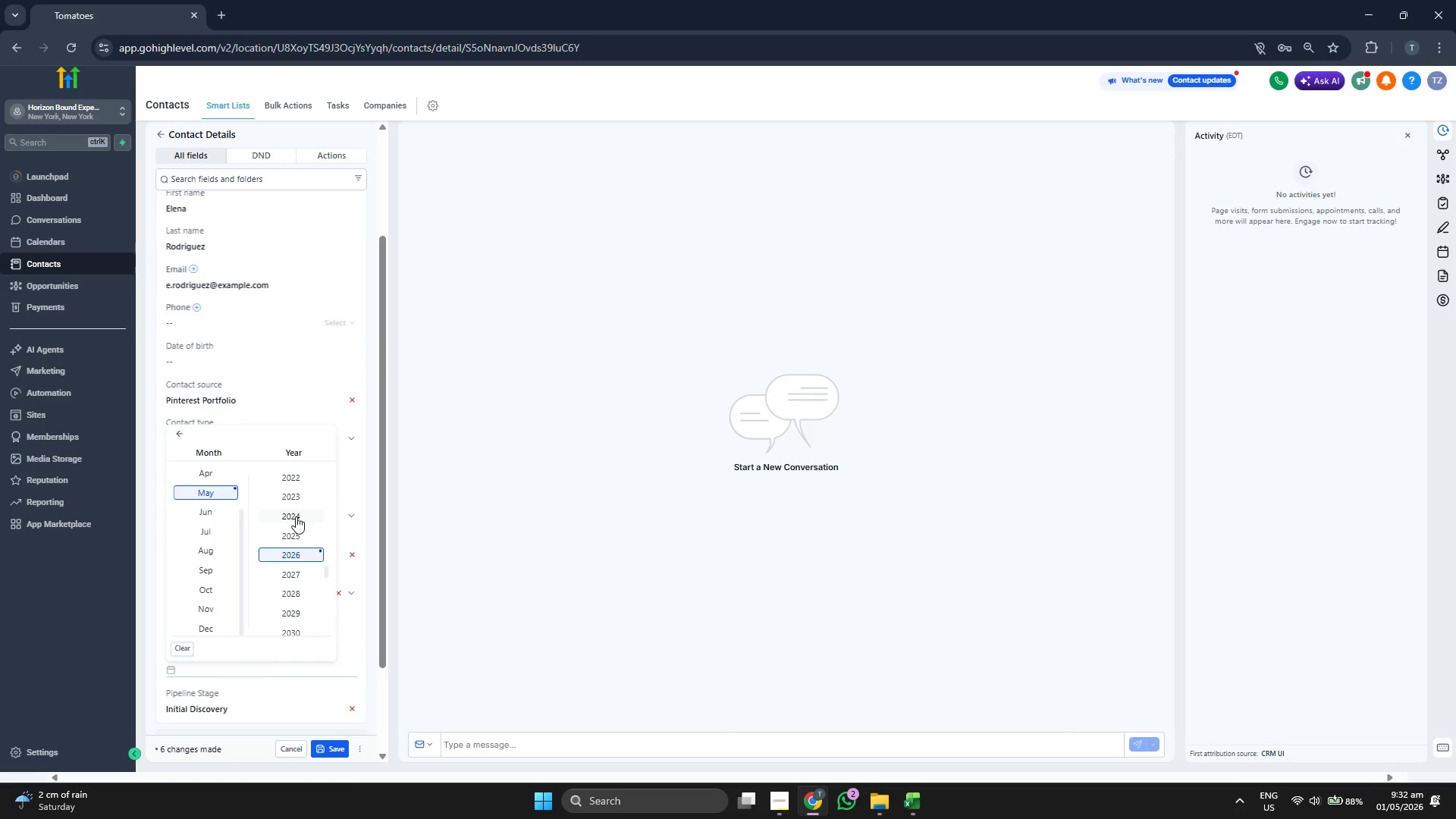 
left_click([296, 516])
 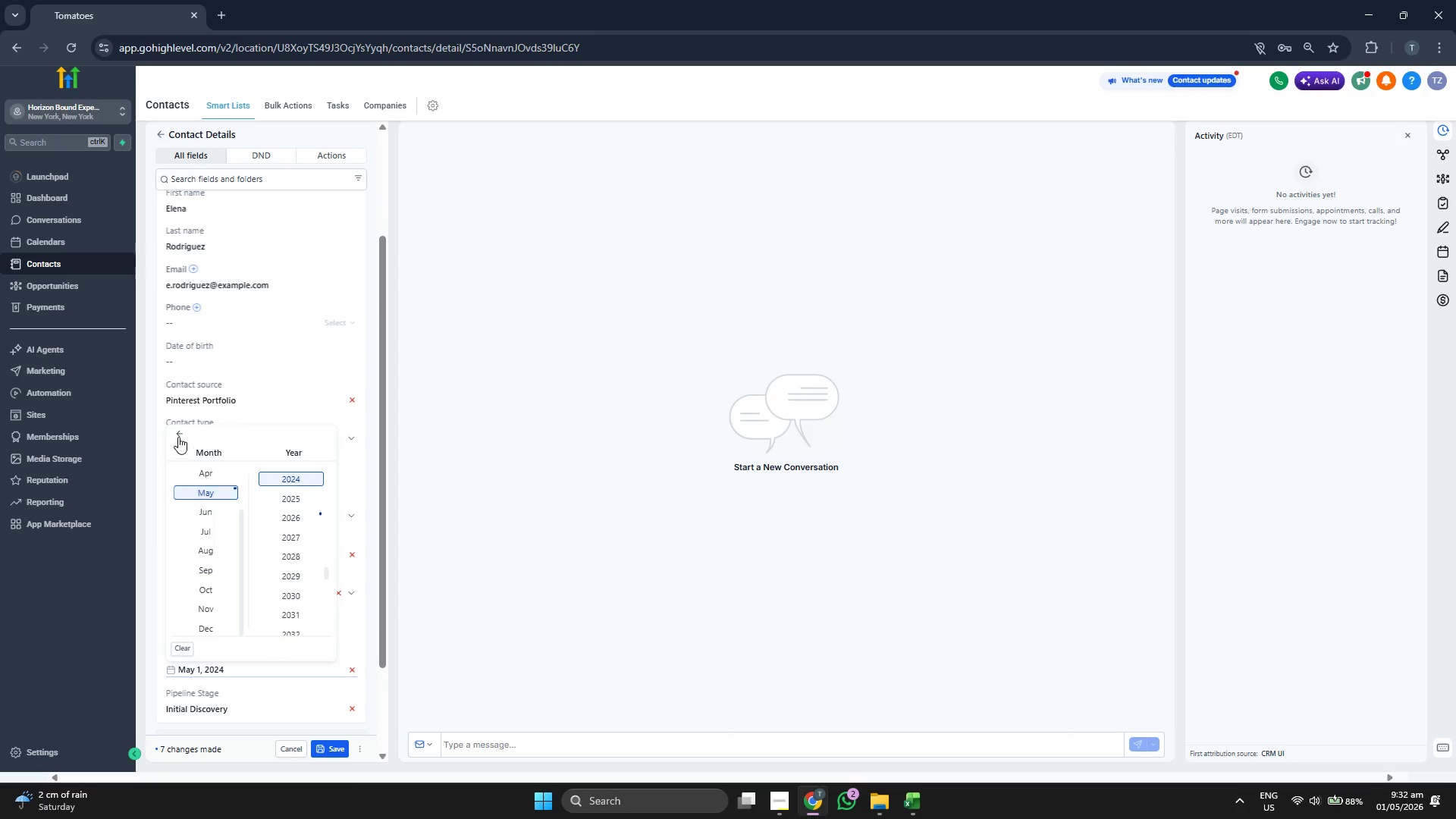 
left_click([177, 433])
 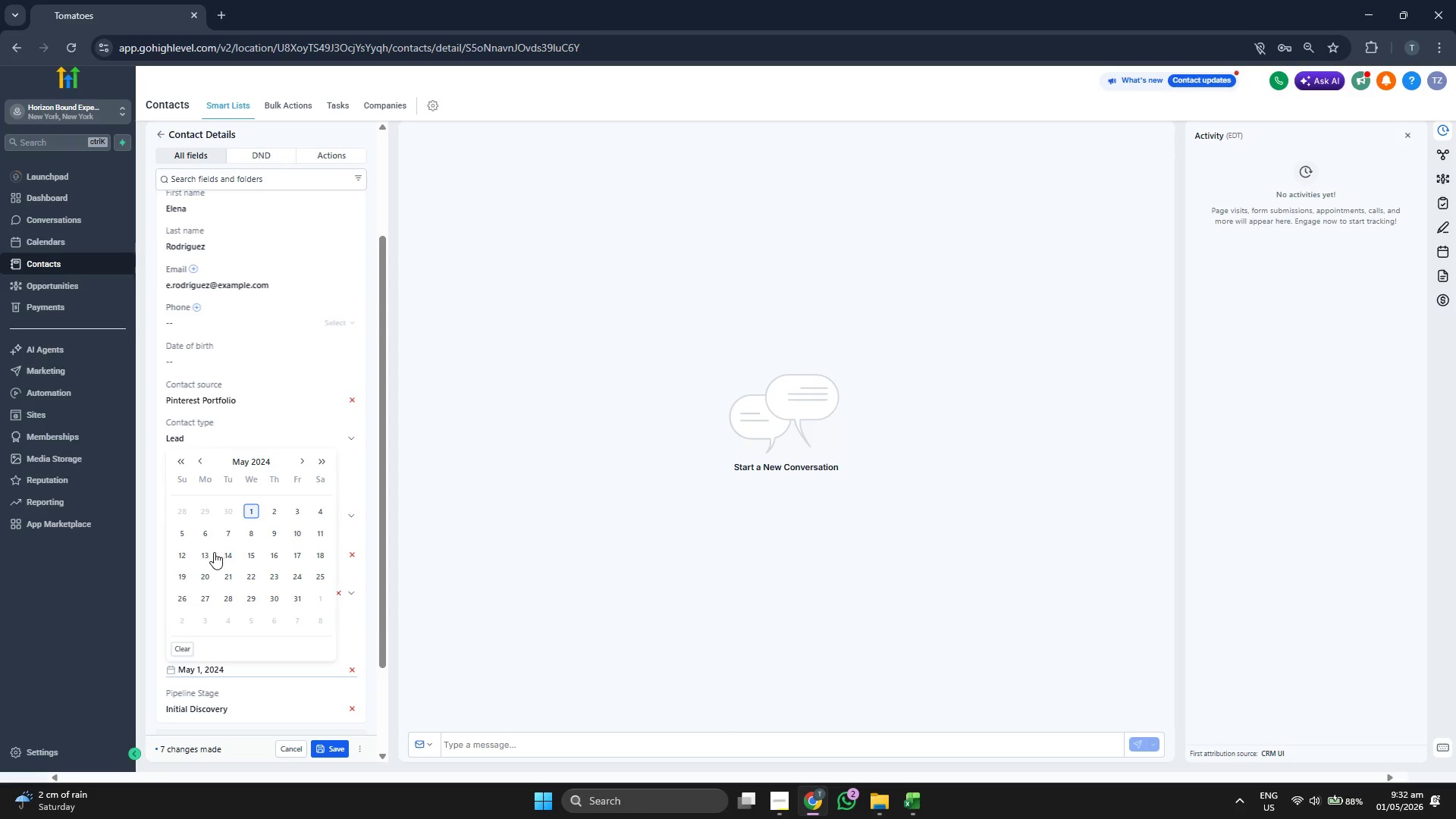 
left_click([233, 552])
 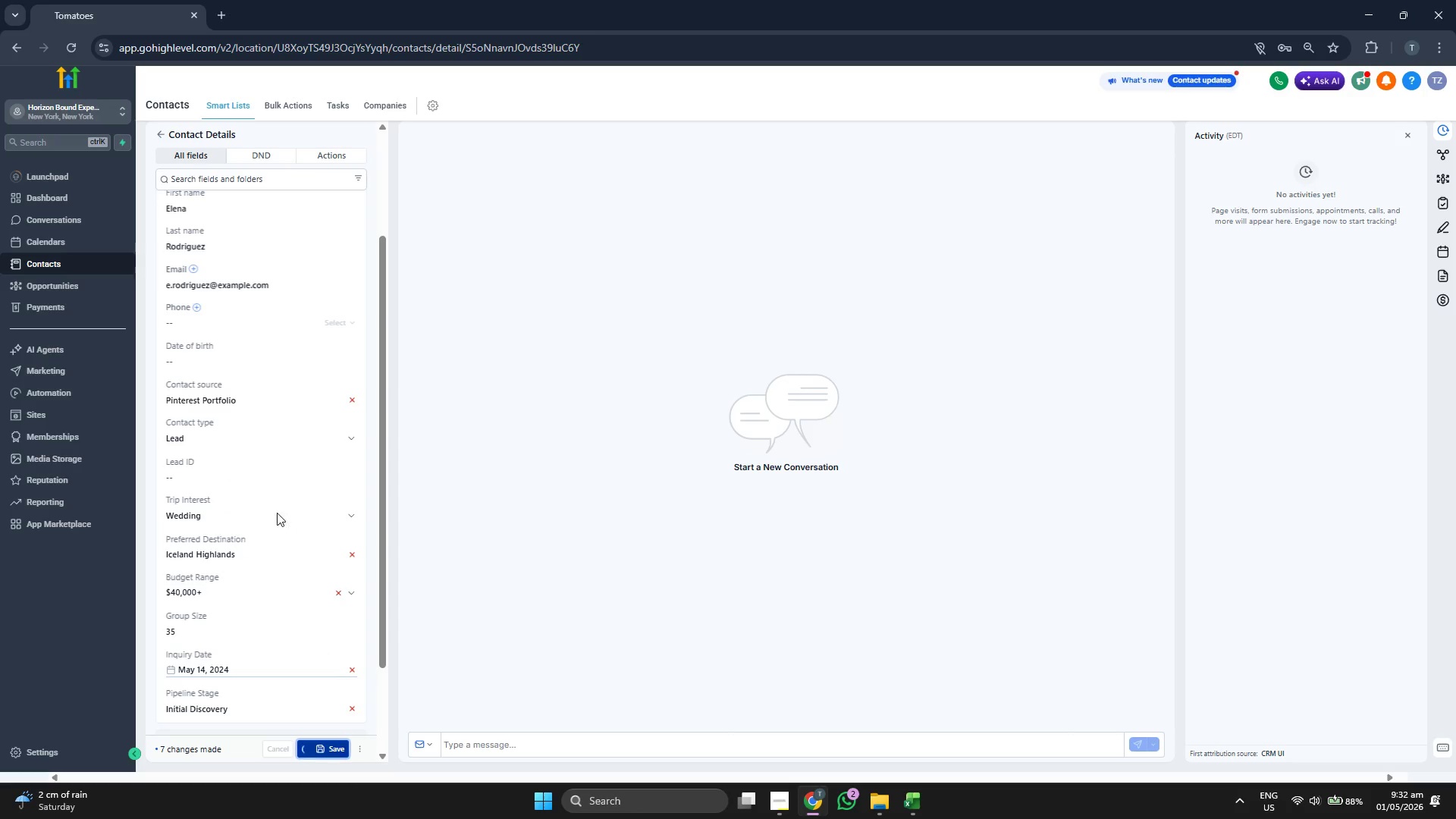 
scroll: coordinate [273, 510], scroll_direction: none, amount: 0.0
 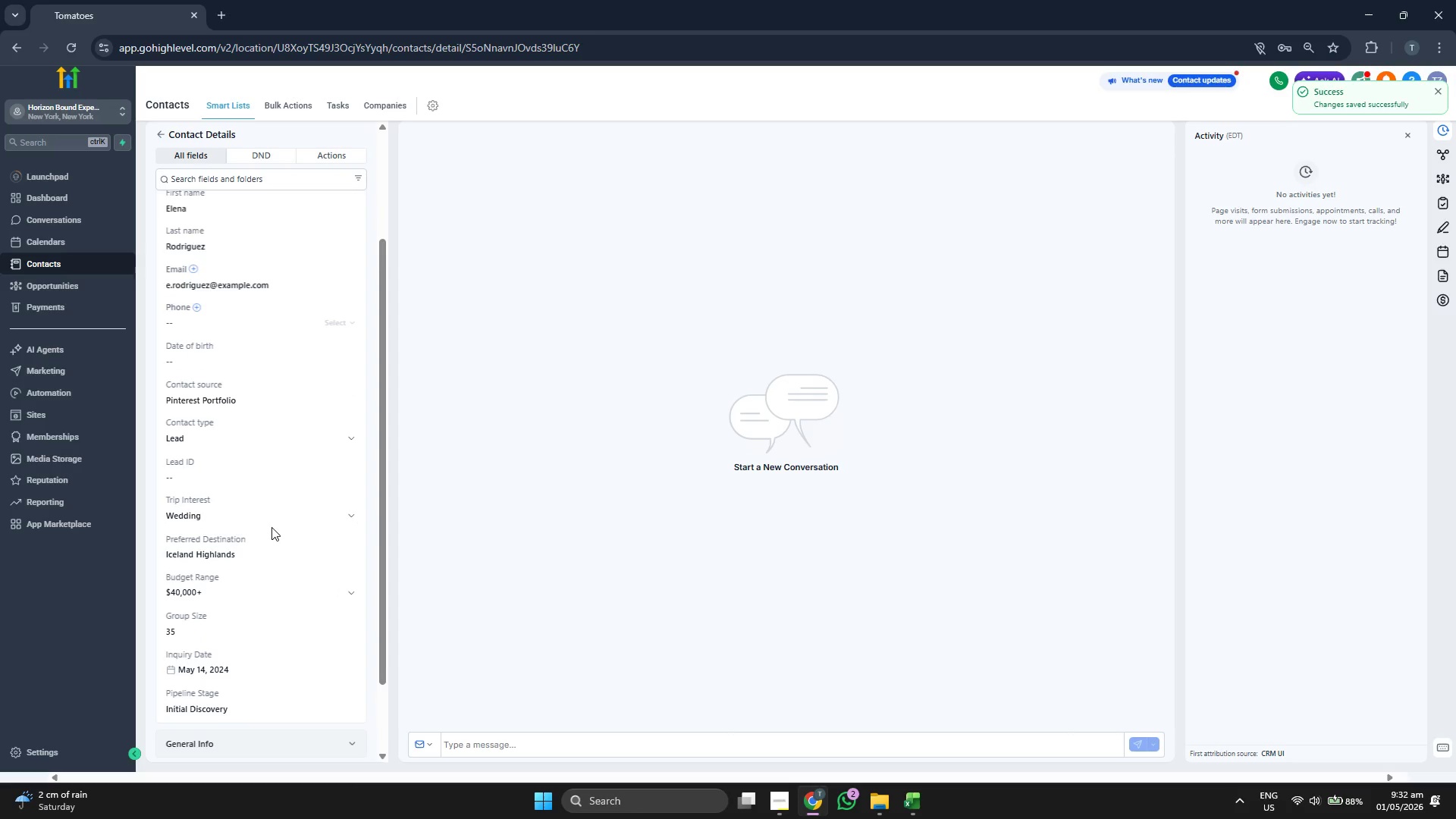 
scroll: coordinate [271, 526], scroll_direction: up, amount: 2.0
 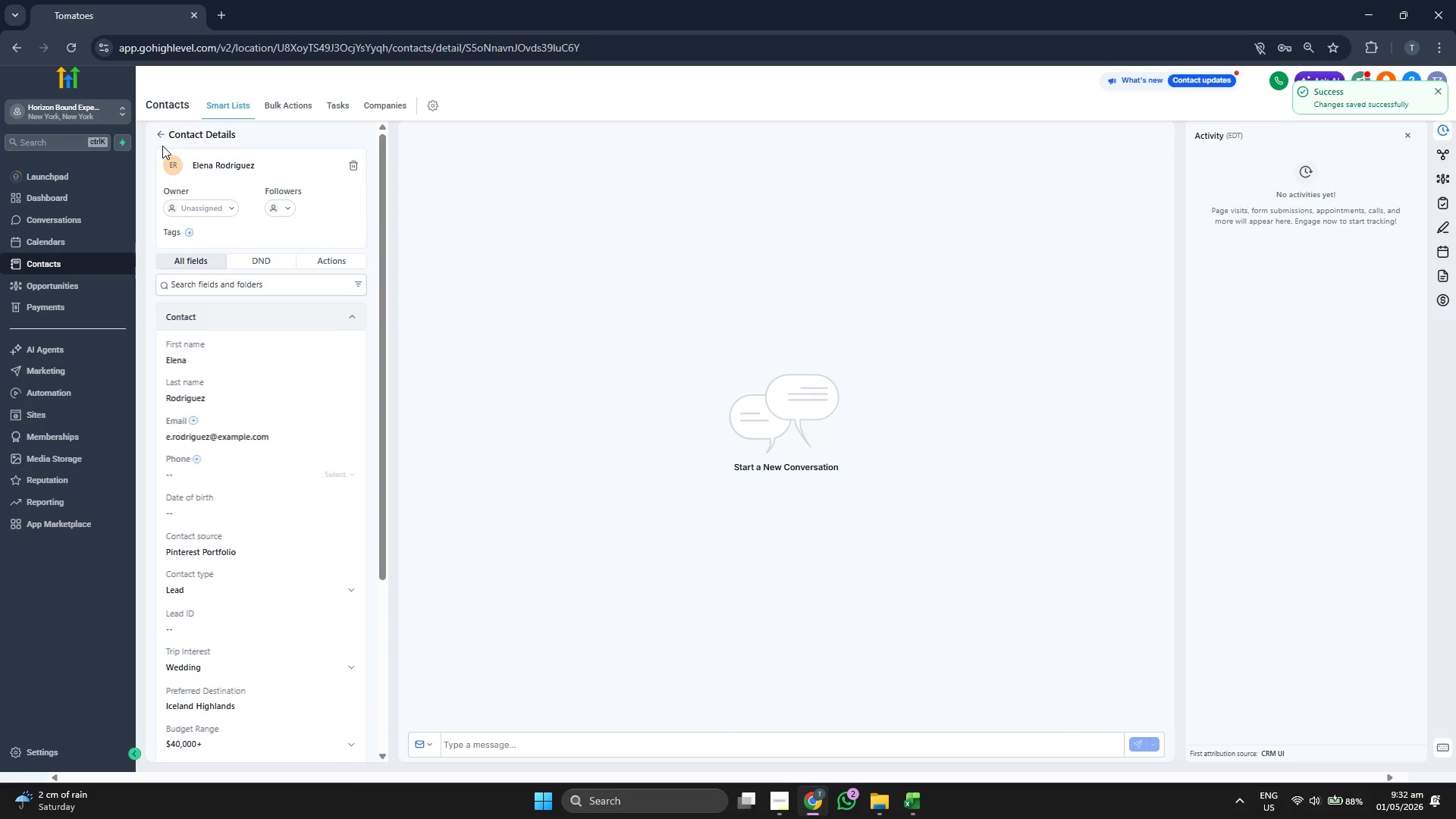 
left_click([155, 136])
 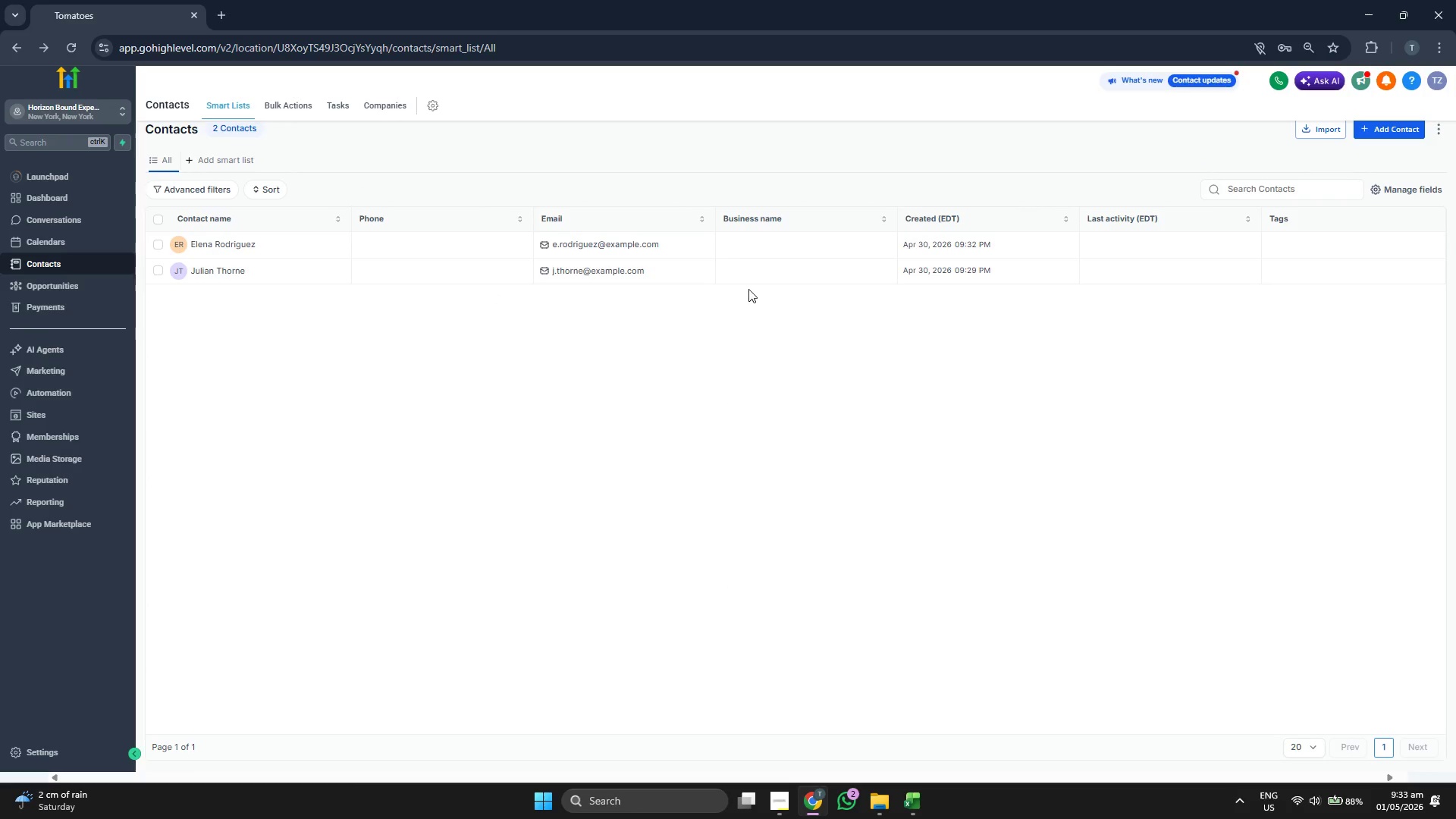 
wait(7.31)
 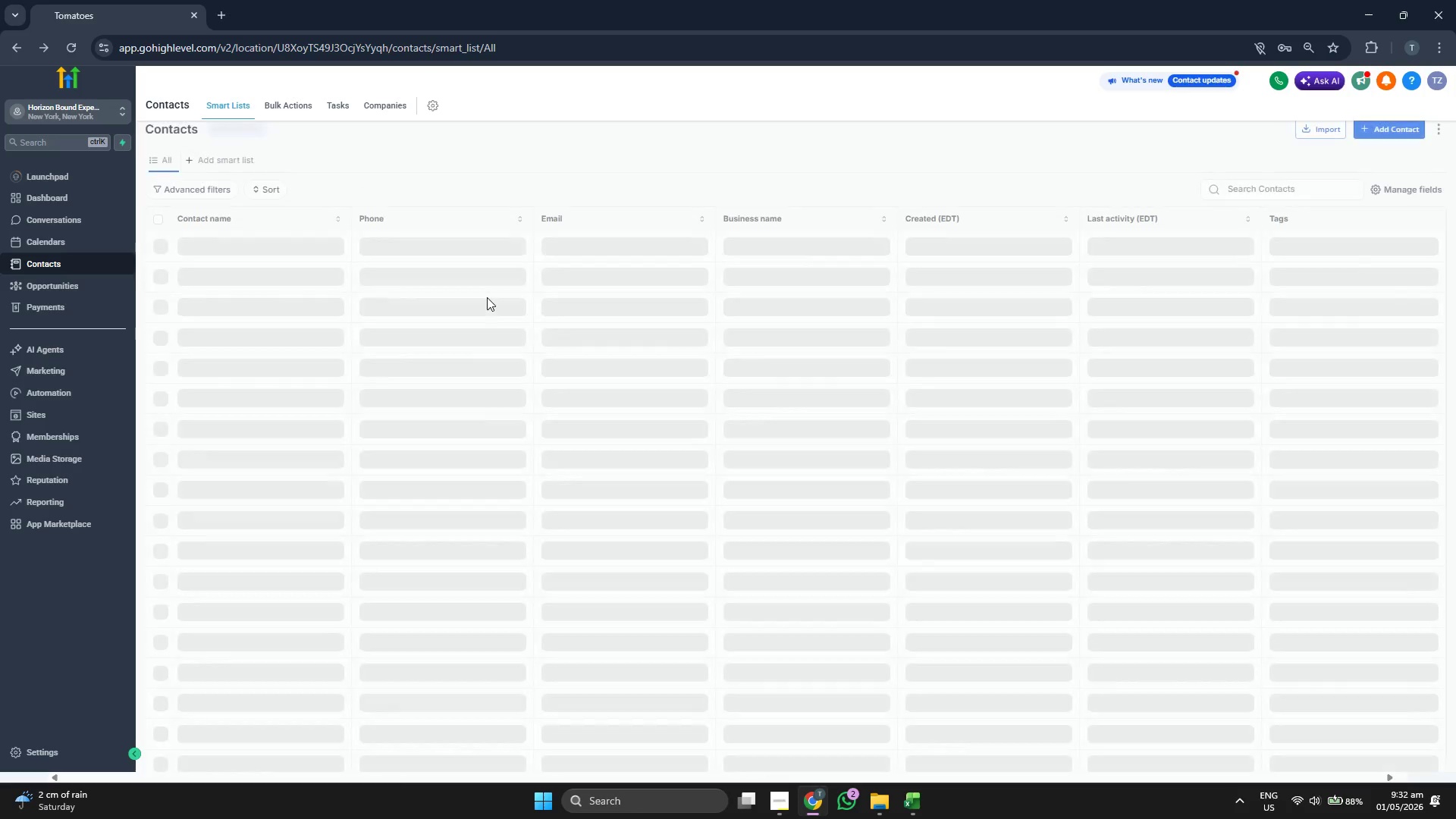 
left_click([1376, 130])
 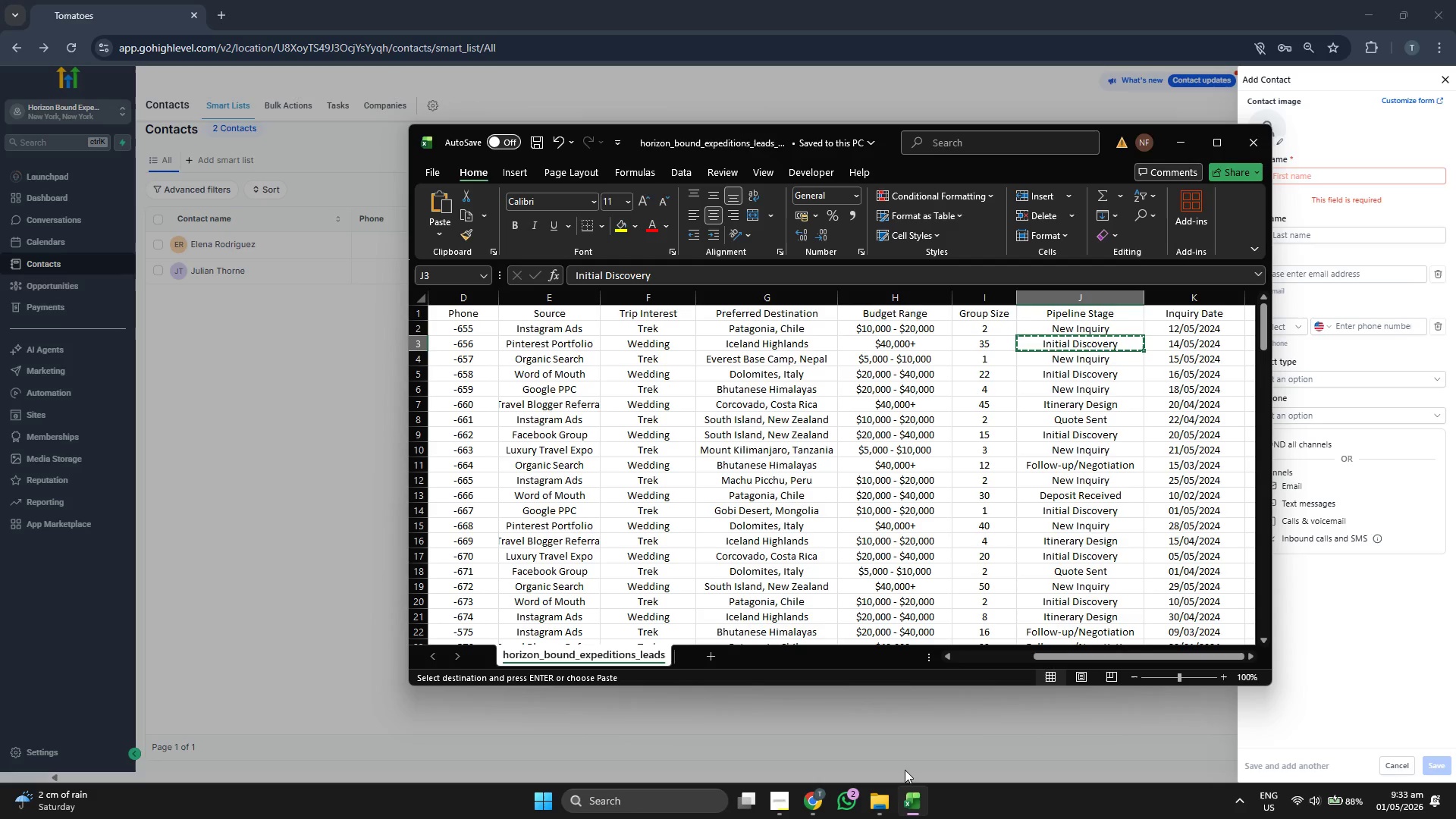 
key(ArrowDown)
 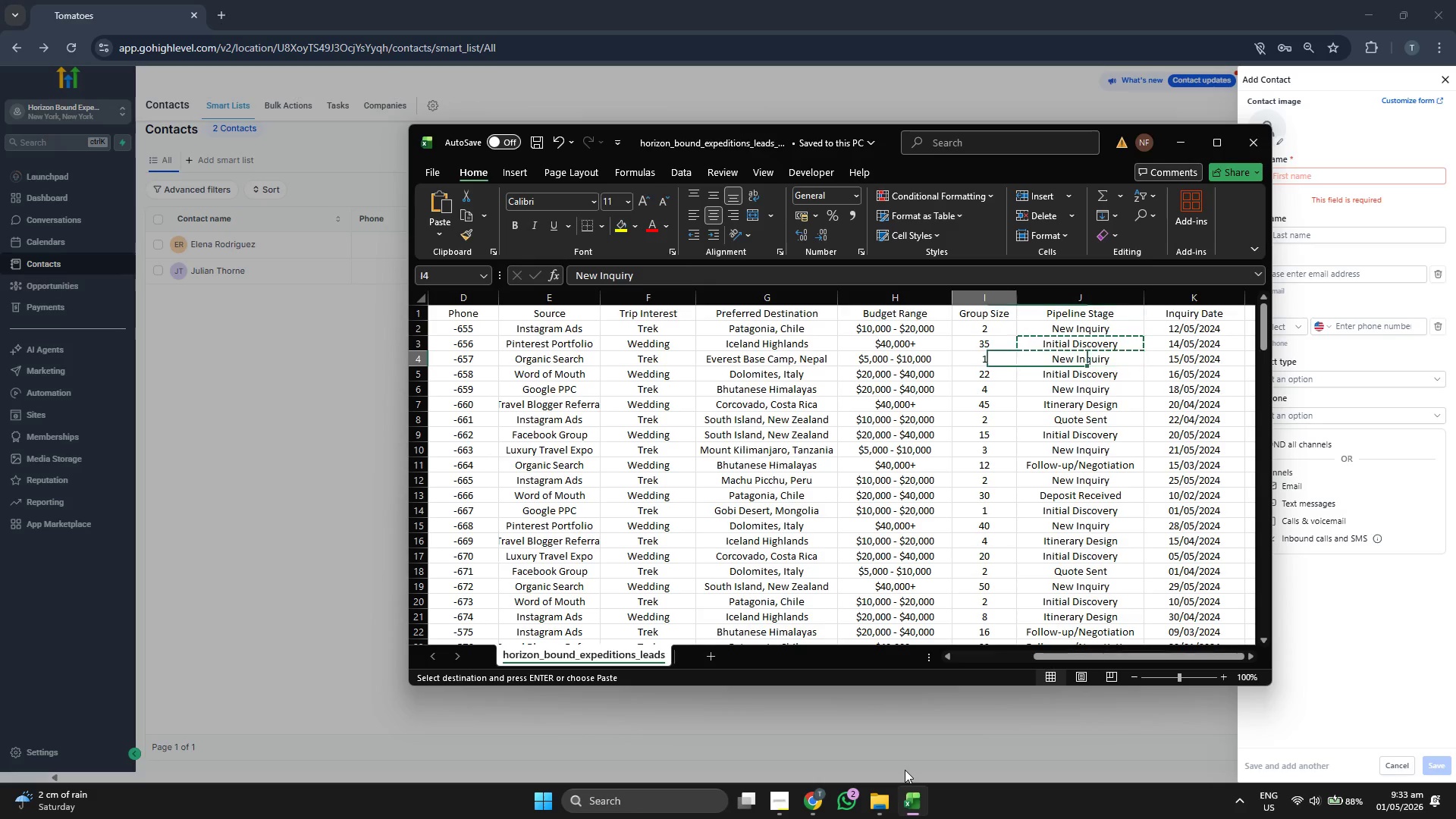 
key(ArrowLeft)
 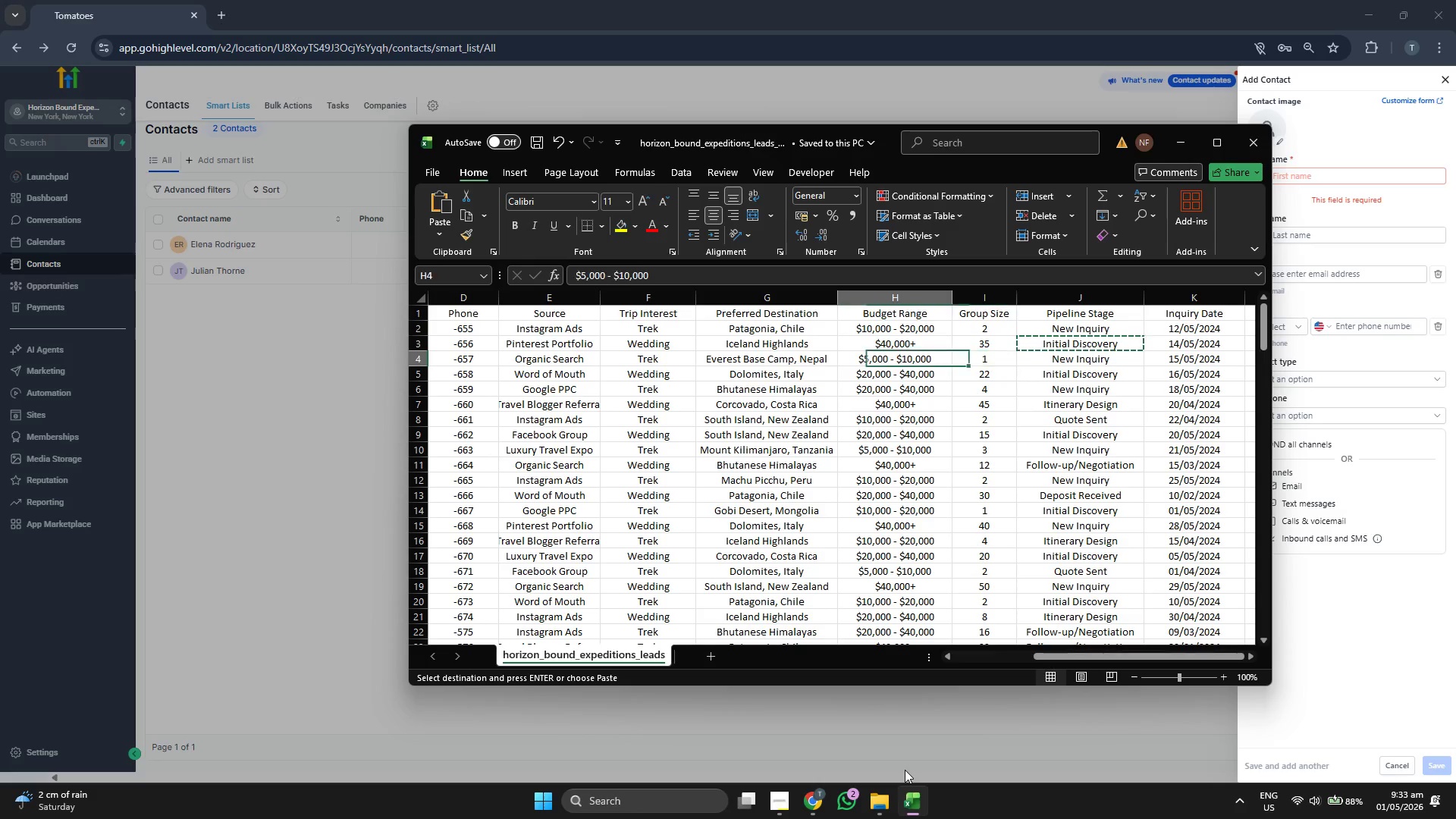 
key(ArrowLeft)
 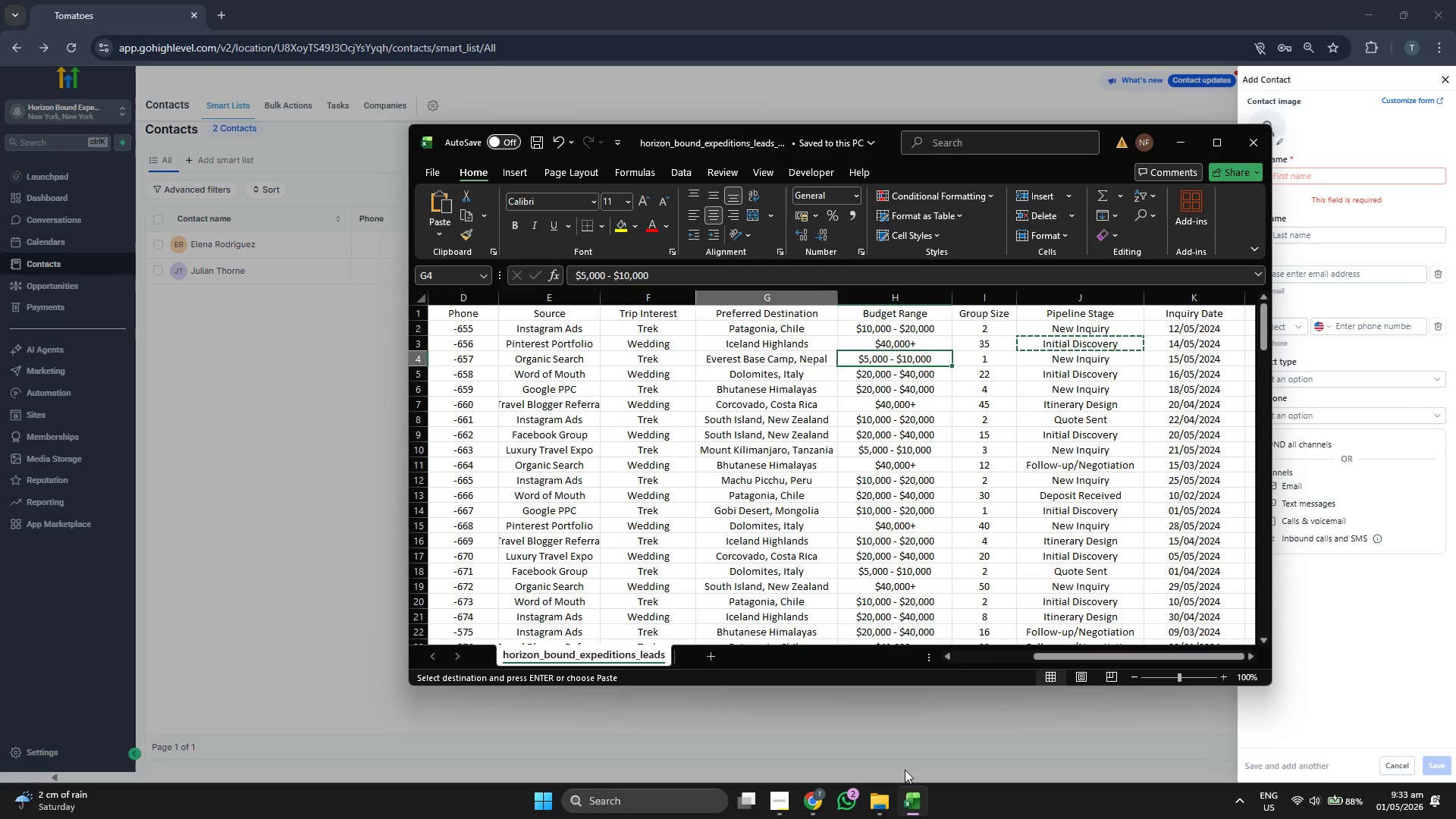 
key(ArrowLeft)
 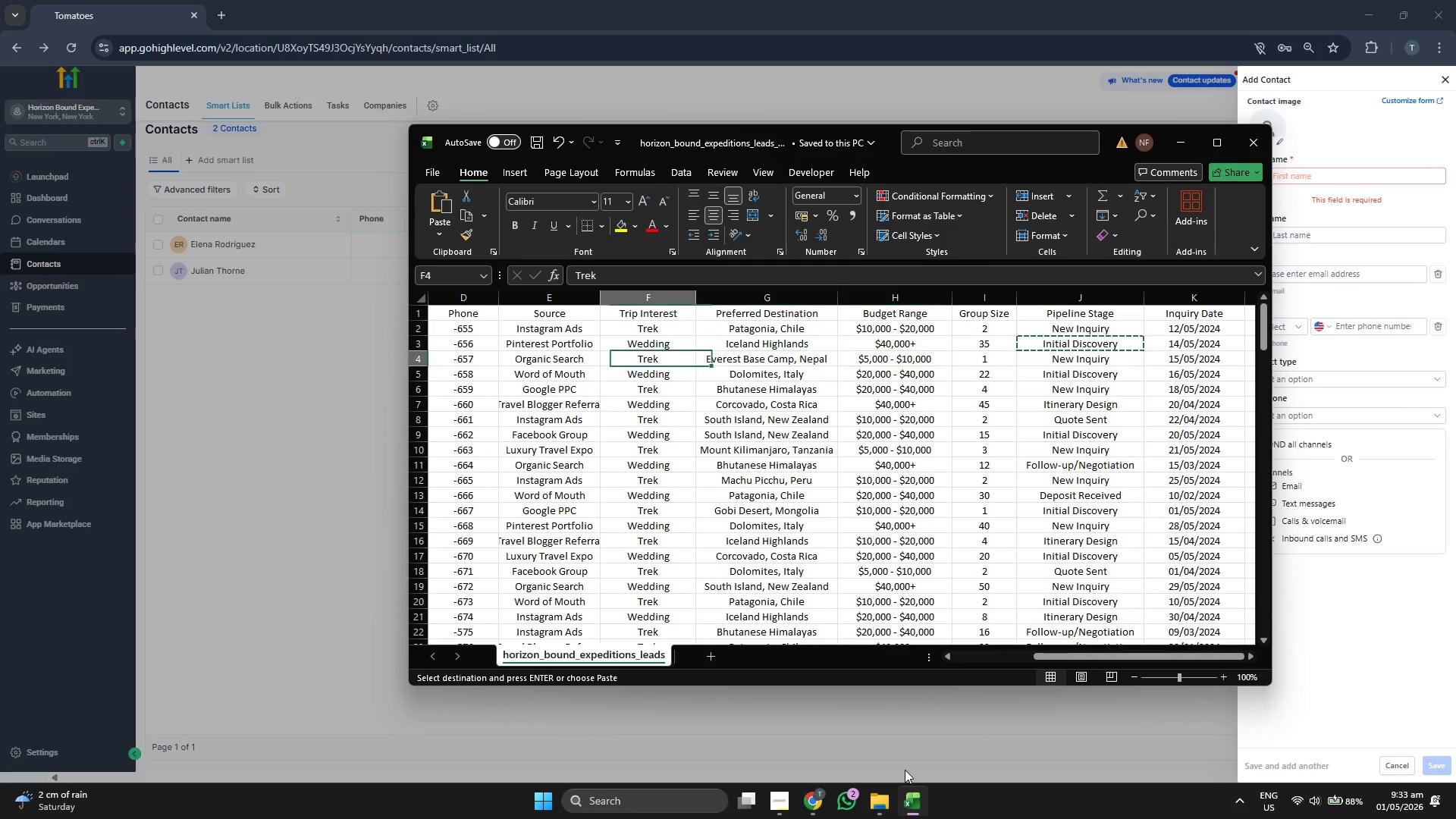 
key(ArrowLeft)
 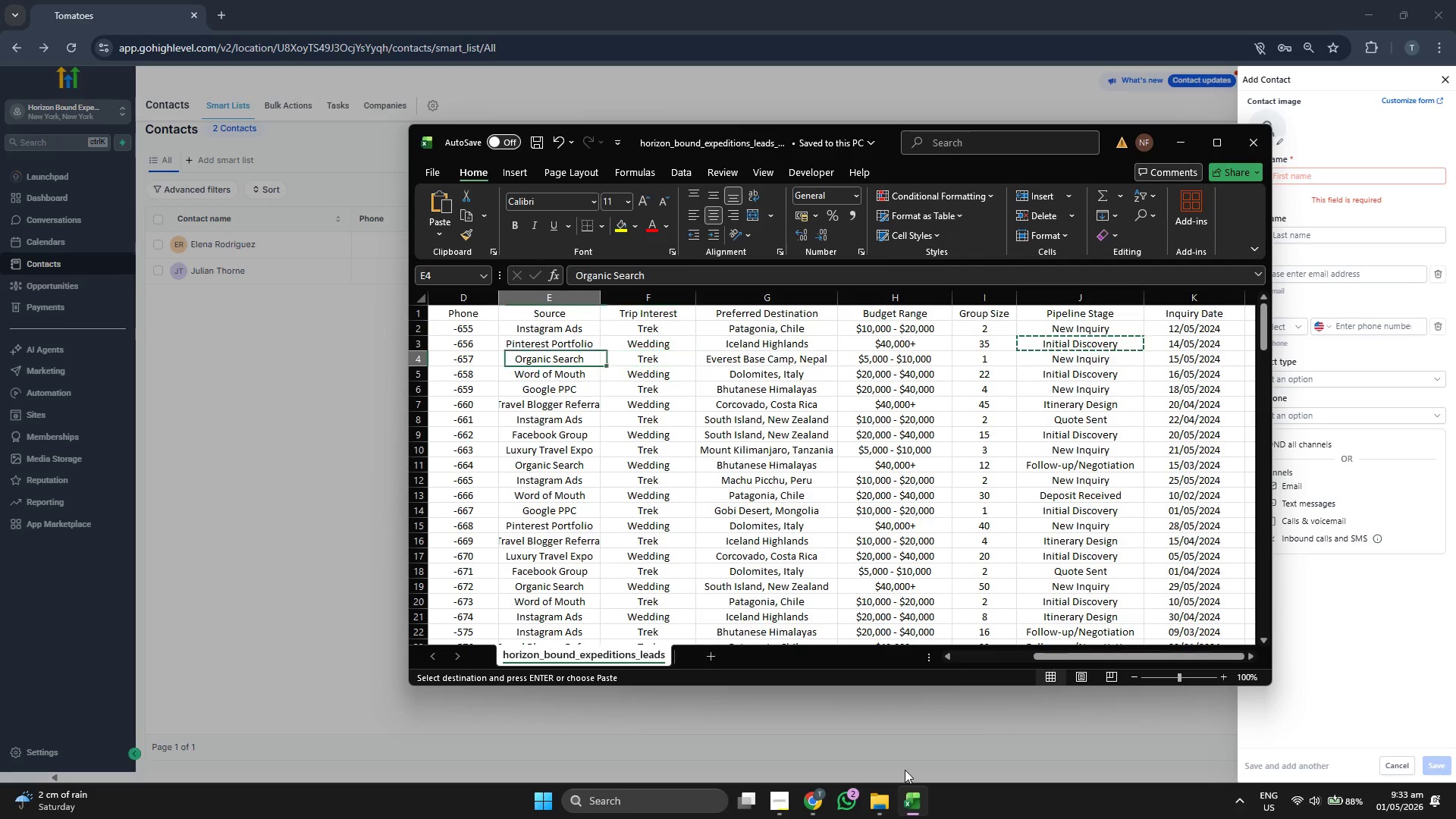 
key(ArrowLeft)
 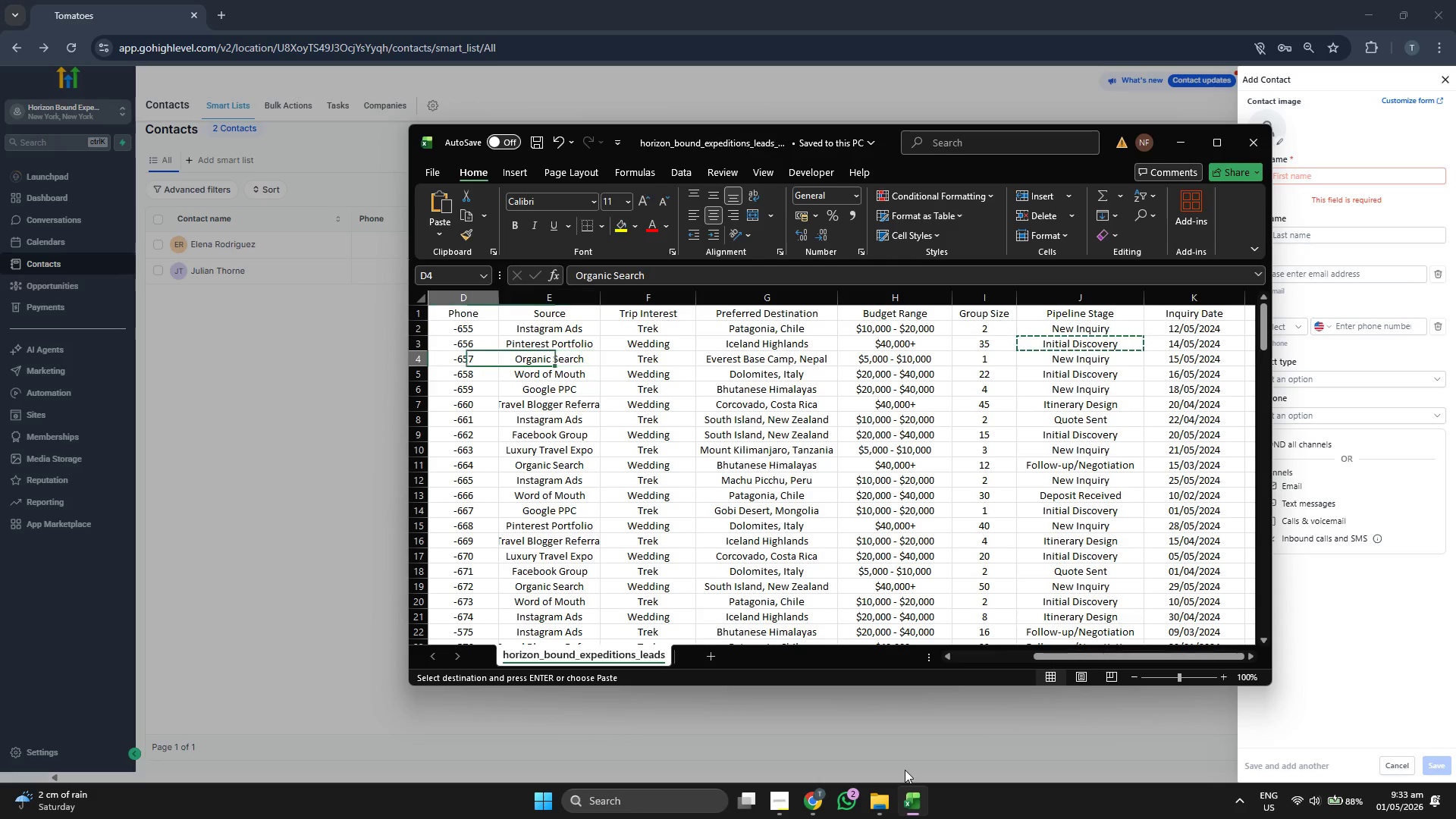 
key(ArrowLeft)
 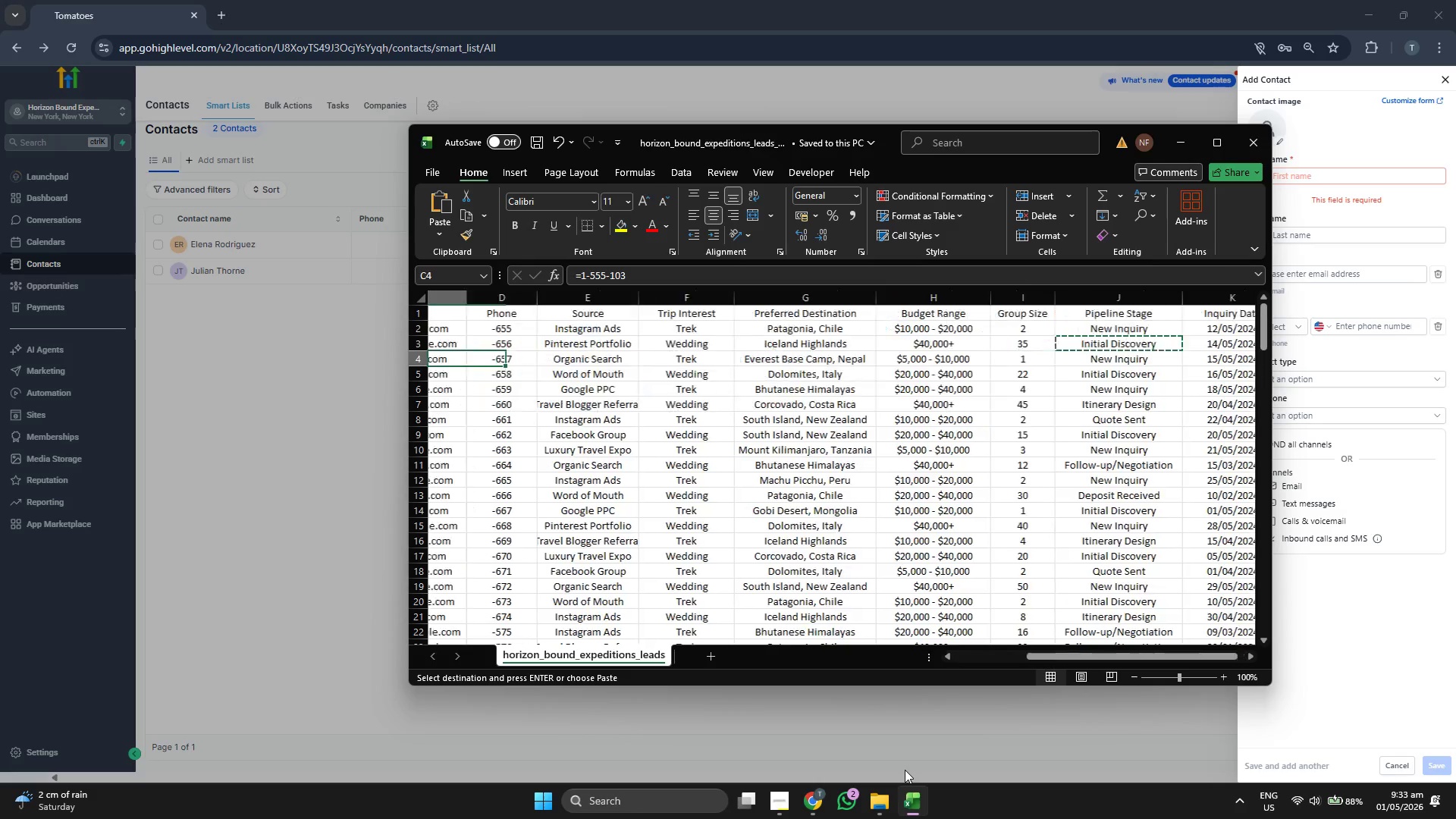 
key(ArrowLeft)
 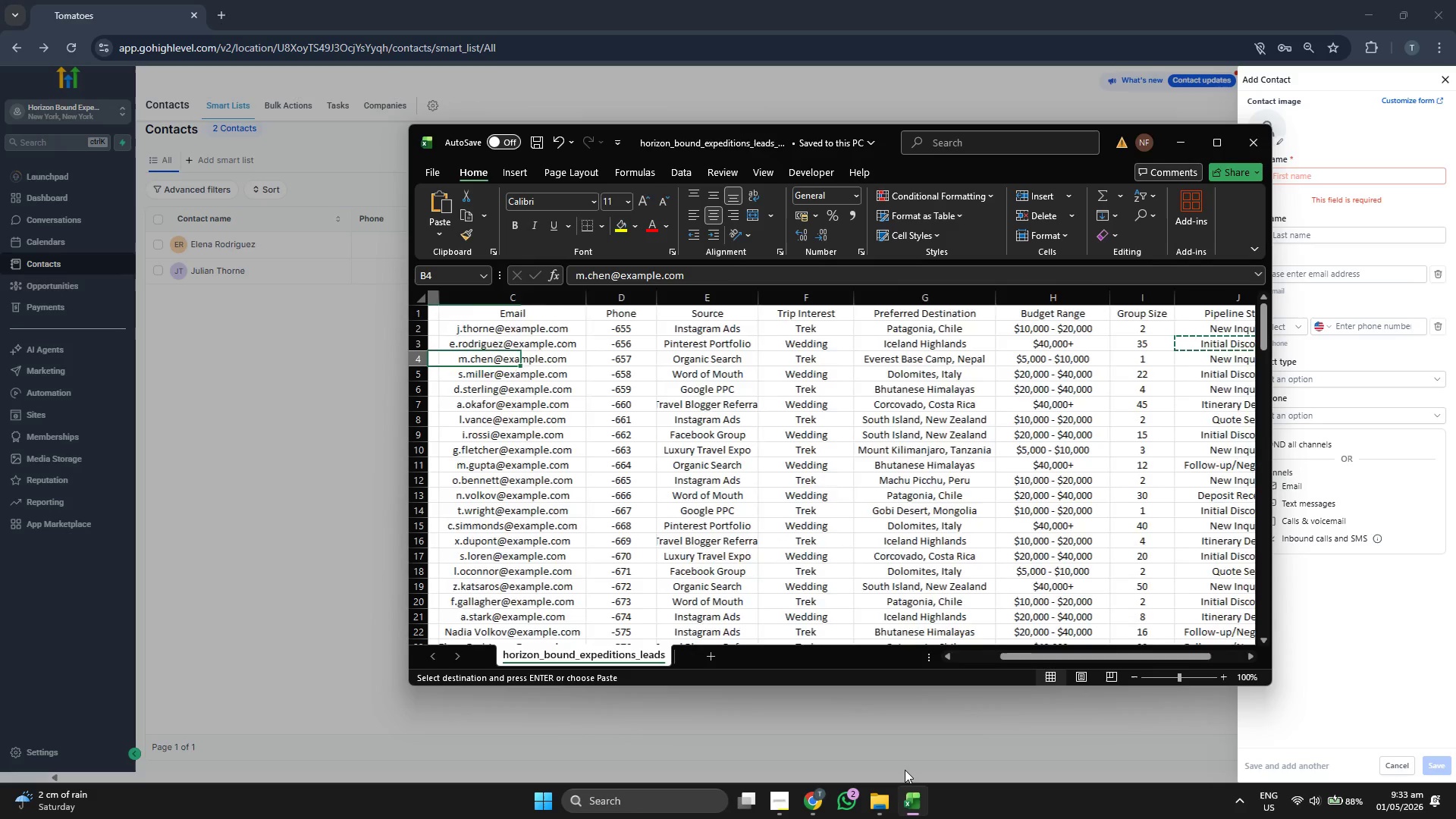 
key(ArrowLeft)
 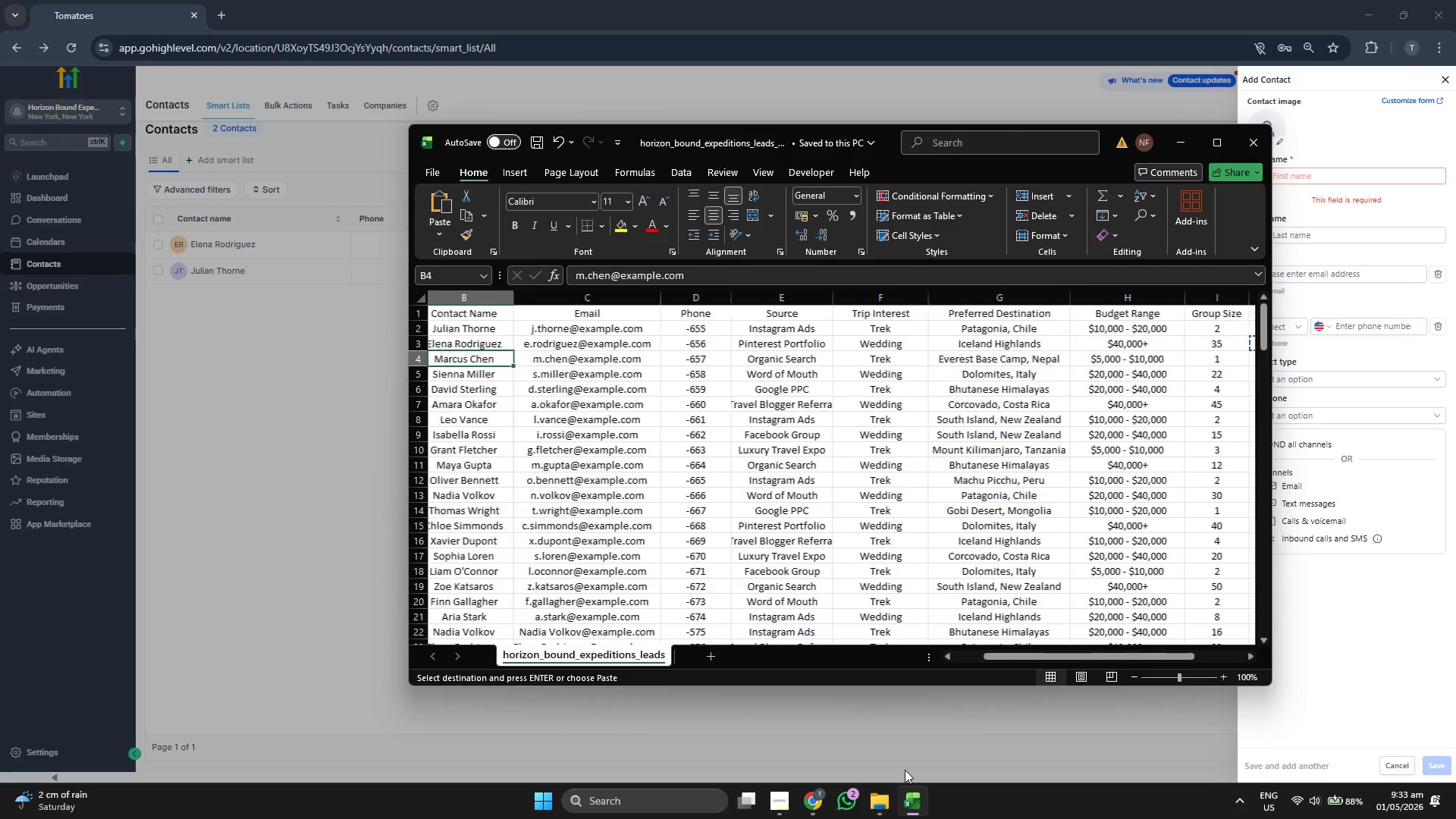 
key(ArrowLeft)
 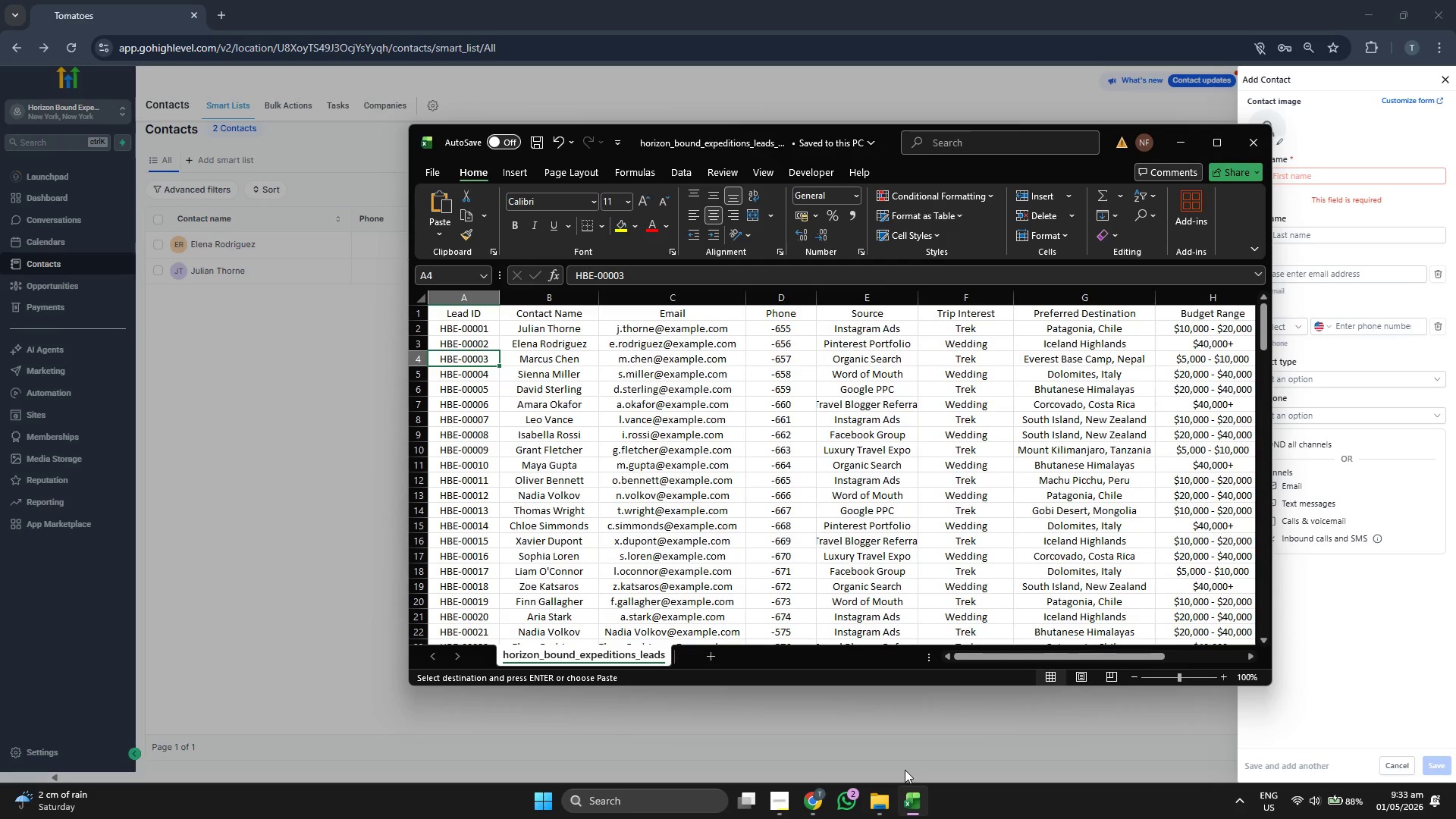 
key(ArrowRight)
 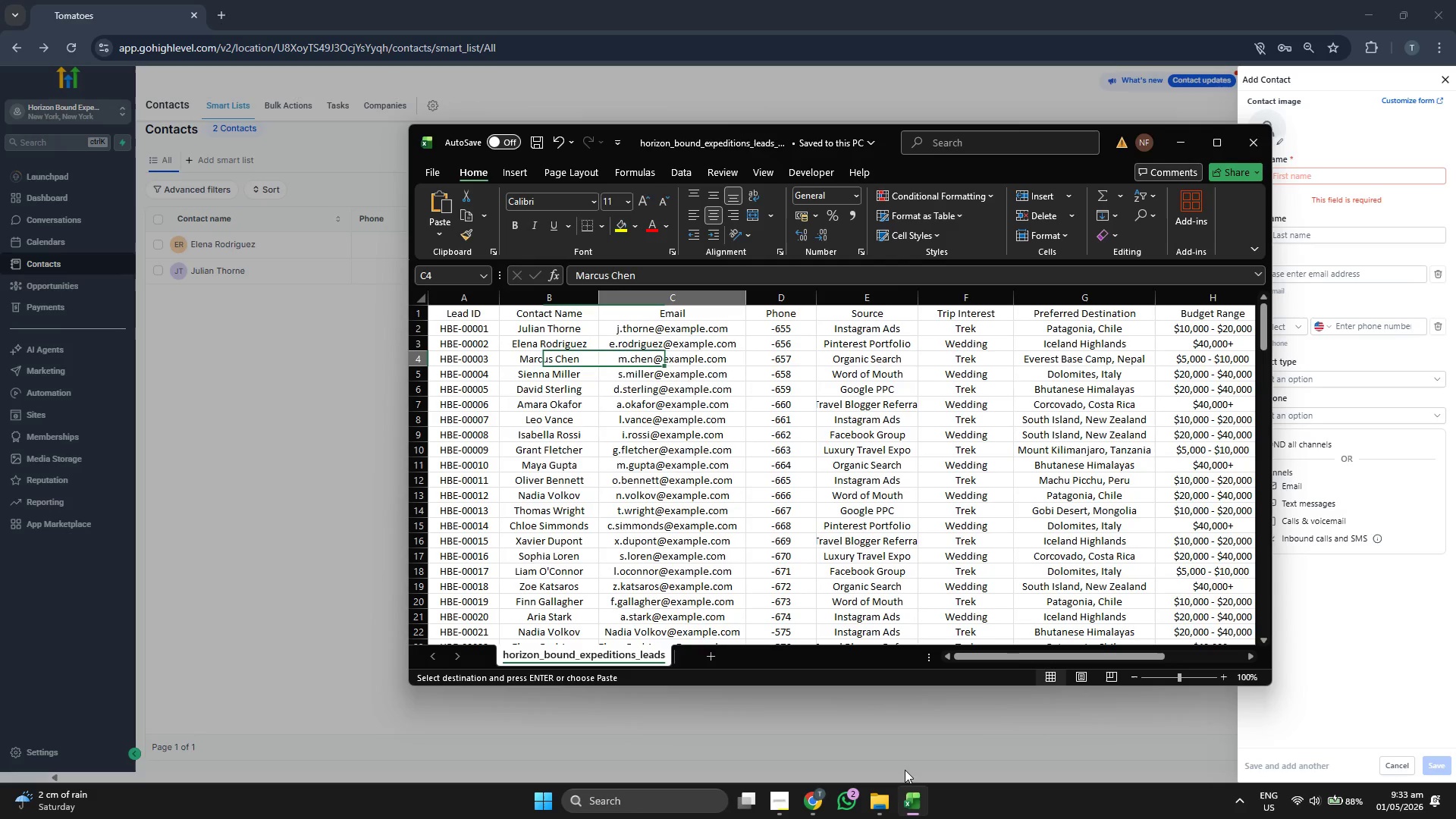 
key(ArrowRight)
 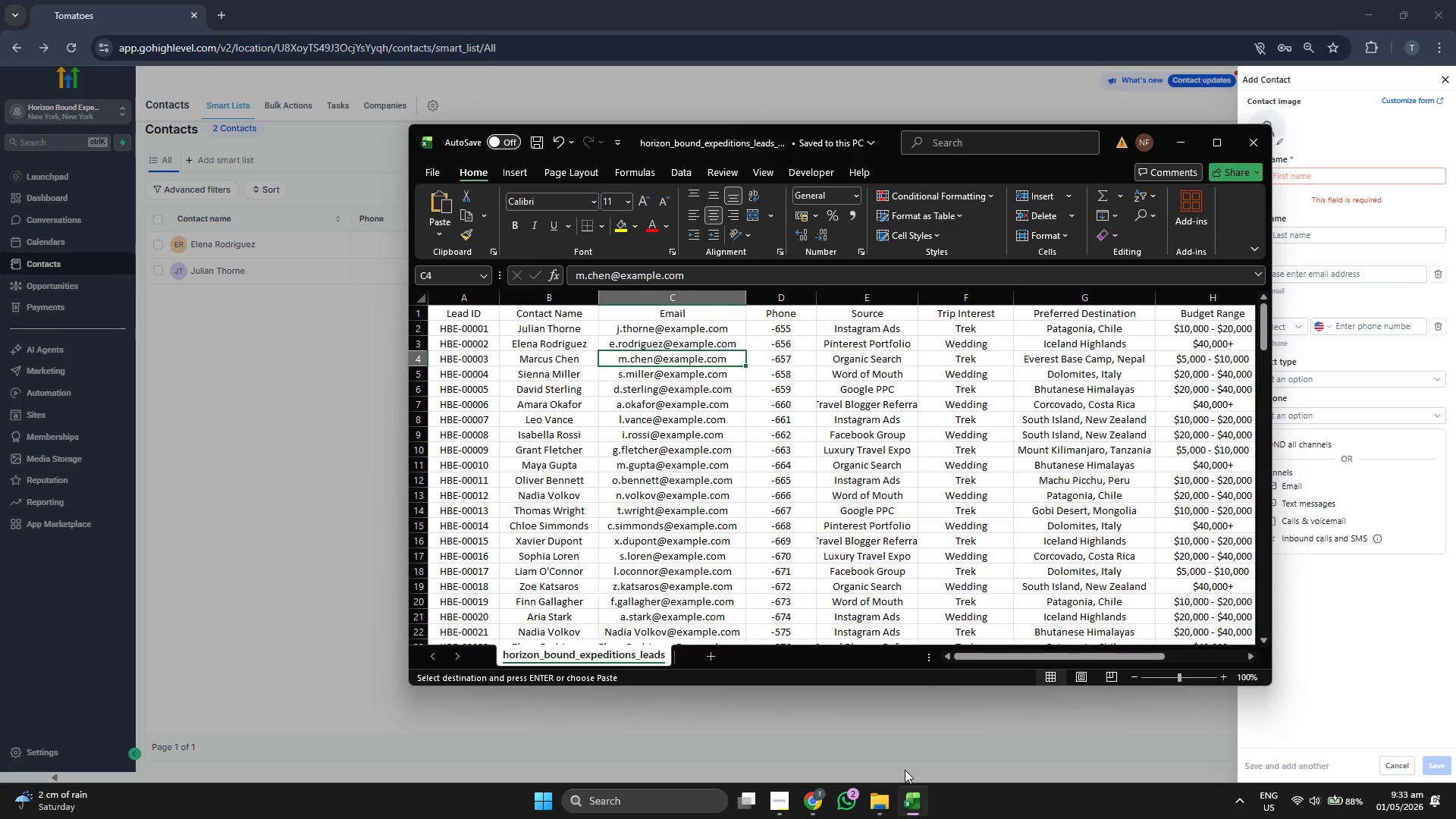 
key(Control+C)
 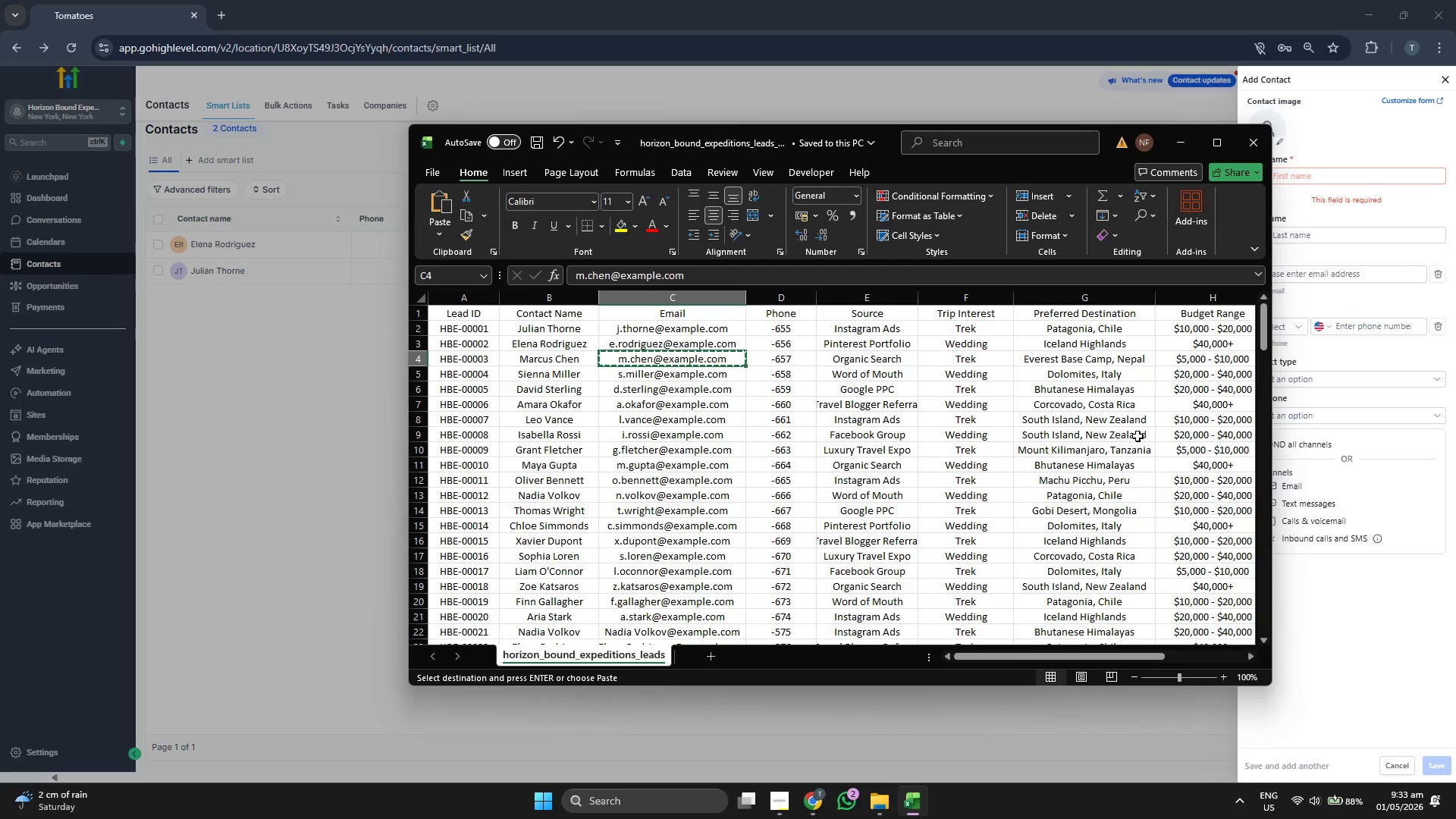 
left_click([1354, 274])
 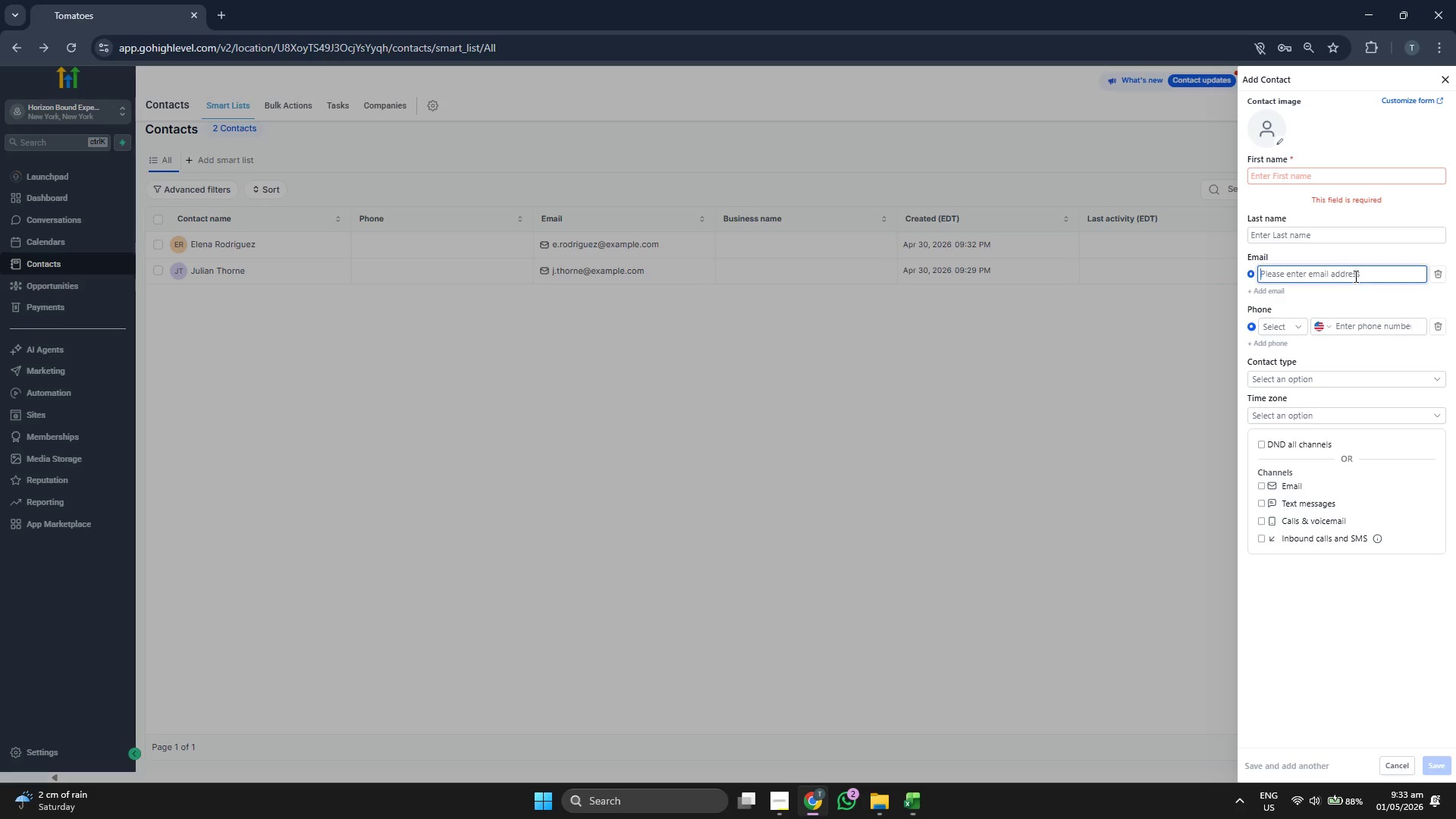 
key(Control+ControlLeft)
 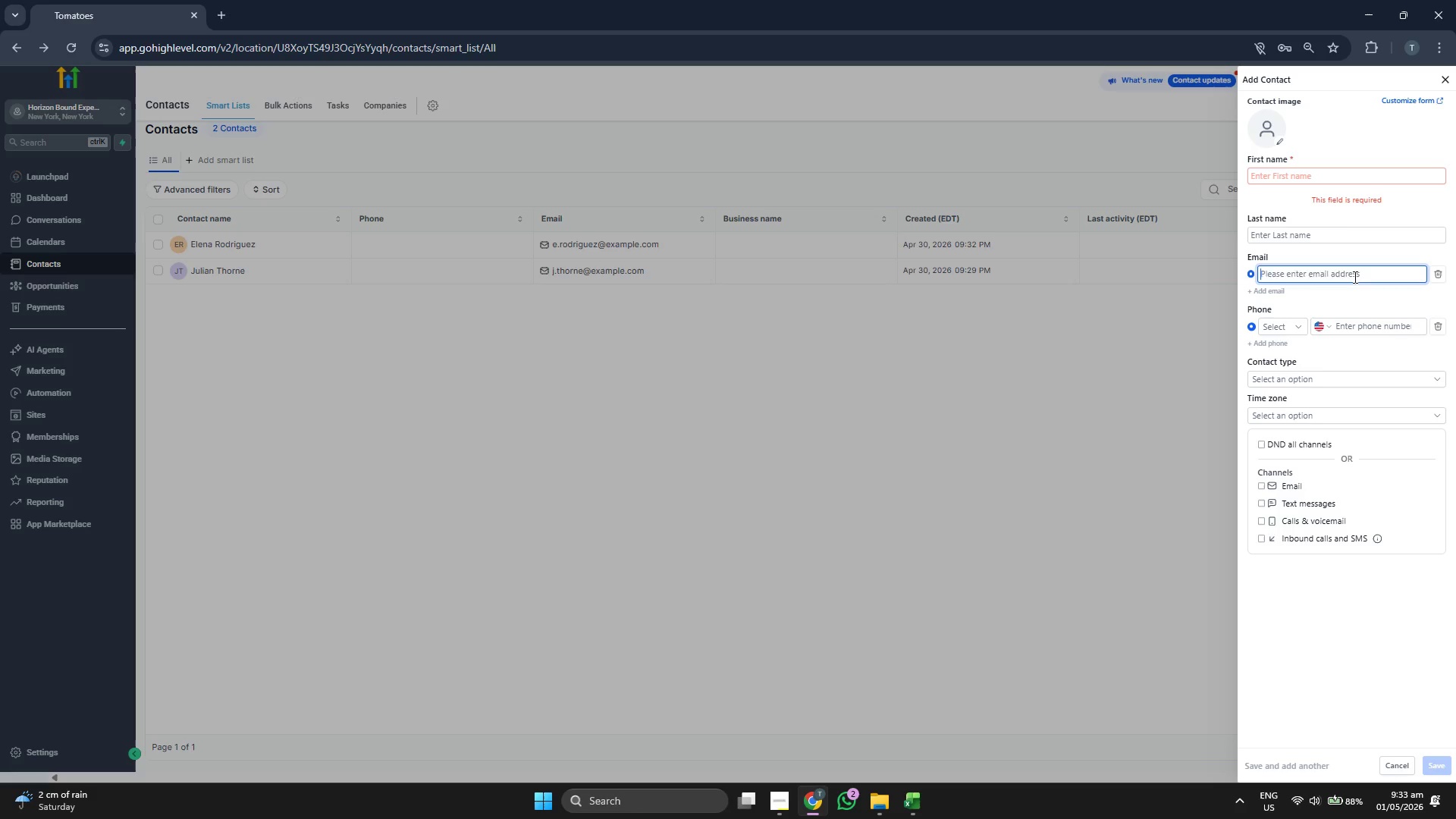 
key(Control+V)
 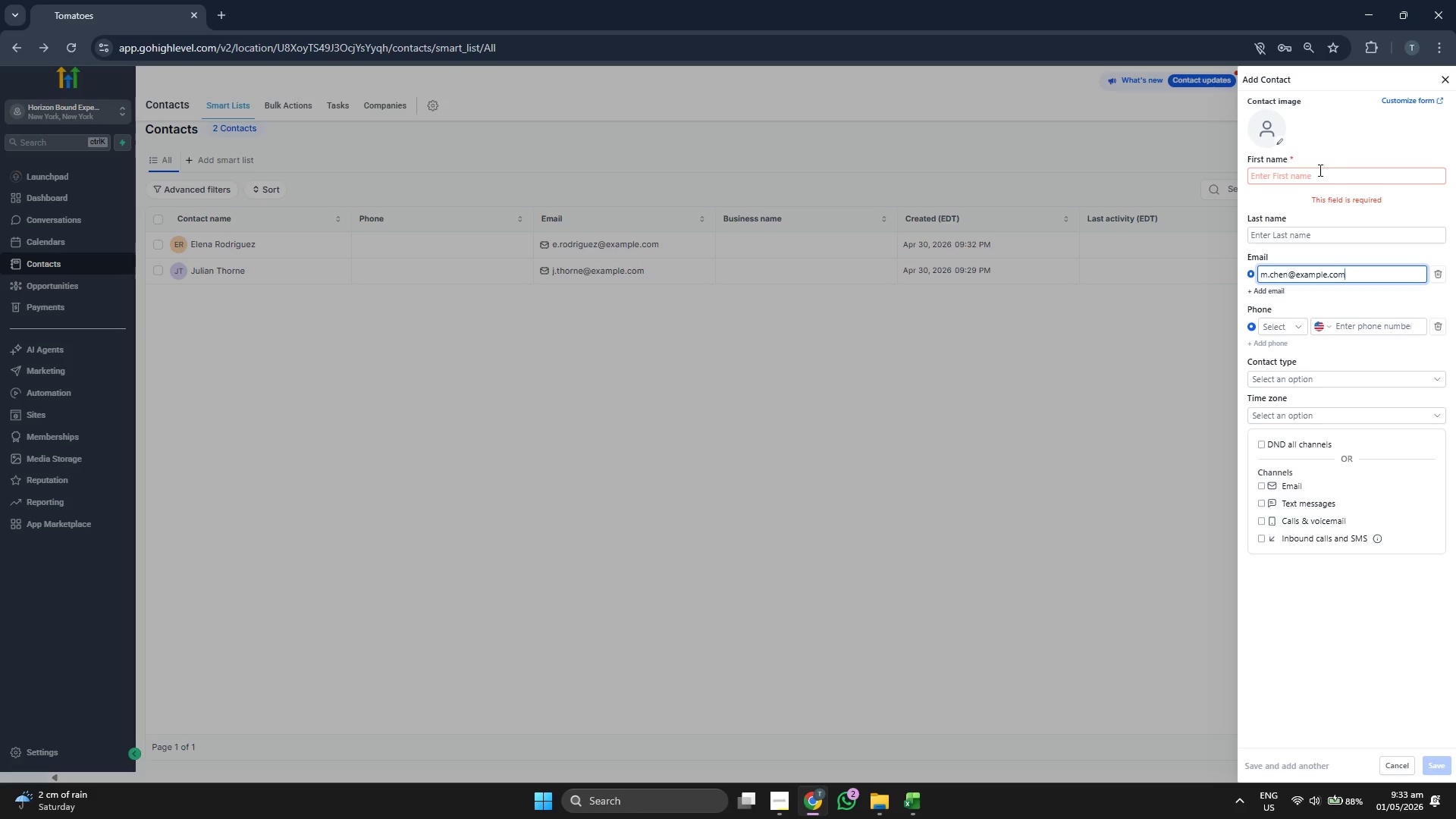 
left_click([1319, 170])
 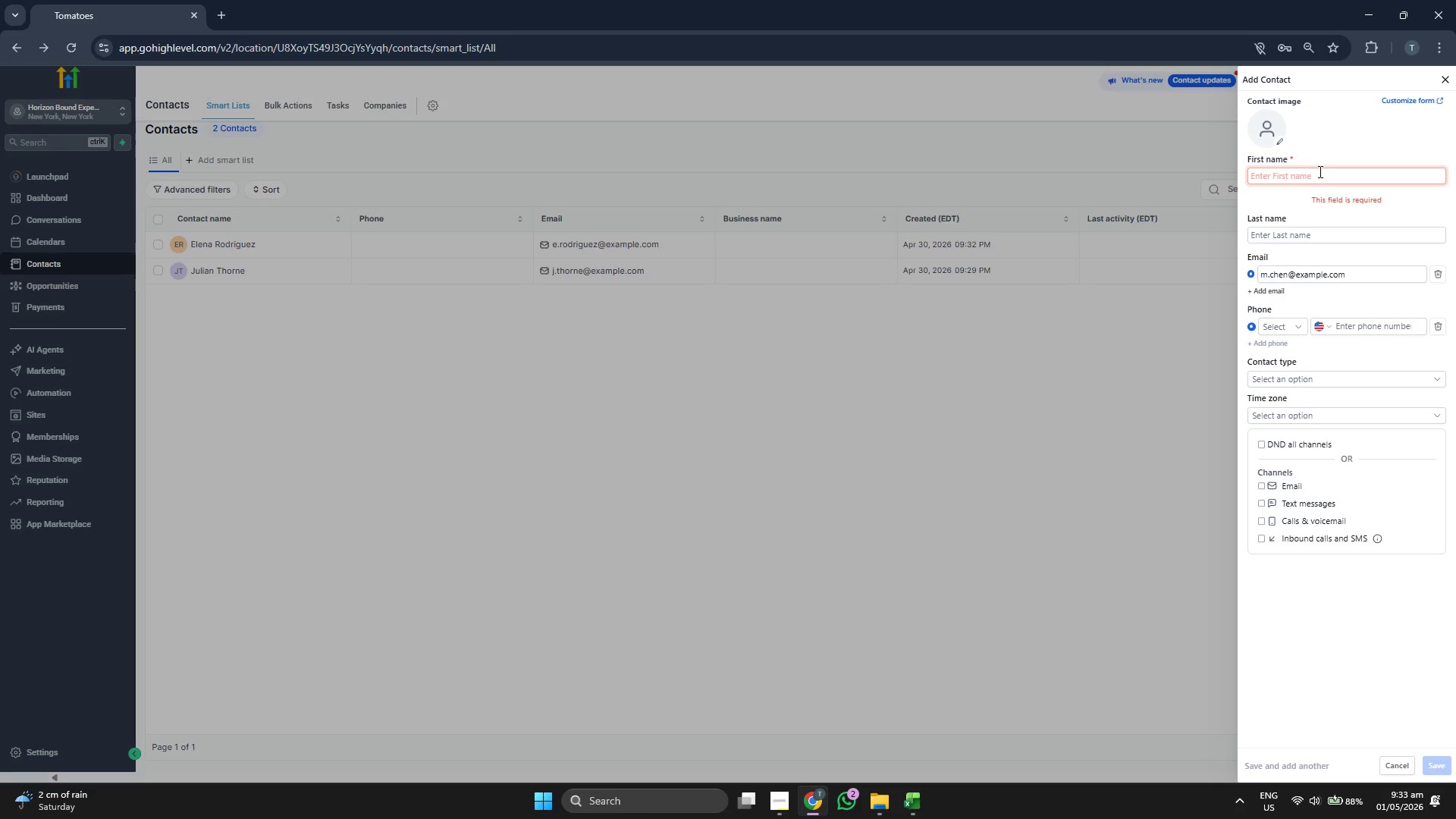 
type(Marcus)
key(Tab)
type(Chen)
 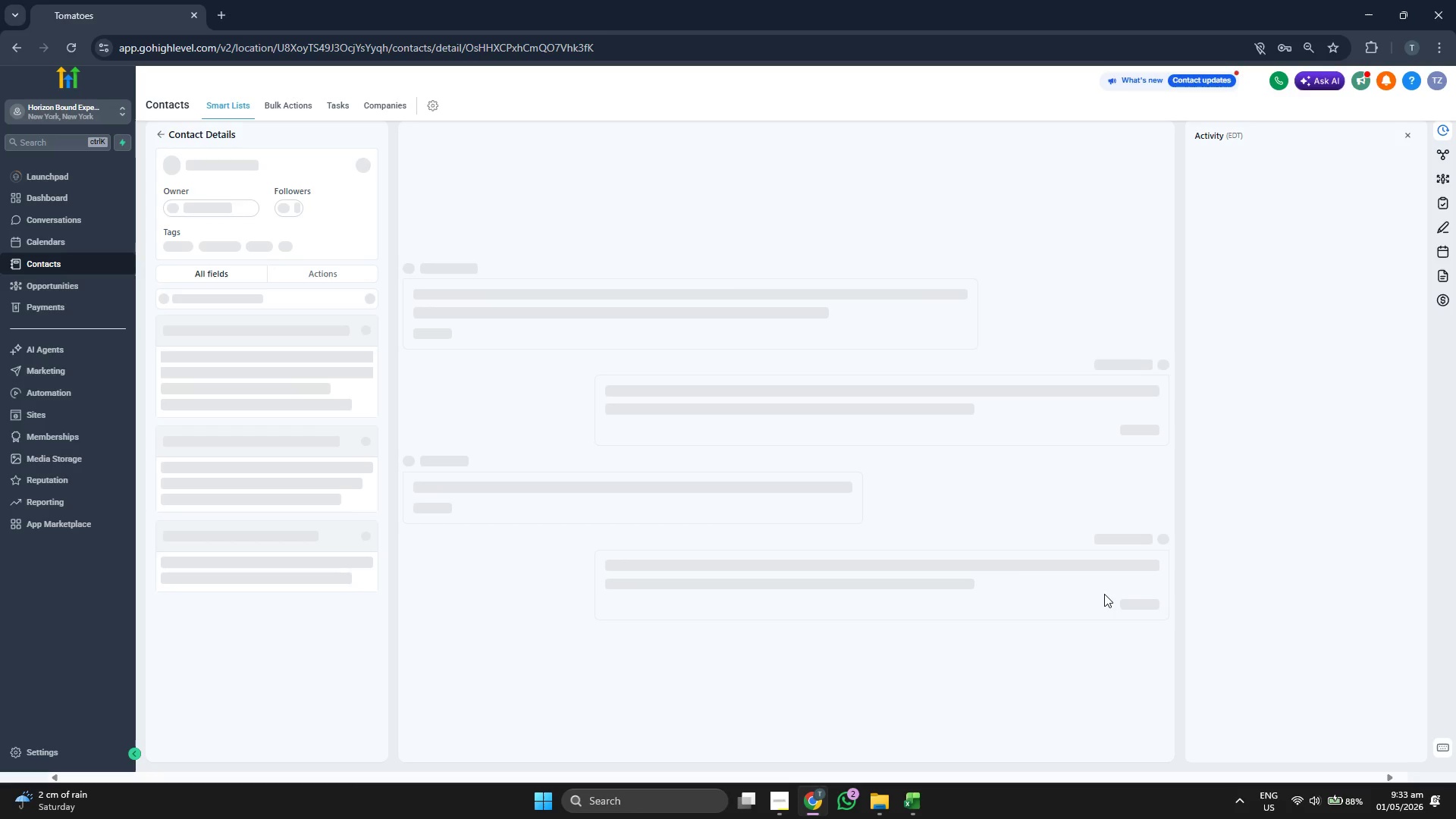 
wait(6.31)
 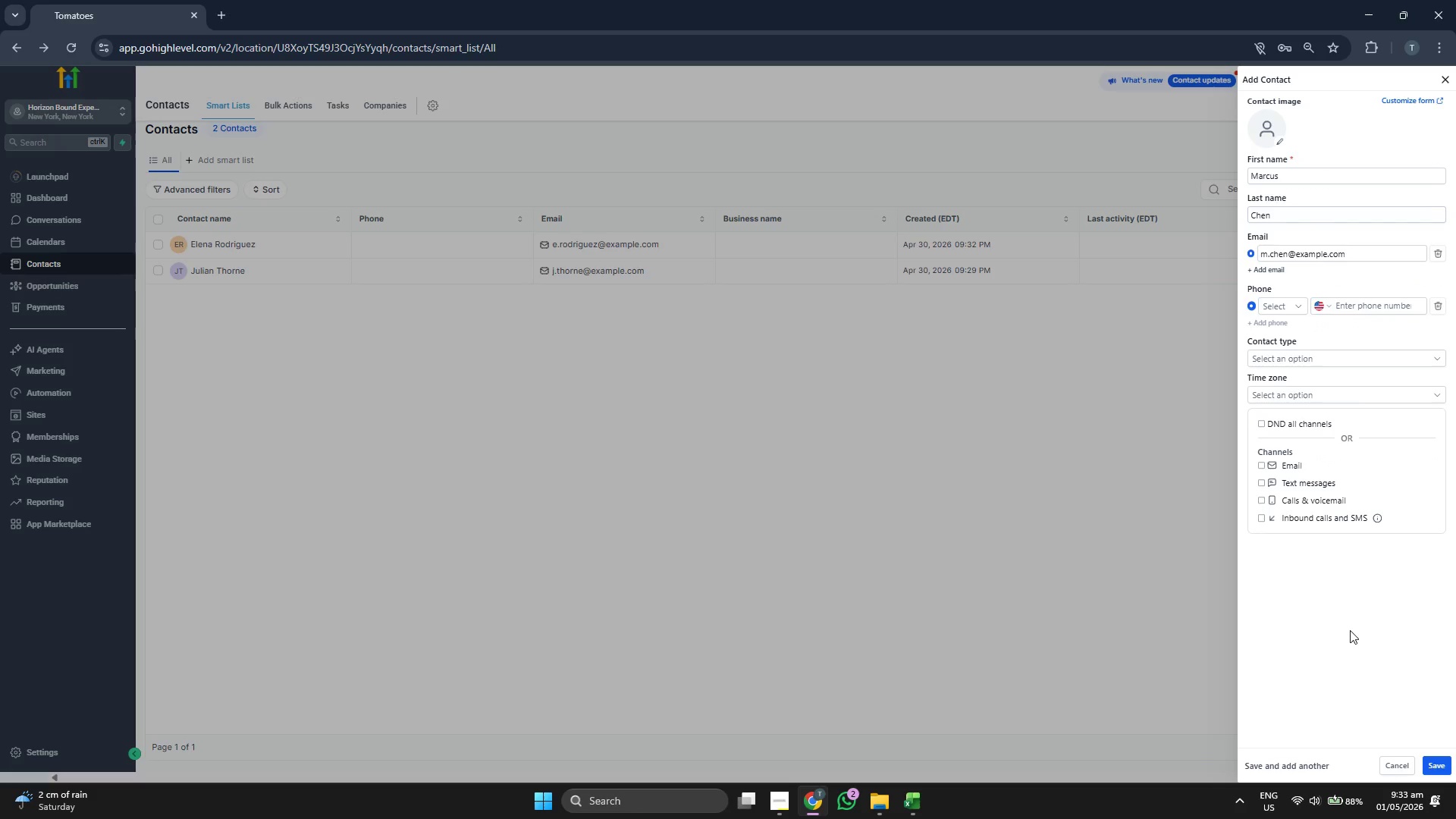 
scroll: coordinate [350, 349], scroll_direction: down, amount: 2.0
 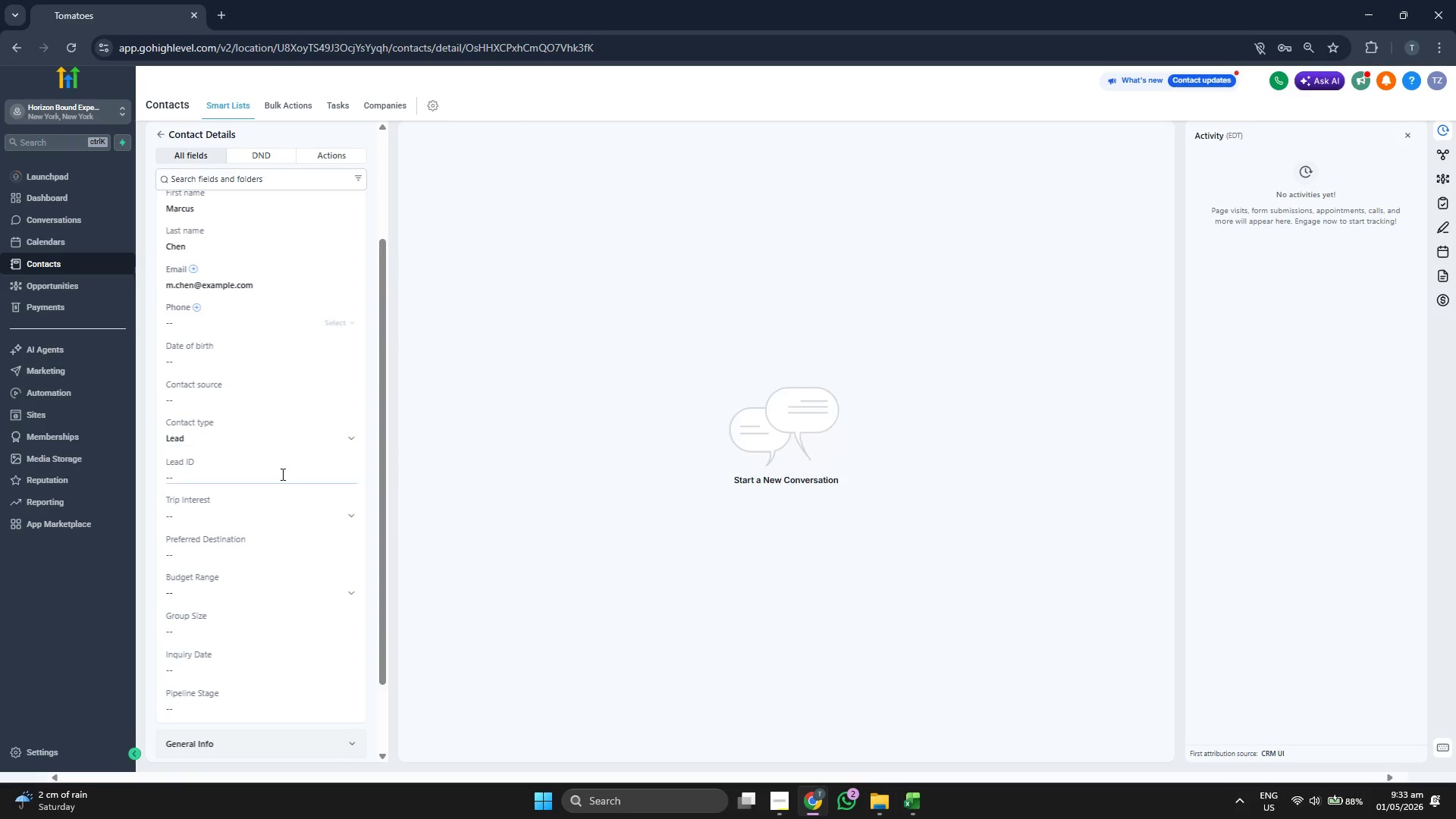 
left_click([279, 474])
 